 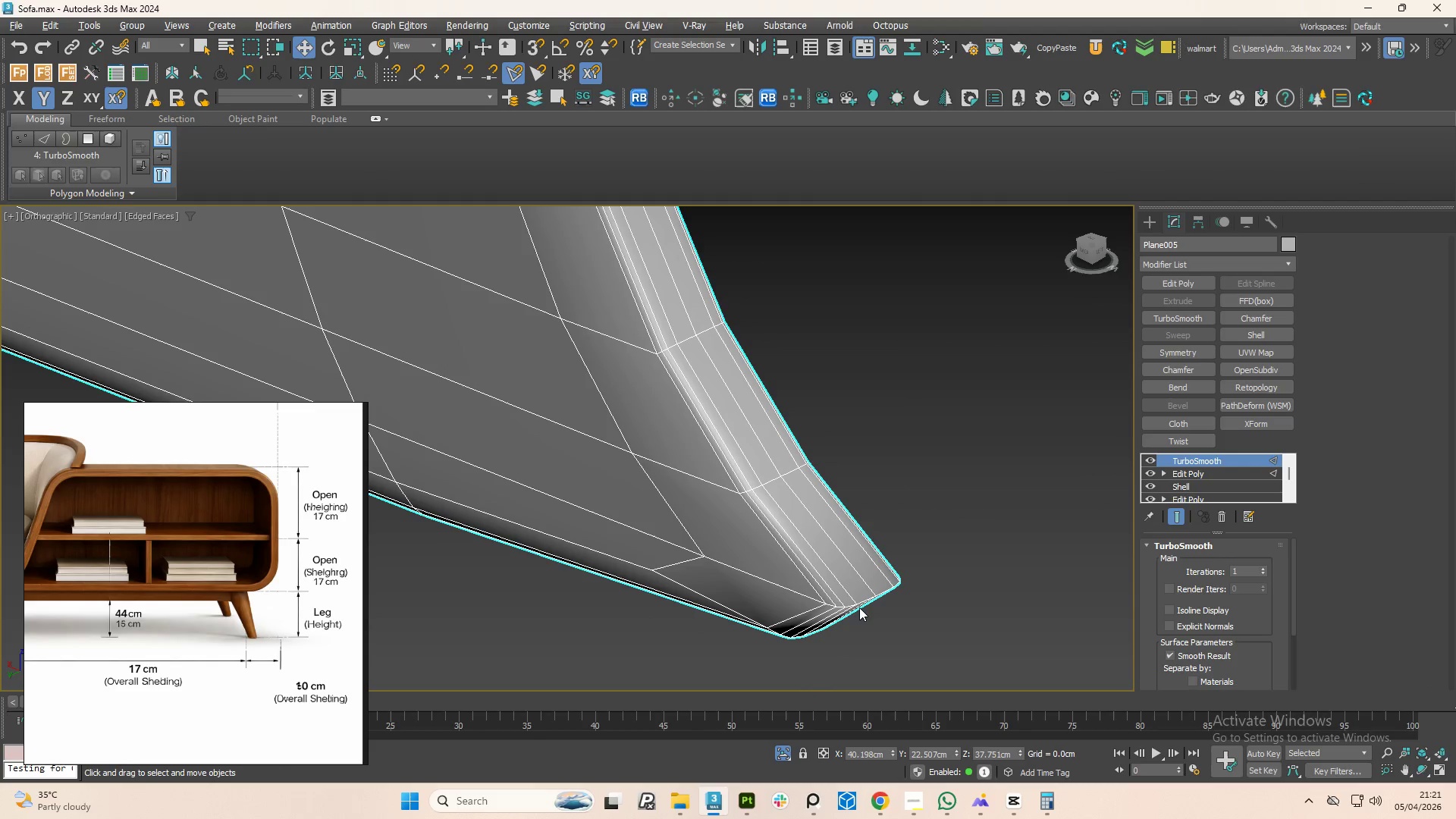 
scroll: coordinate [859, 607], scroll_direction: down, amount: 3.0
 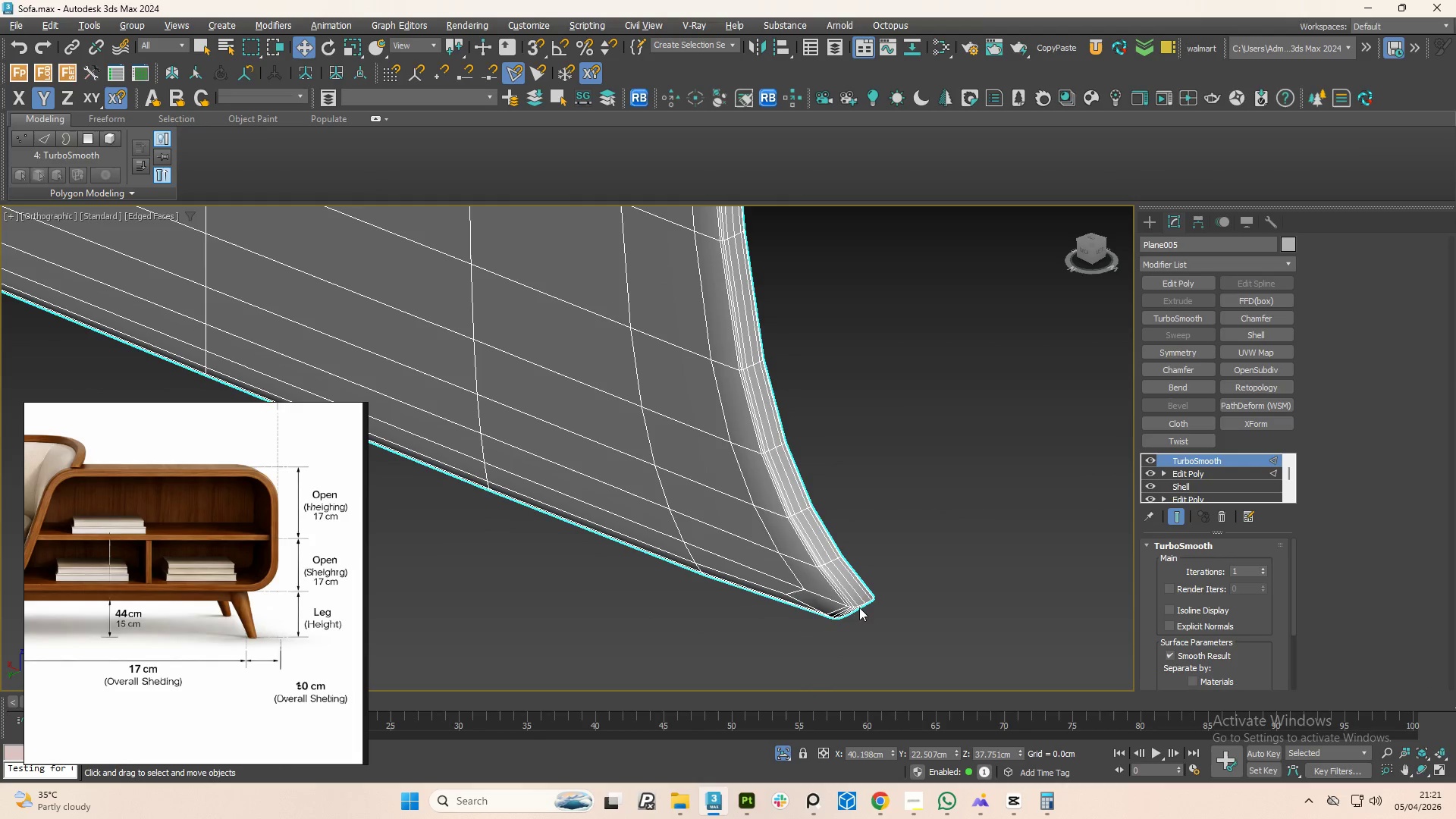 
key(Control+ControlLeft)
 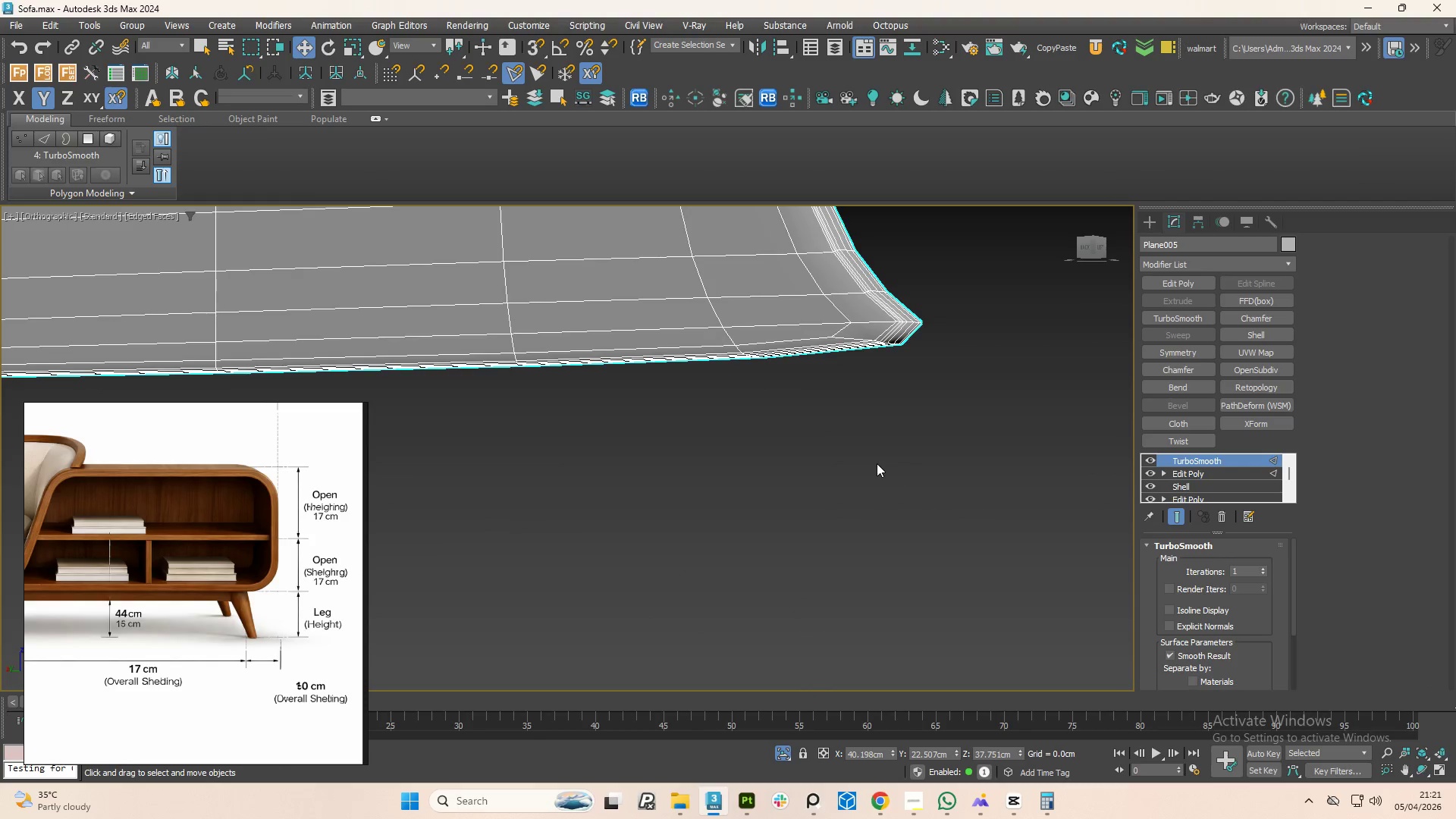 
key(Control+Z)
 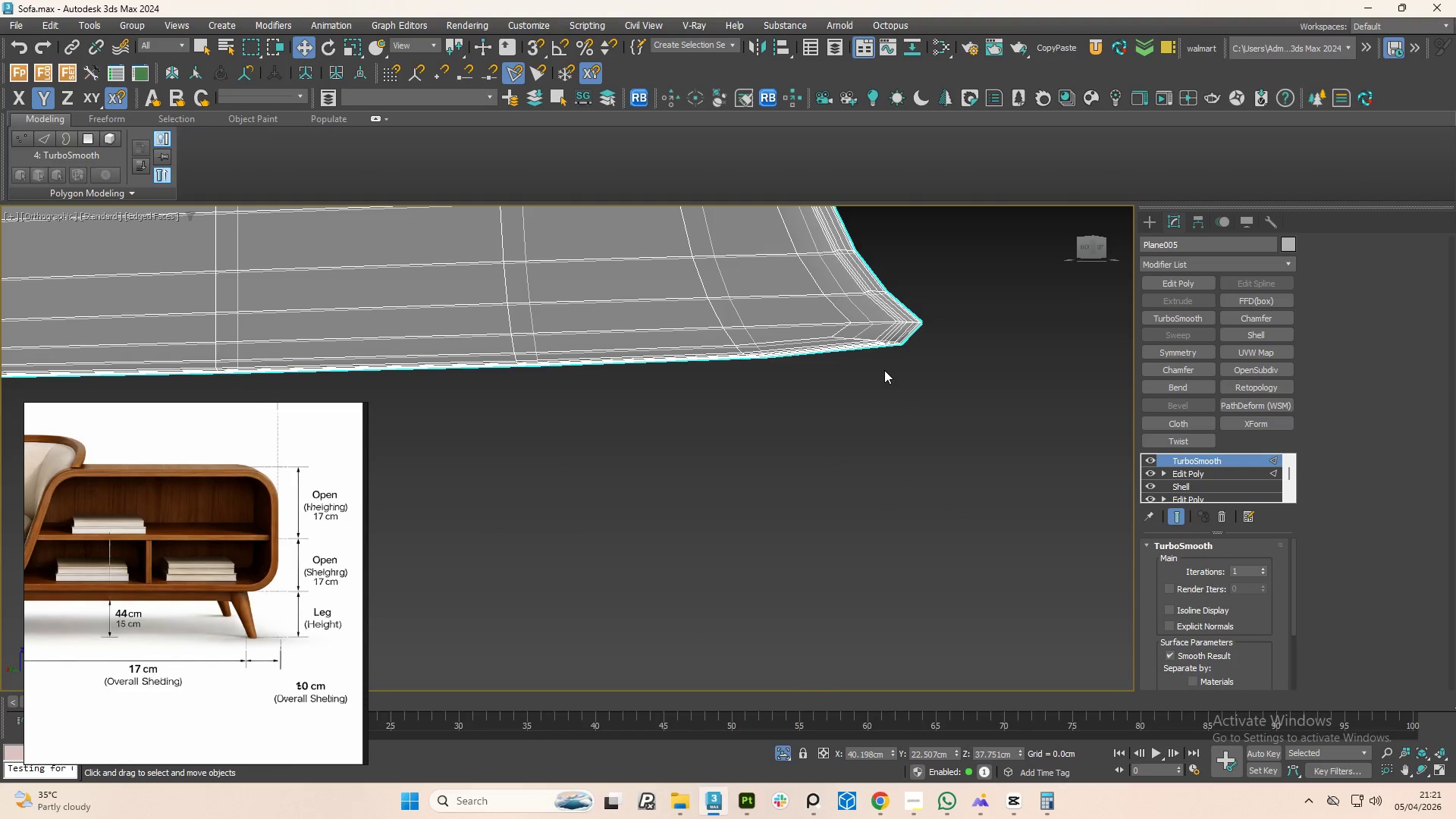 
key(Control+Z)
 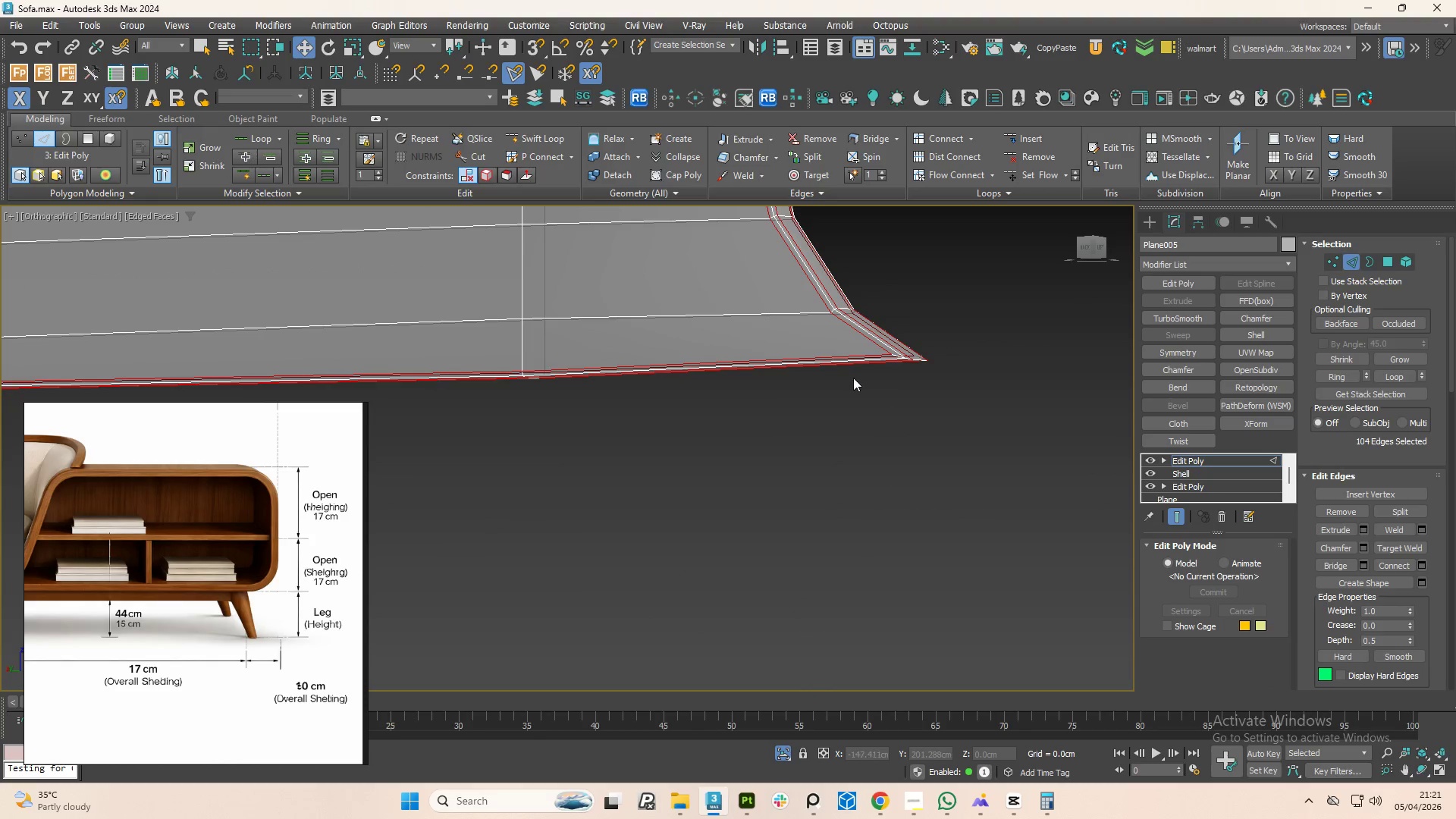 
hold_key(key=AltLeft, duration=1.16)
 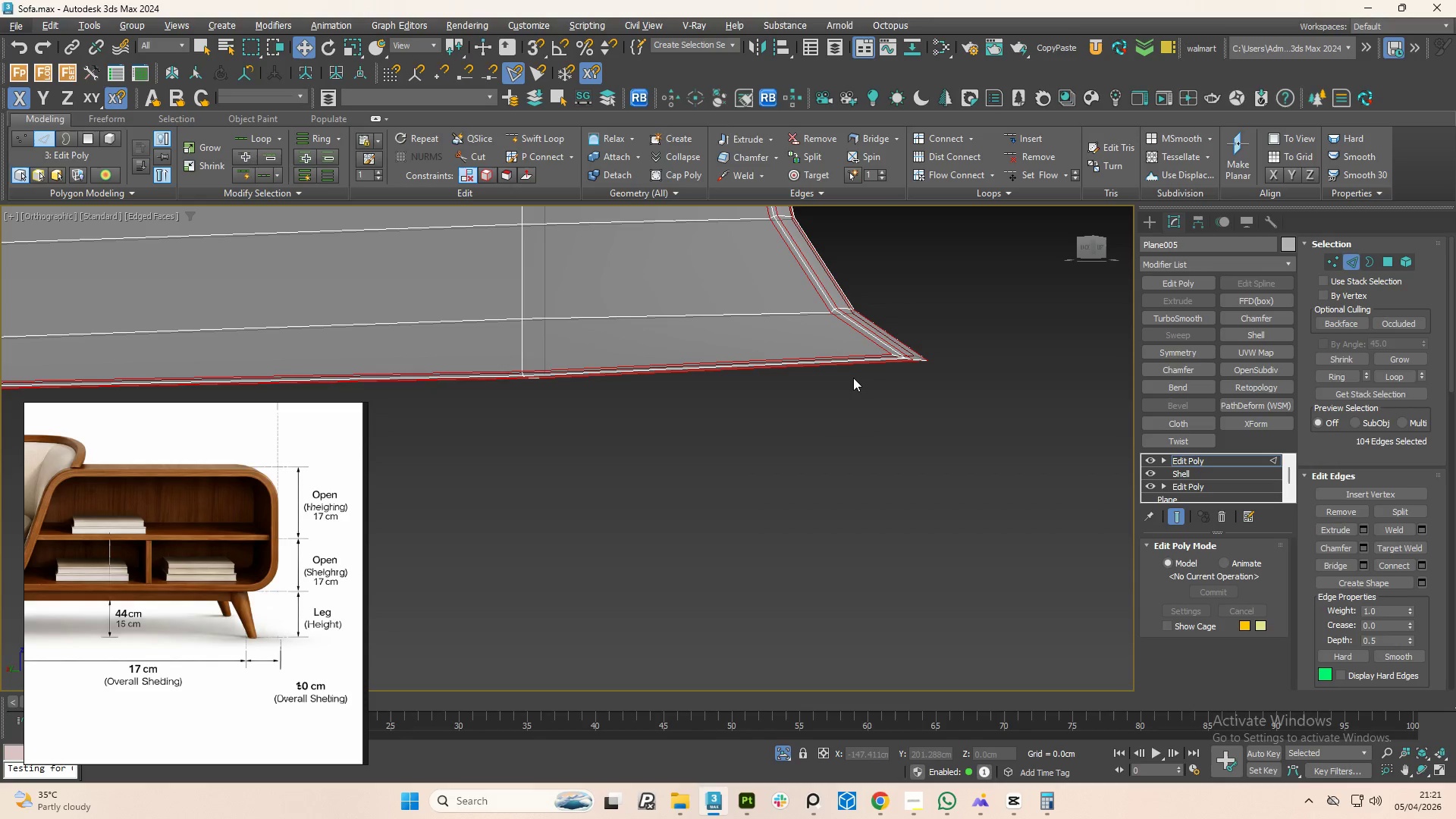 
key(Alt+X)
 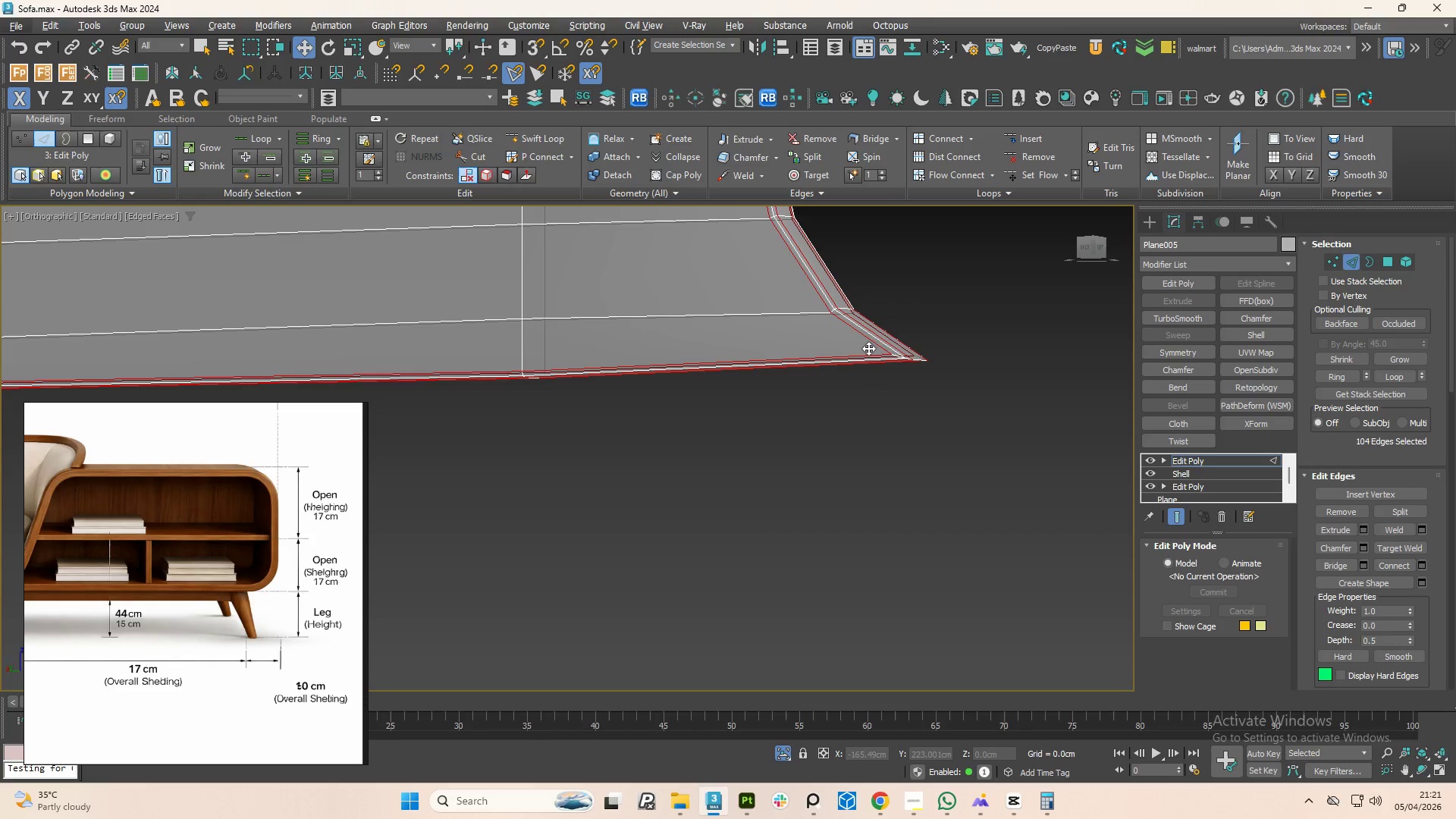 
key(Alt+X)
 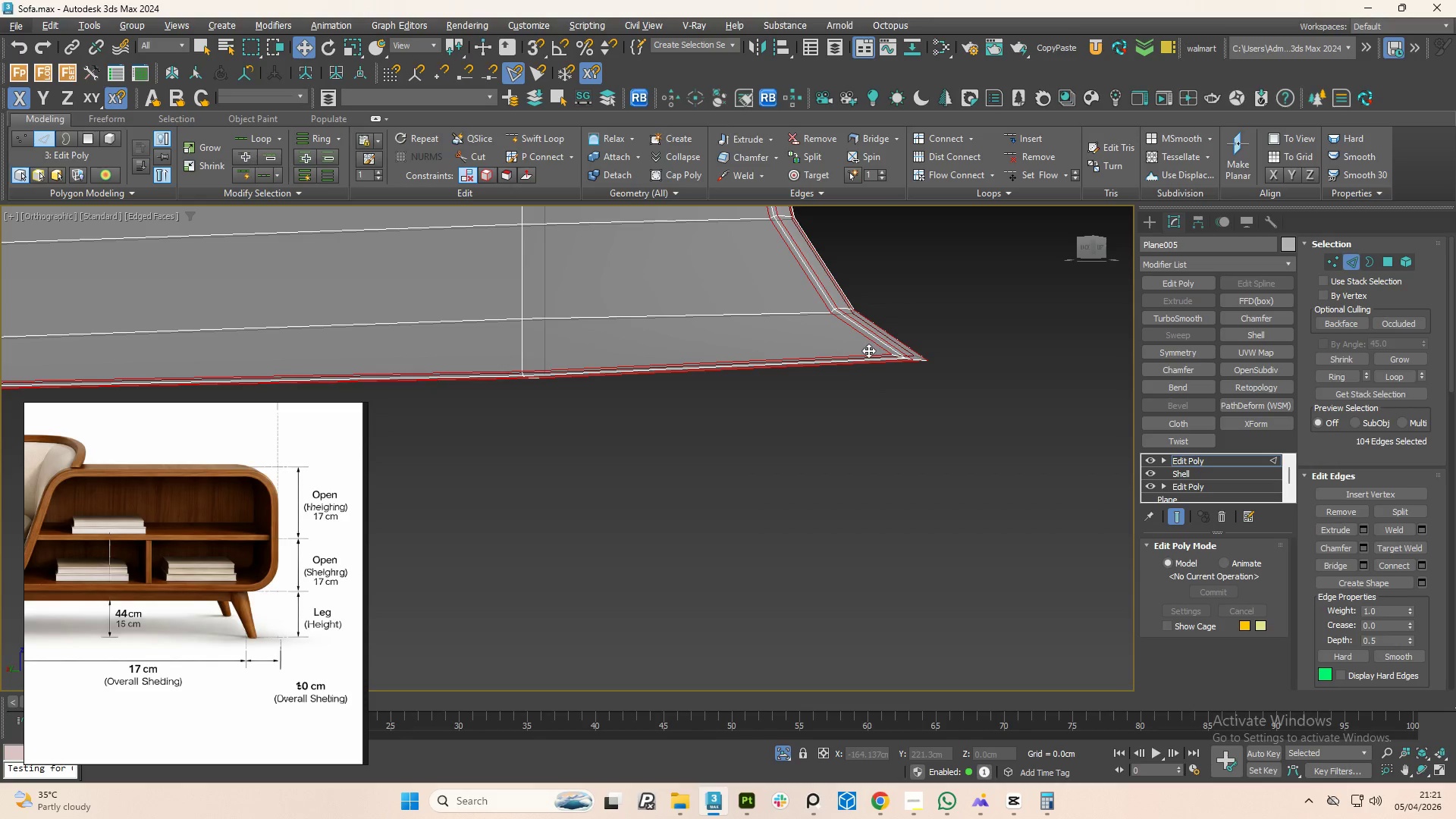 
hold_key(key=AltLeft, duration=0.59)
 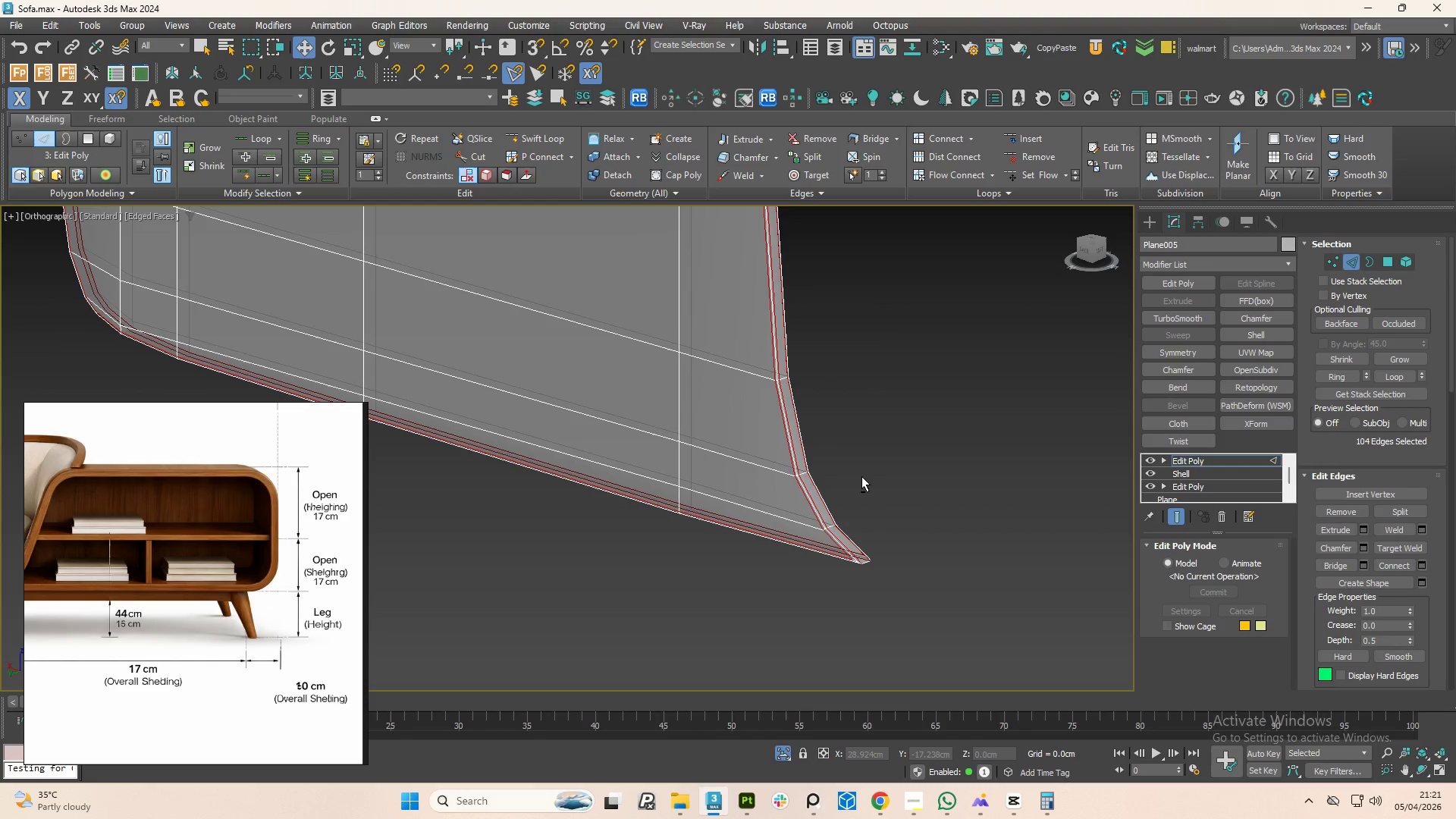 
scroll: coordinate [868, 353], scroll_direction: down, amount: 2.0
 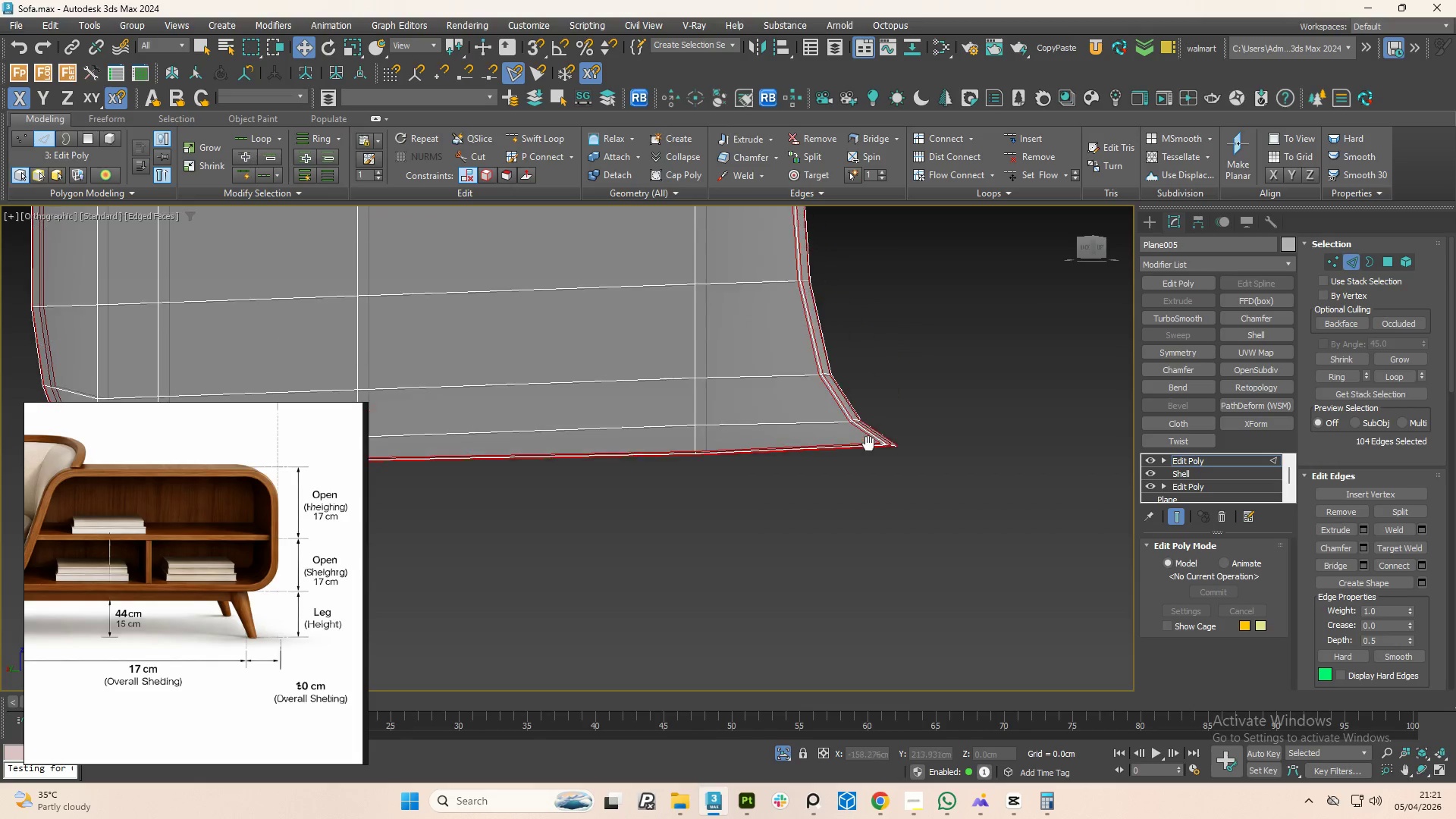 
key(Alt+X)
 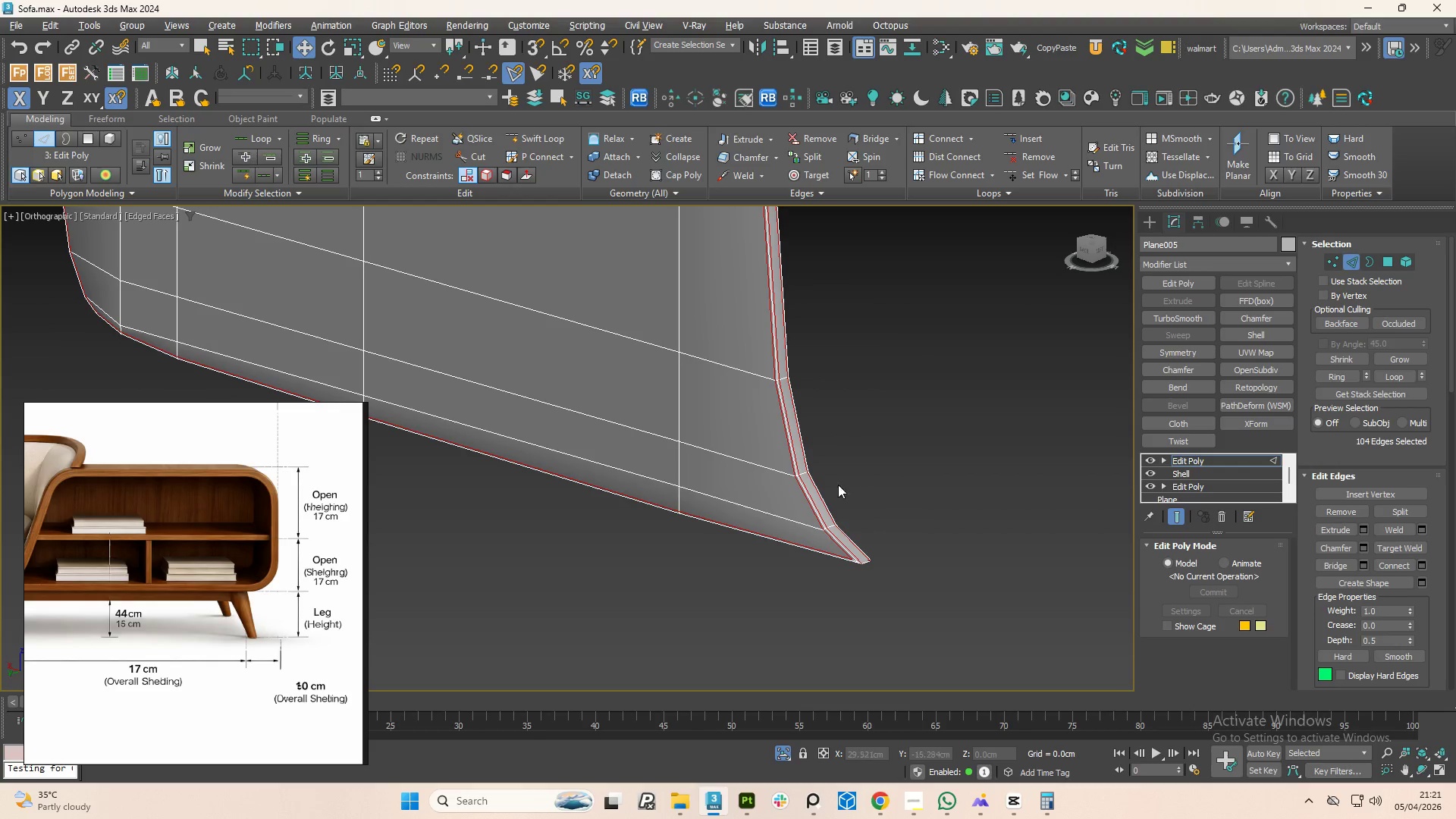 
hold_key(key=AltLeft, duration=0.55)
 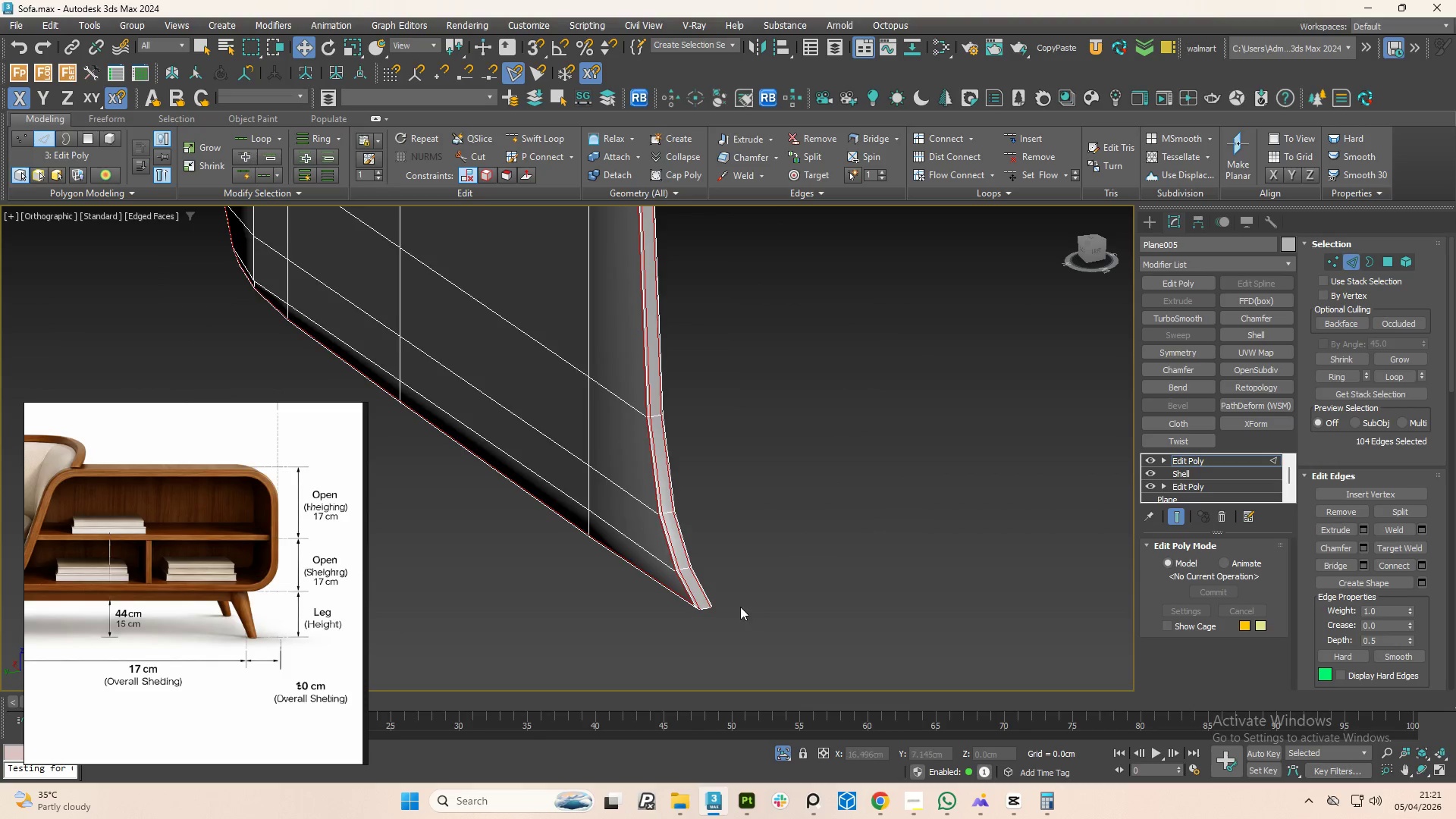 
scroll: coordinate [662, 586], scroll_direction: up, amount: 9.0
 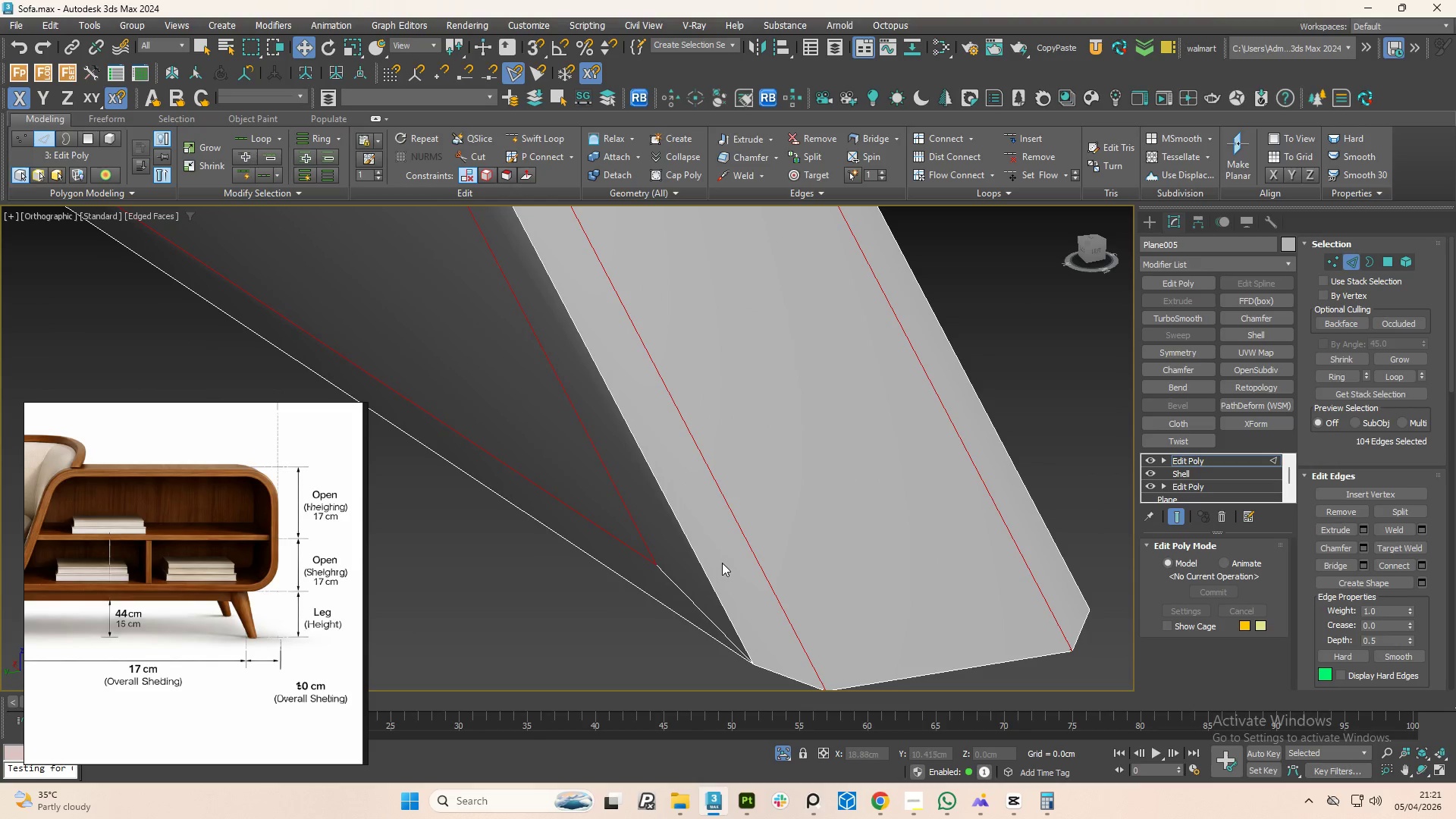 
scroll: coordinate [745, 551], scroll_direction: down, amount: 4.0
 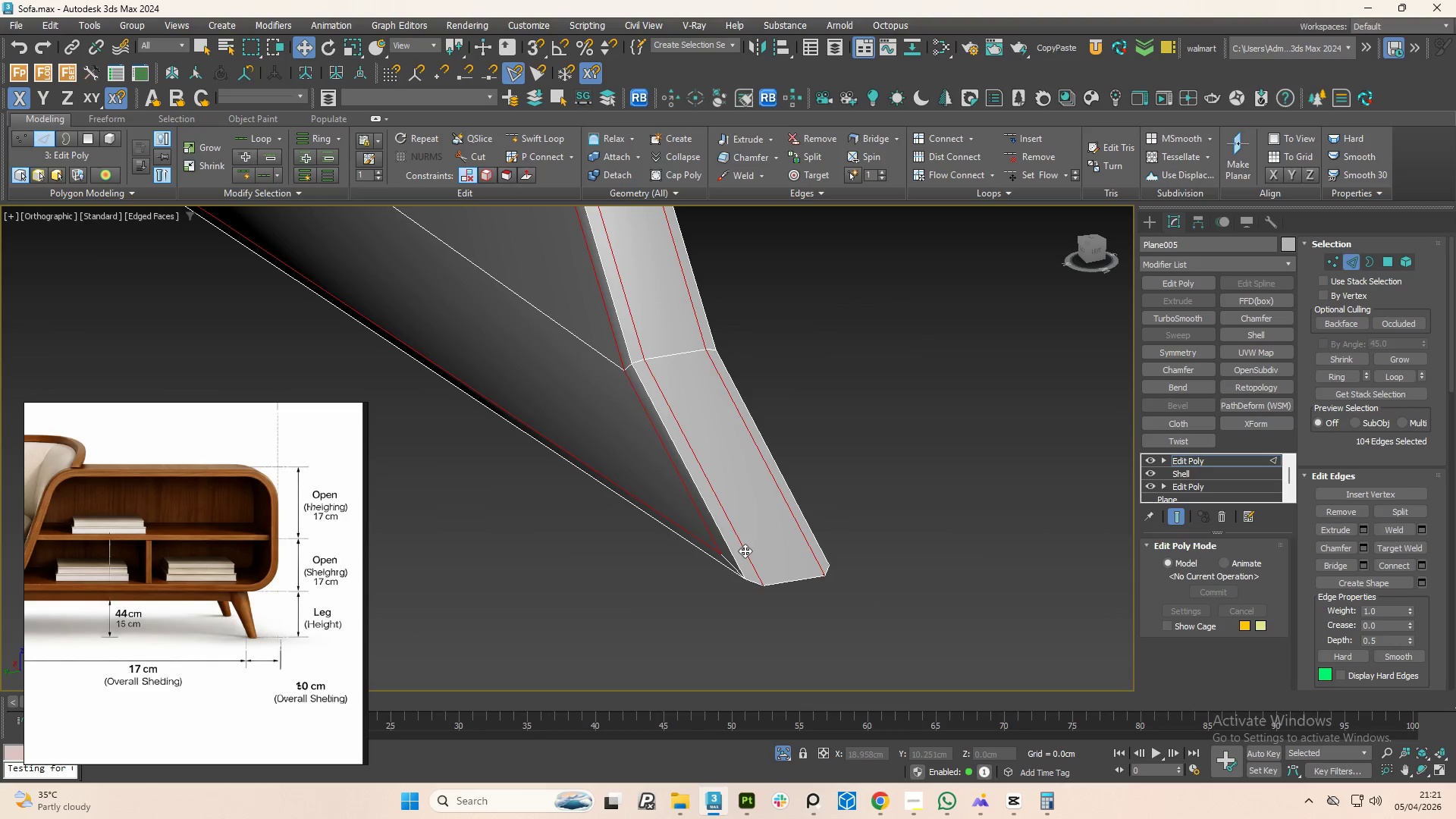 
hold_key(key=AltLeft, duration=0.8)
 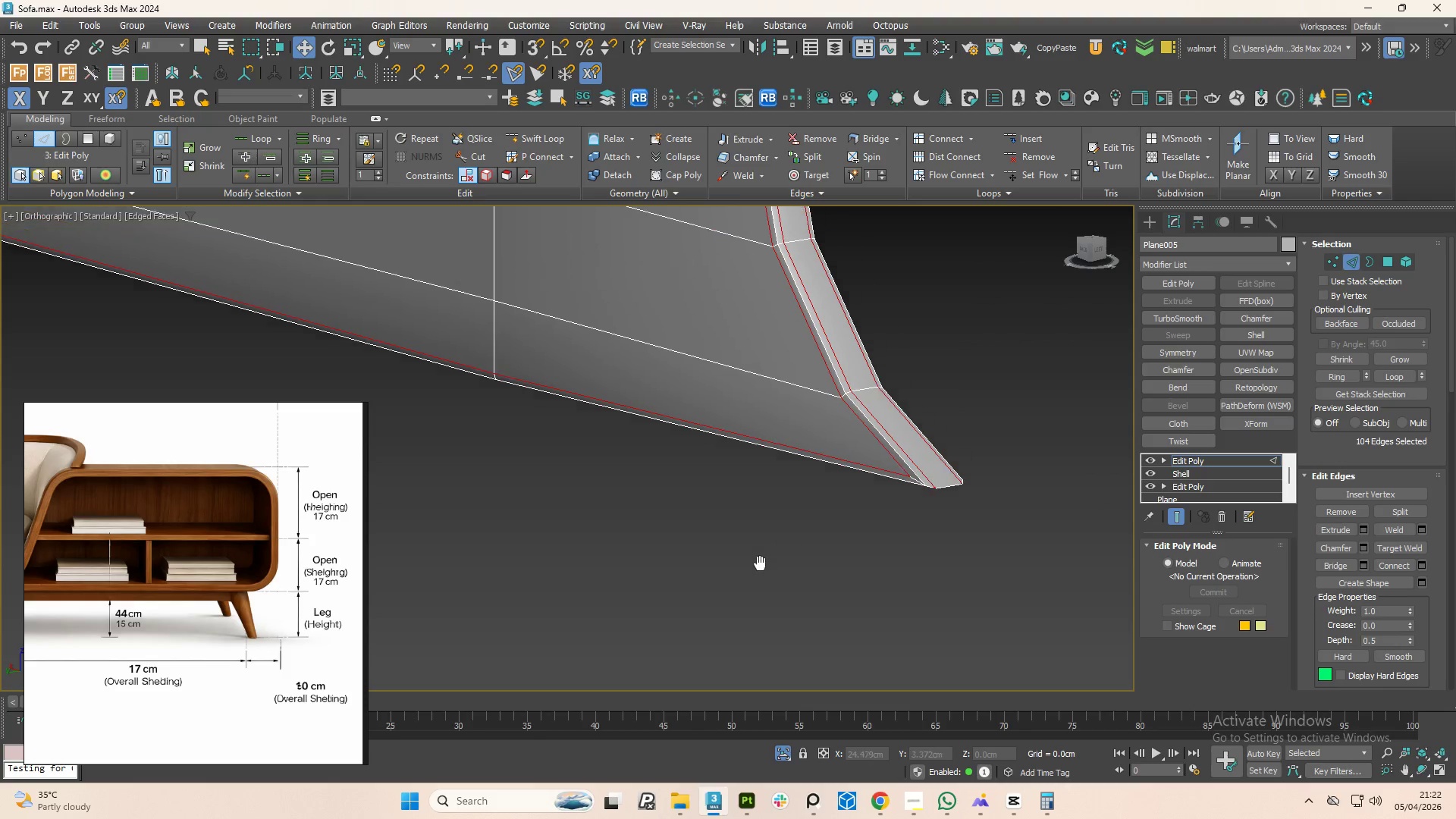 
scroll: coordinate [759, 563], scroll_direction: down, amount: 3.0
 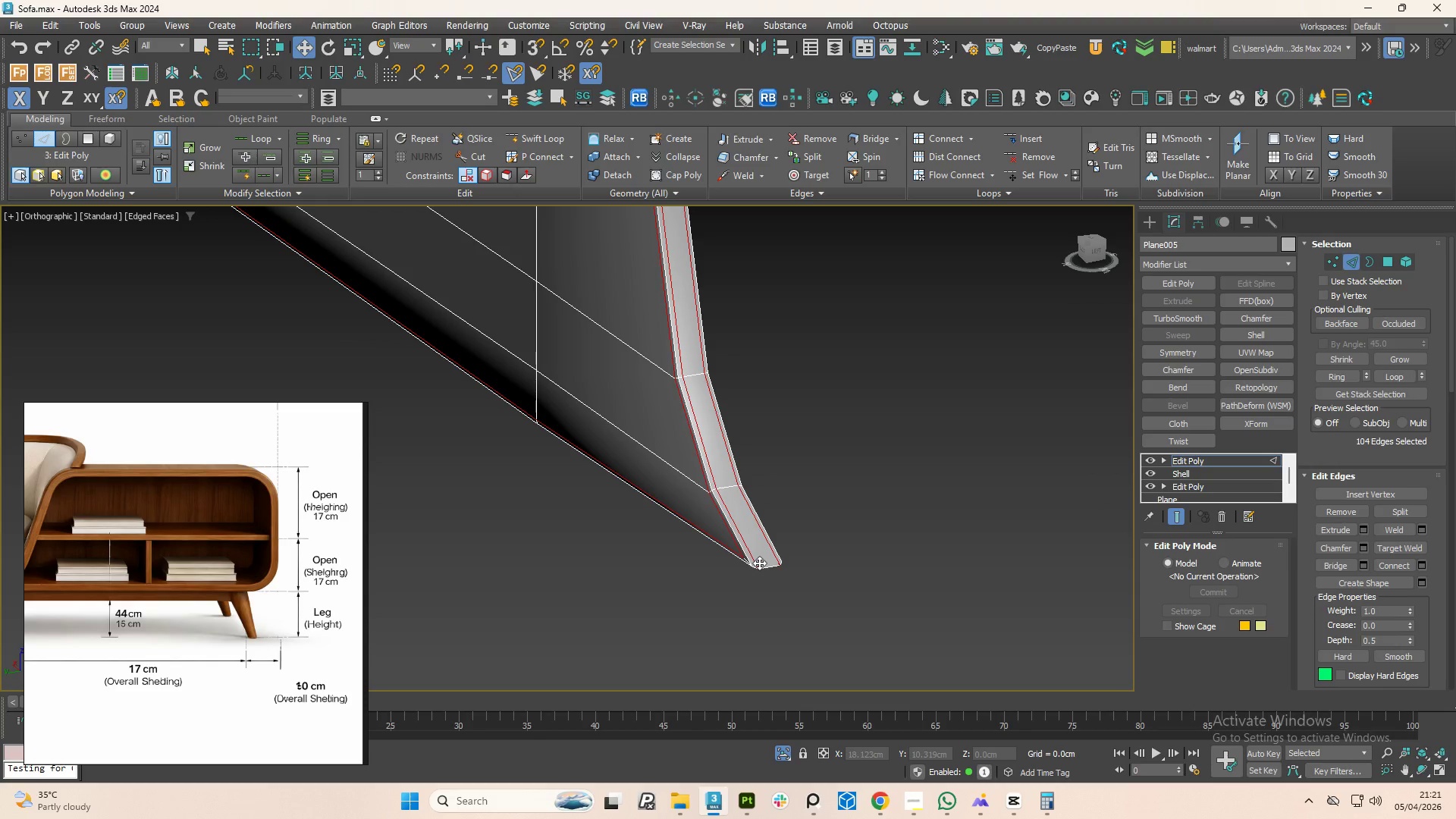 
scroll: coordinate [759, 563], scroll_direction: up, amount: 1.0
 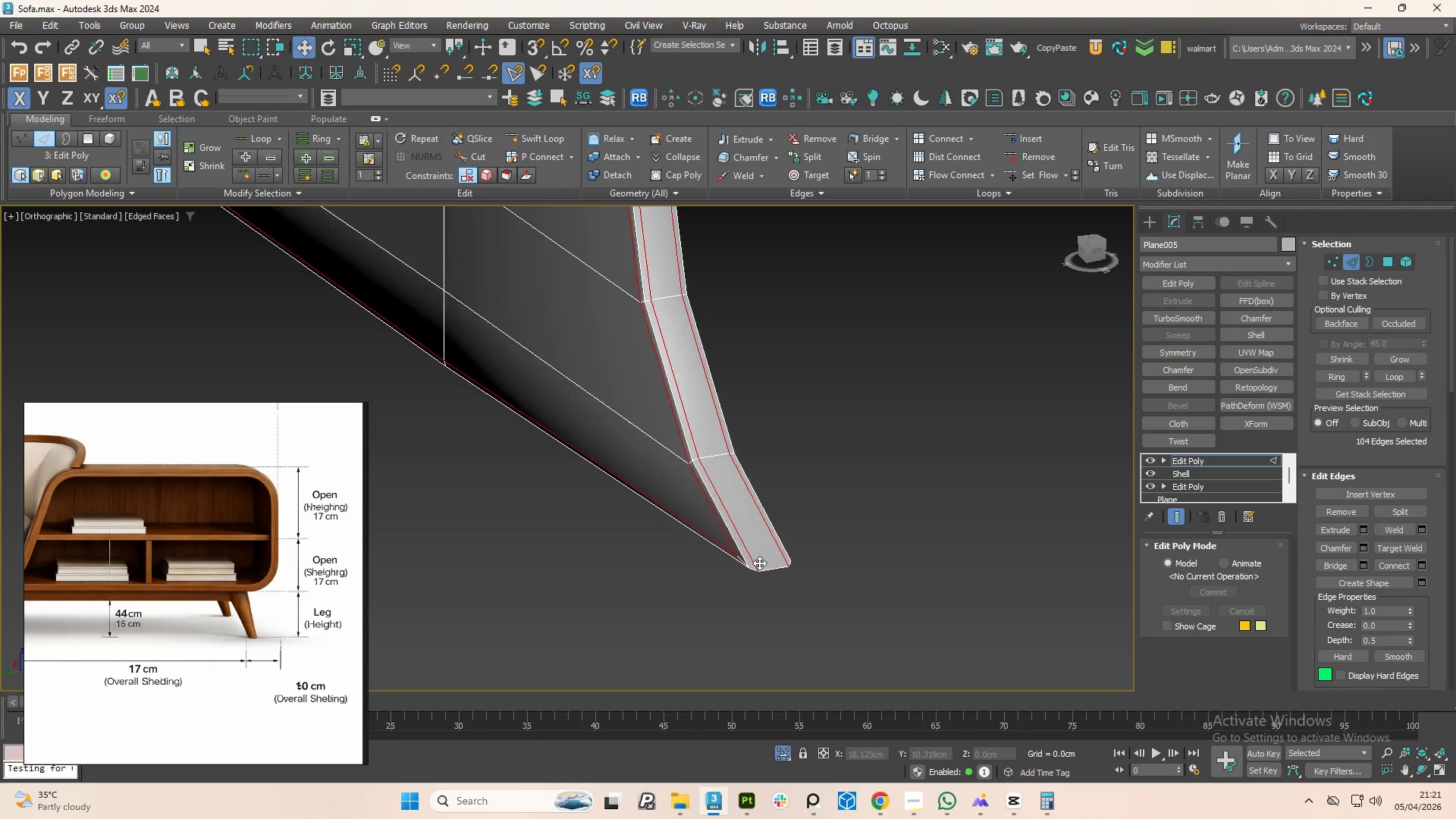 
scroll: coordinate [792, 558], scroll_direction: down, amount: 5.0
 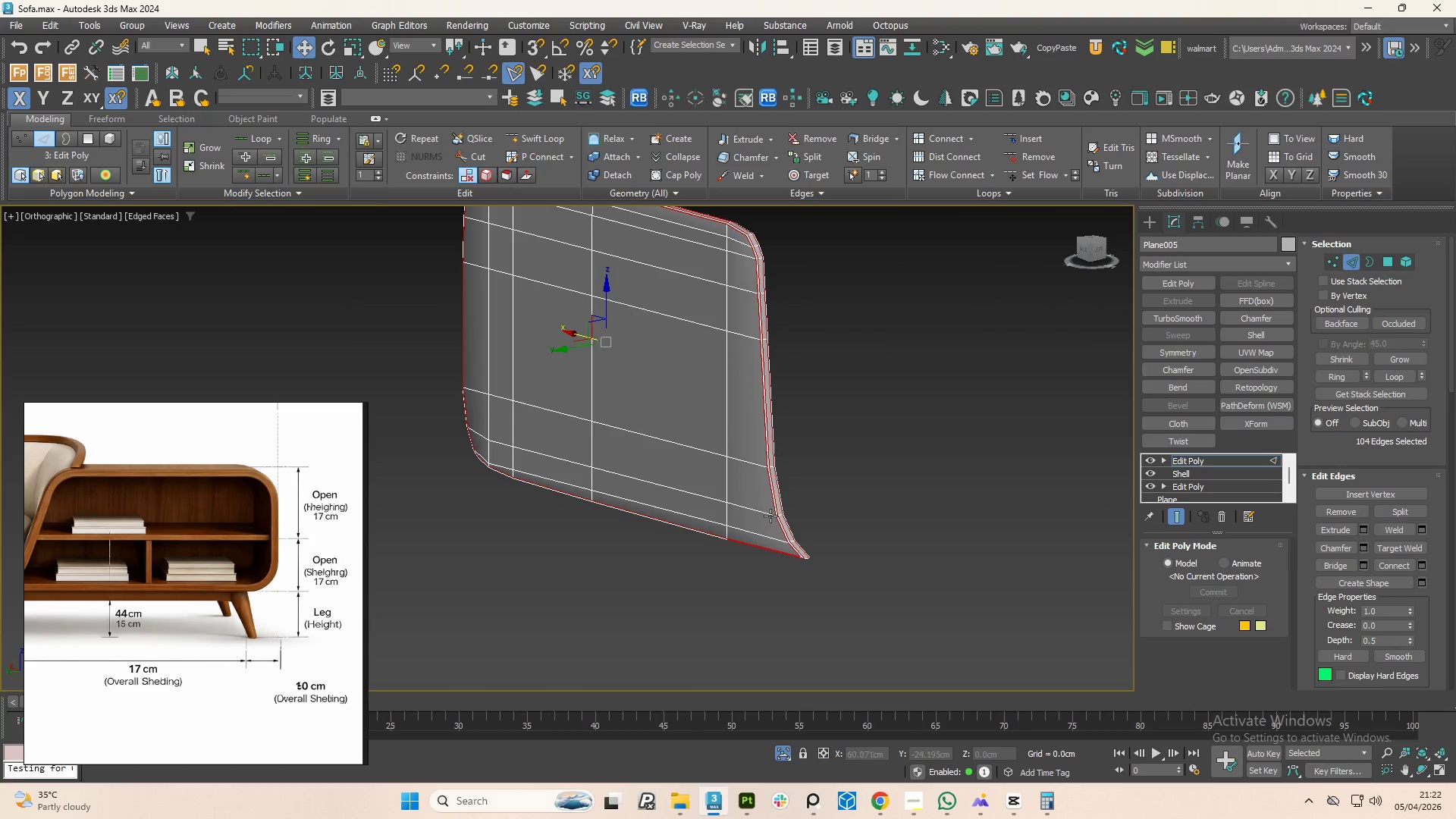 
hold_key(key=AltLeft, duration=0.84)
 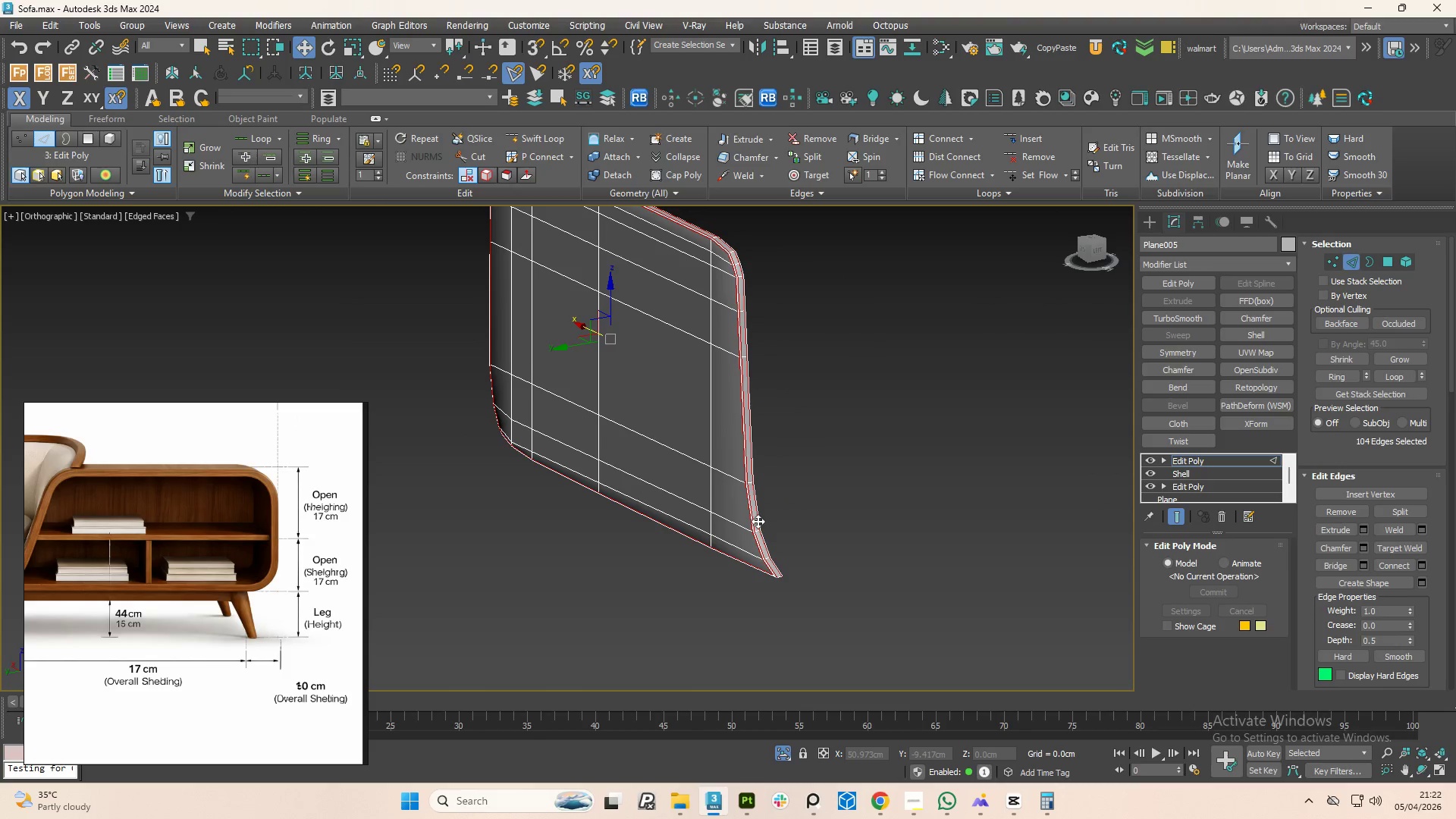 
key(4)
 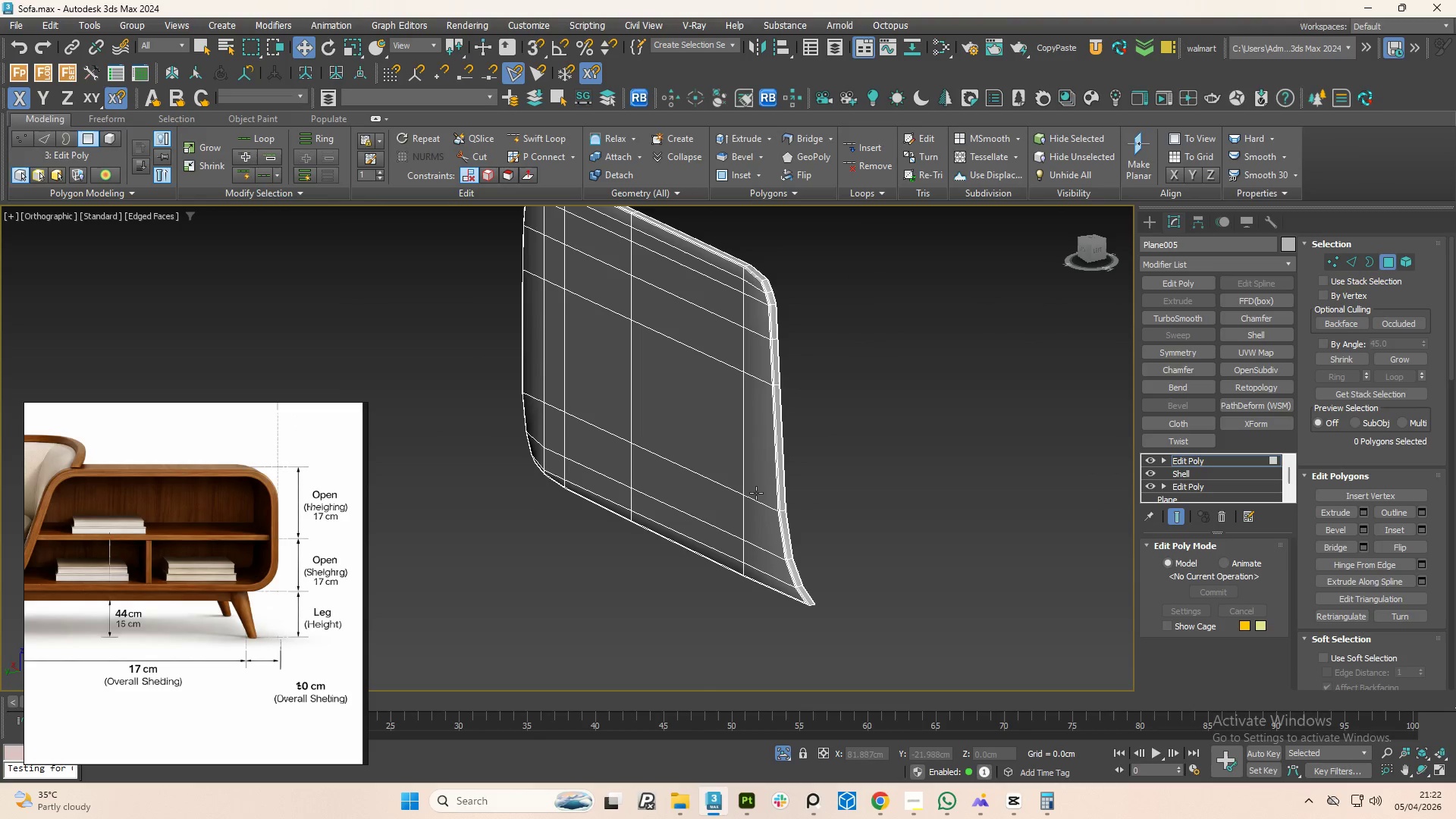 
key(Control+A)
 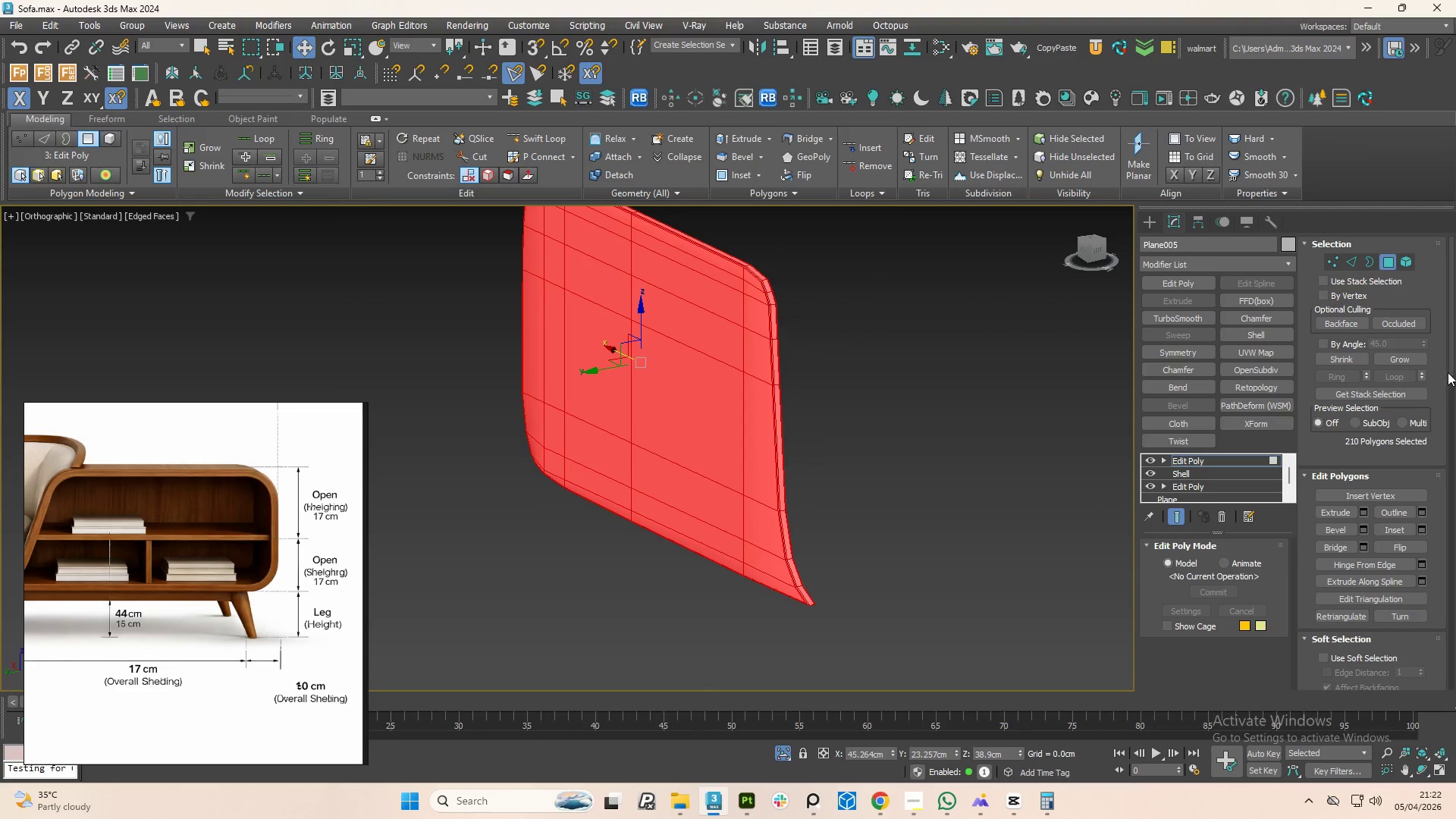 
left_click_drag(start_coordinate=[1452, 362], to_coordinate=[1455, 627])
 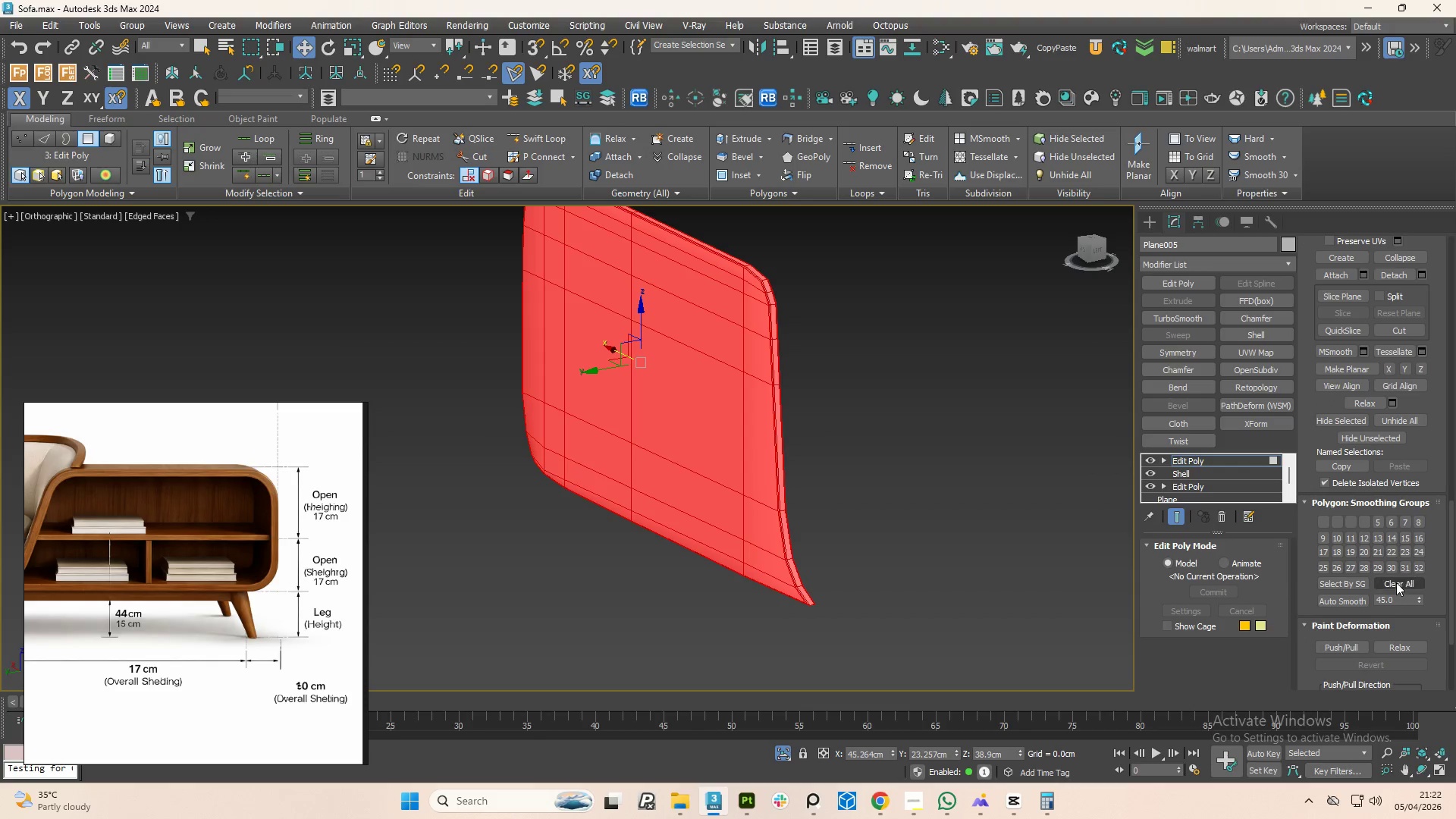 
left_click([1396, 582])
 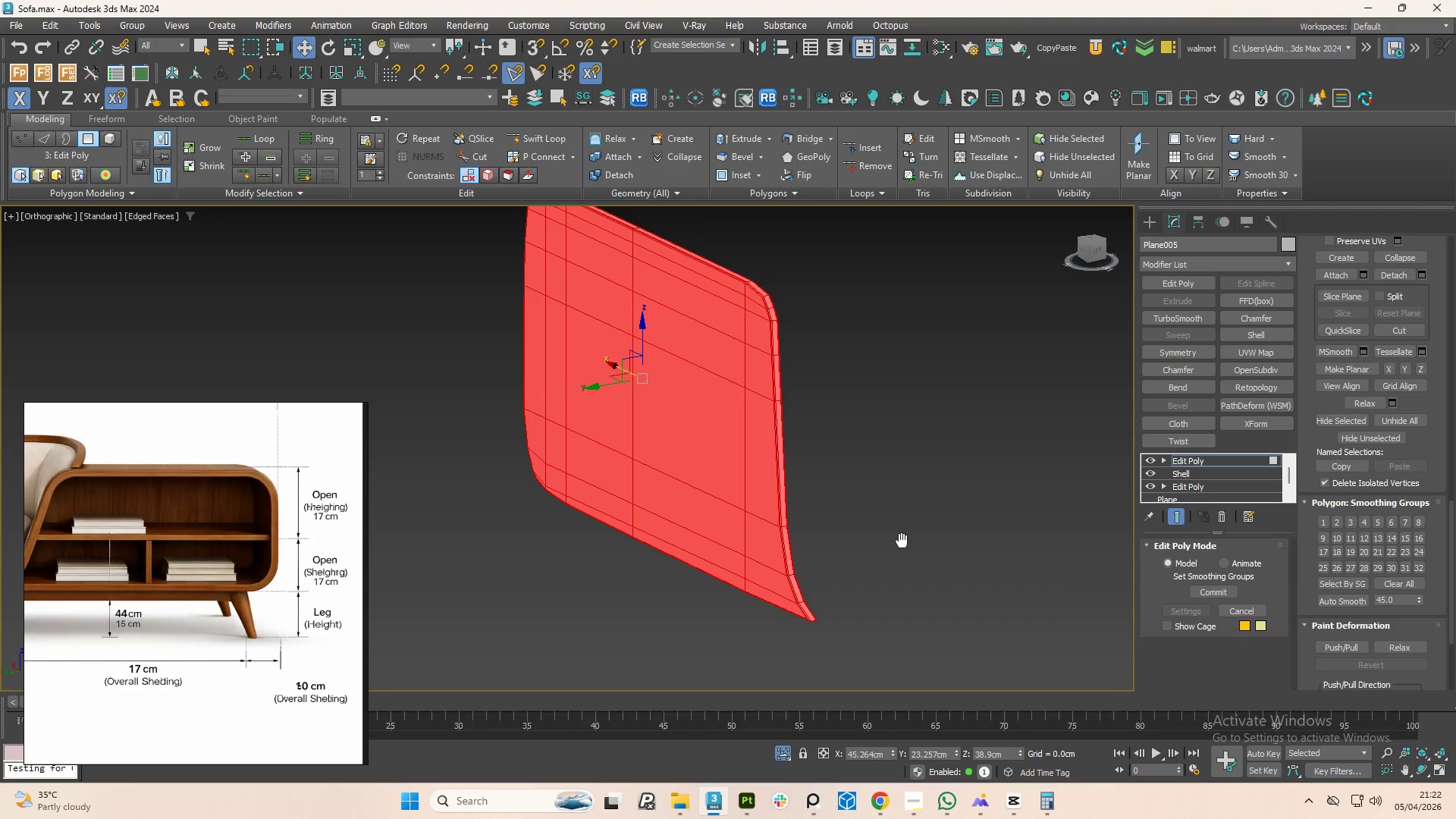 
left_click([902, 543])
 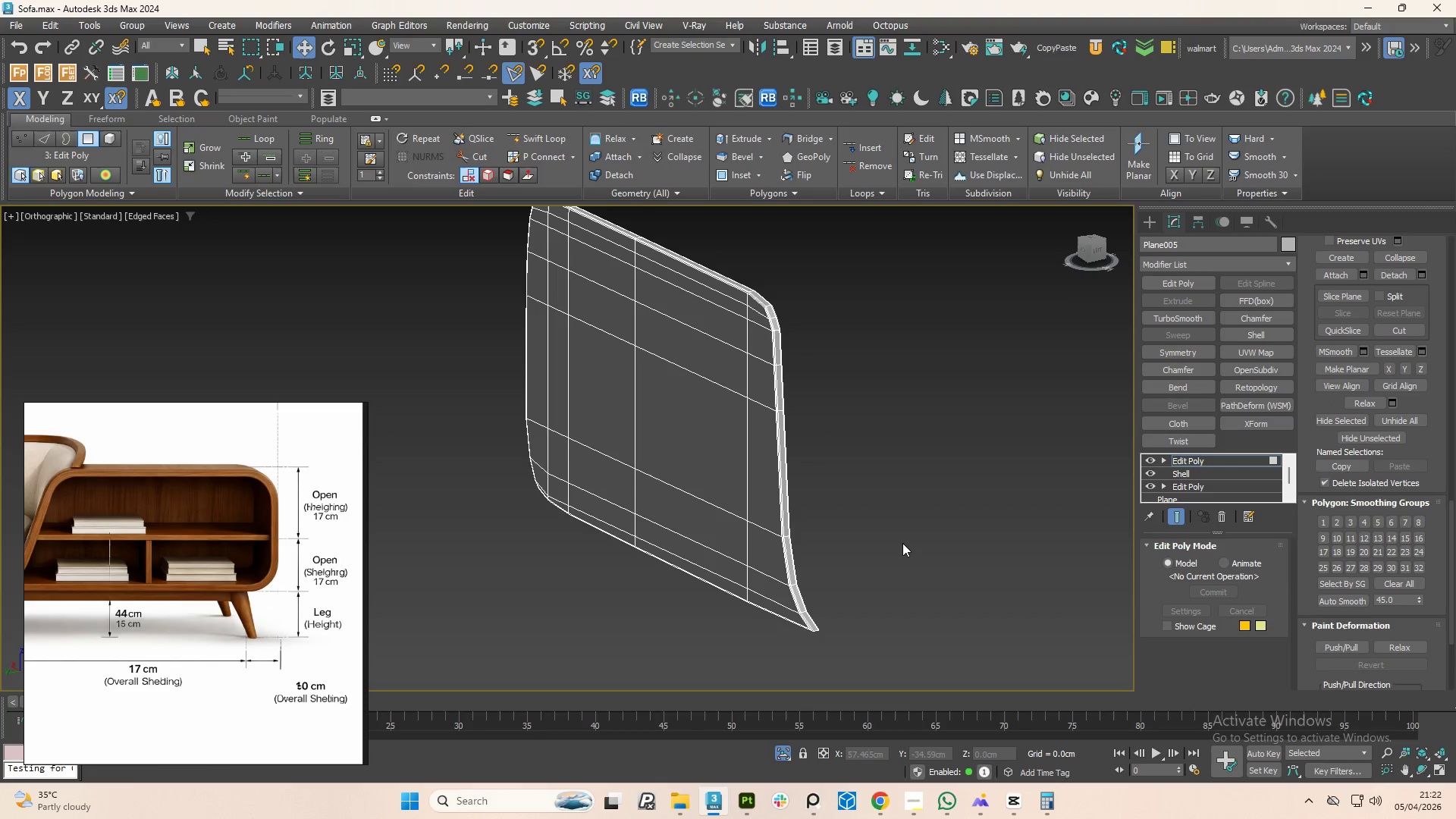 
key(4)
 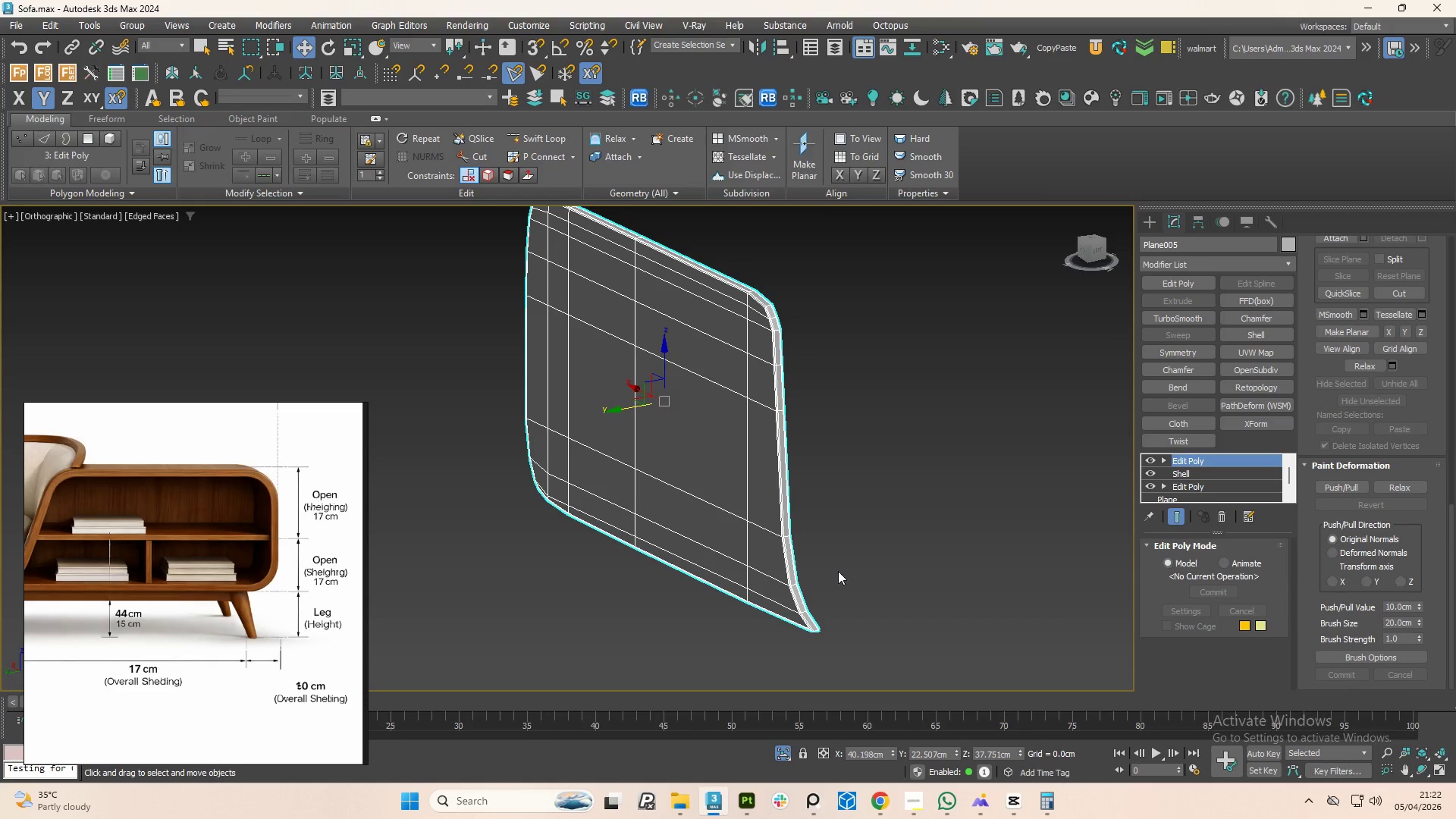 
hold_key(key=AltLeft, duration=1.45)
 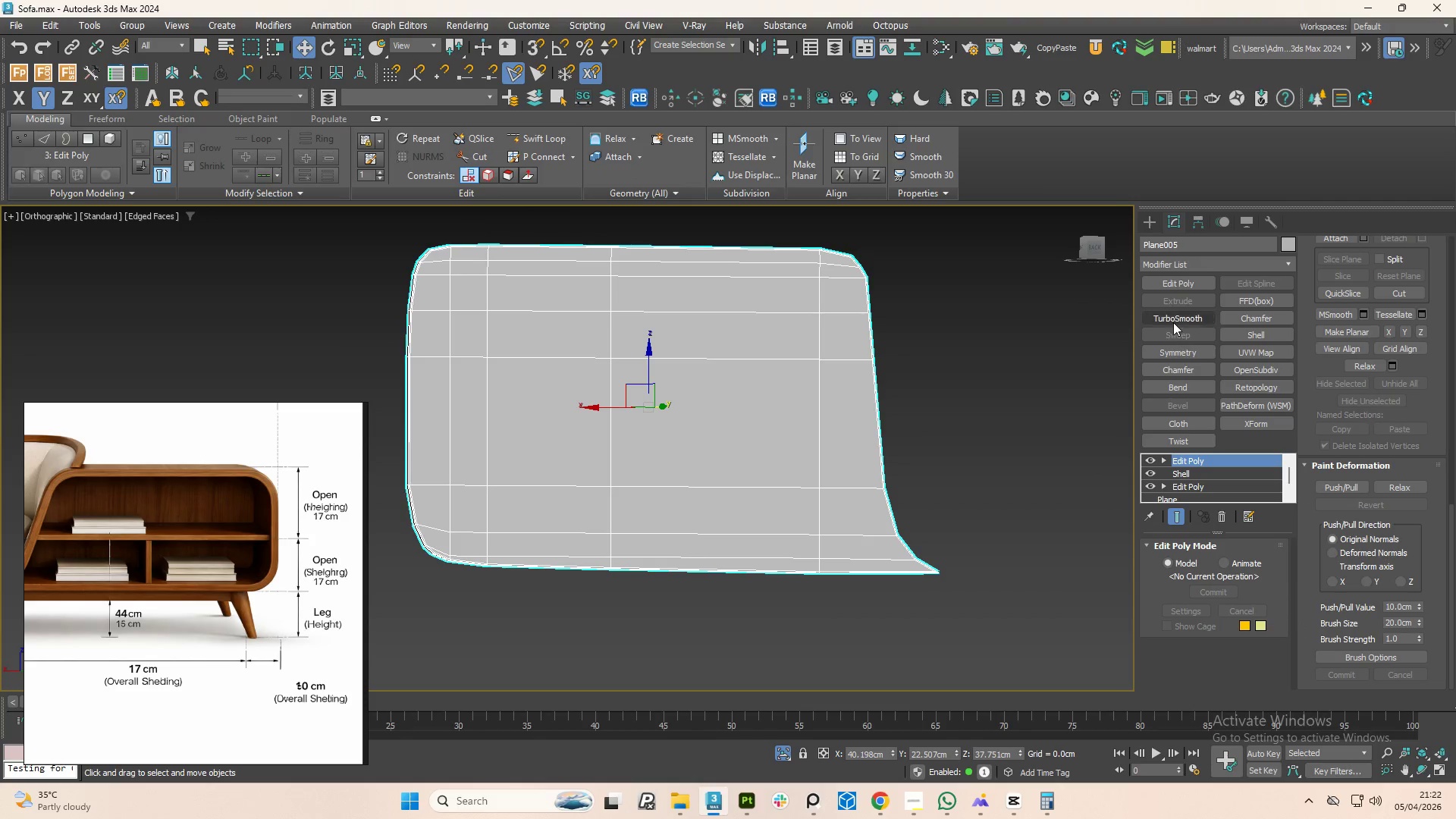 
left_click([1173, 322])
 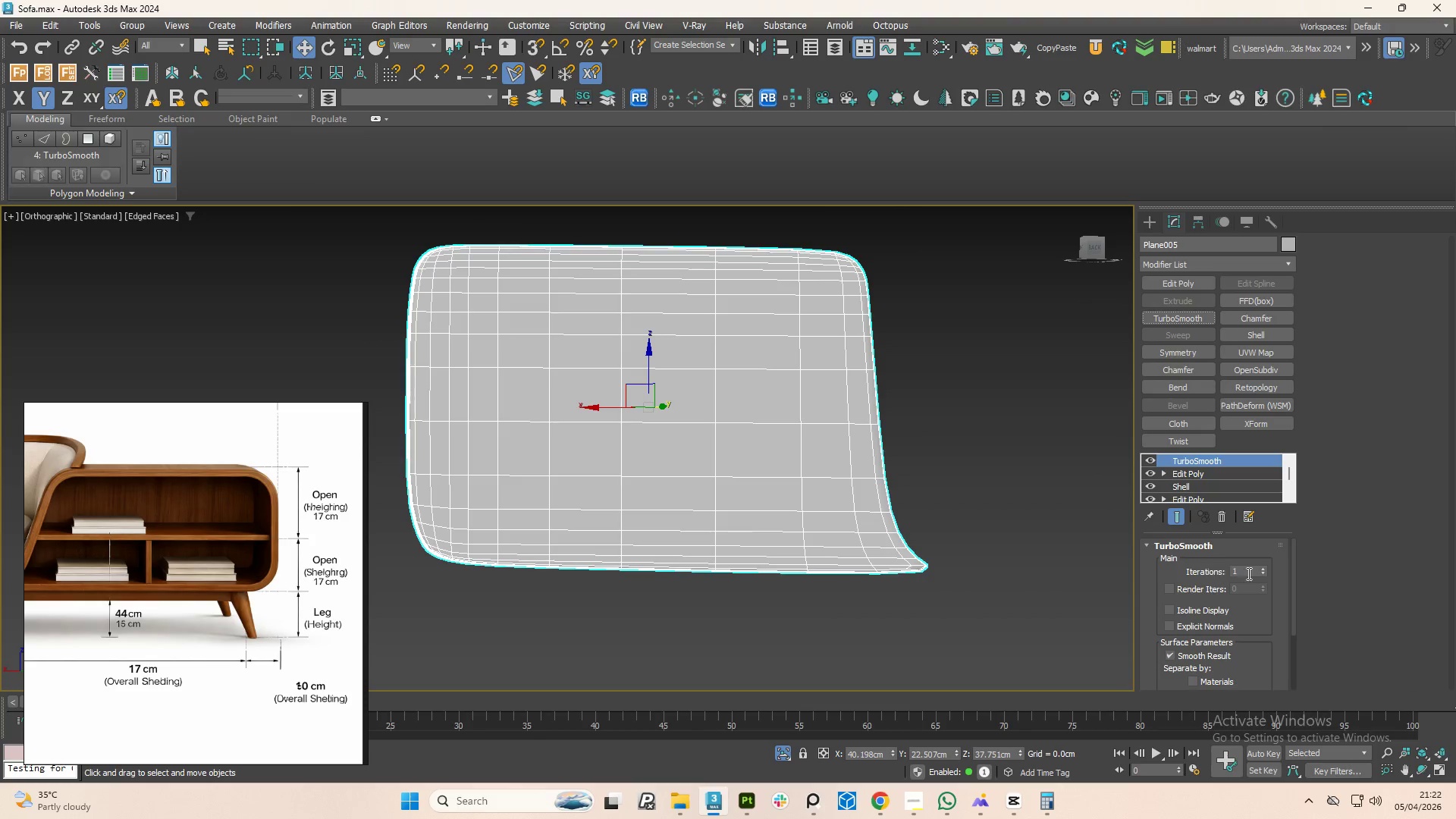 
left_click([1266, 570])
 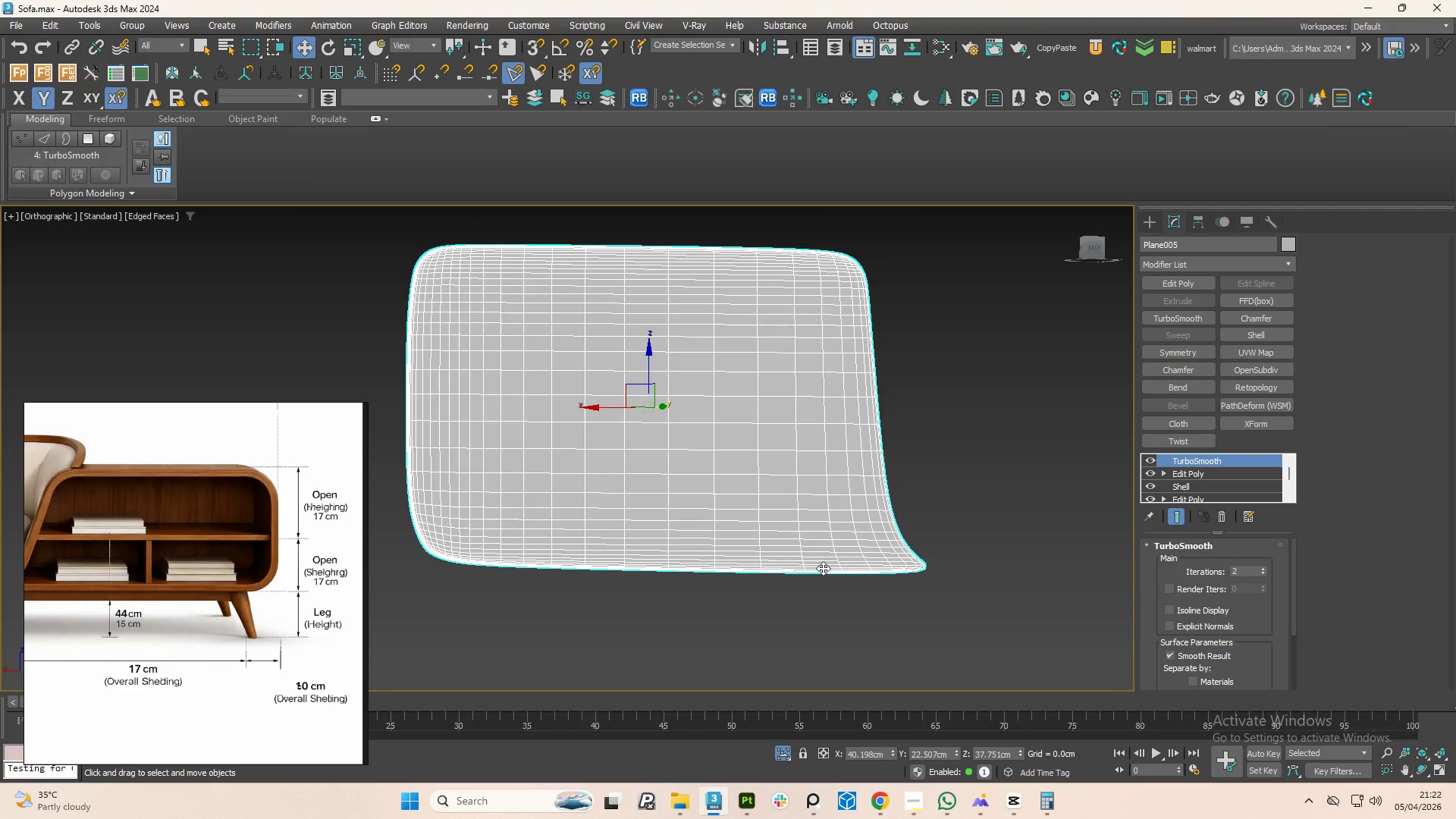 
hold_key(key=AltLeft, duration=1.5)
 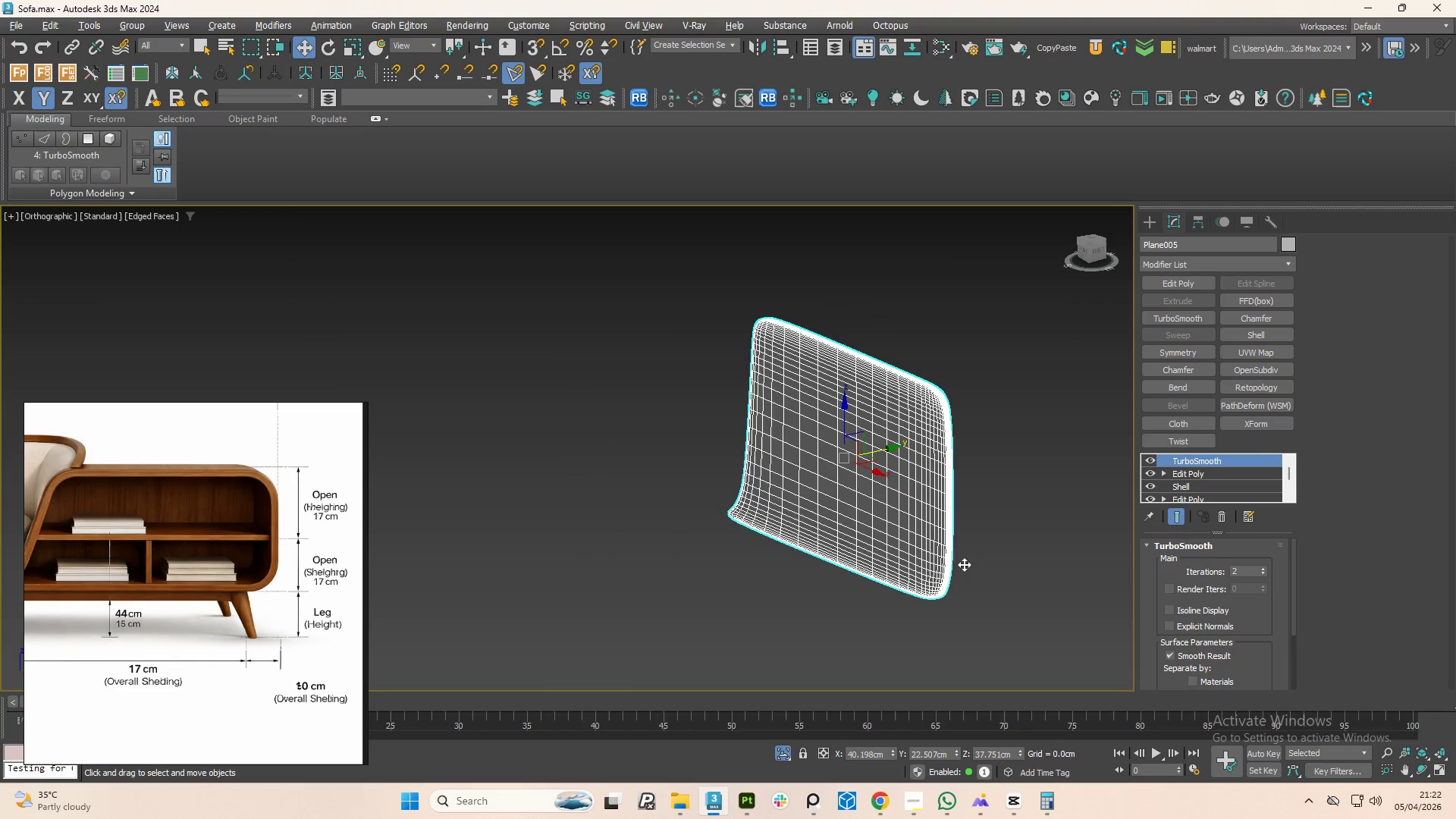 
scroll: coordinate [1018, 568], scroll_direction: down, amount: 1.0
 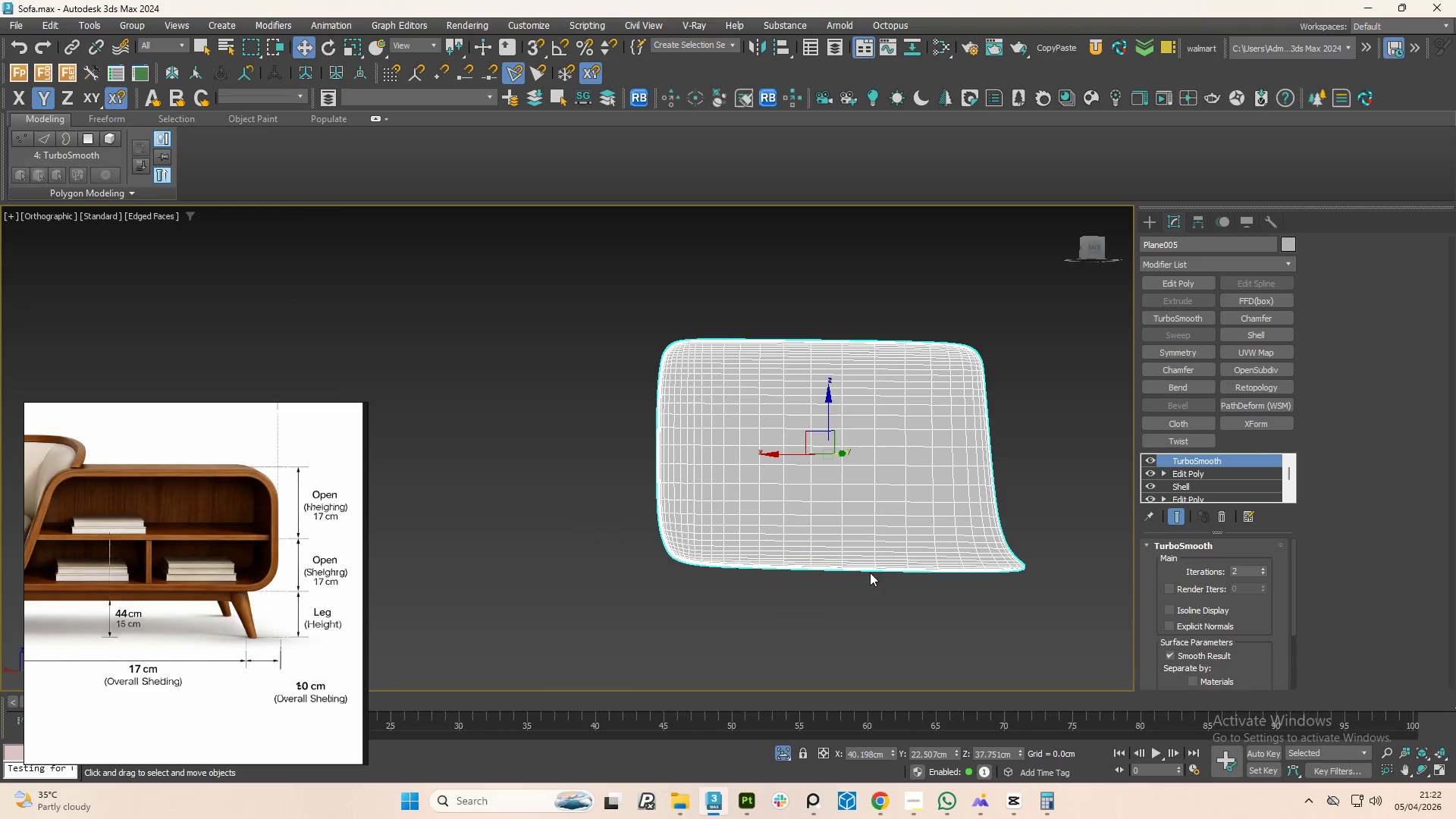 
key(Alt+AltLeft)
 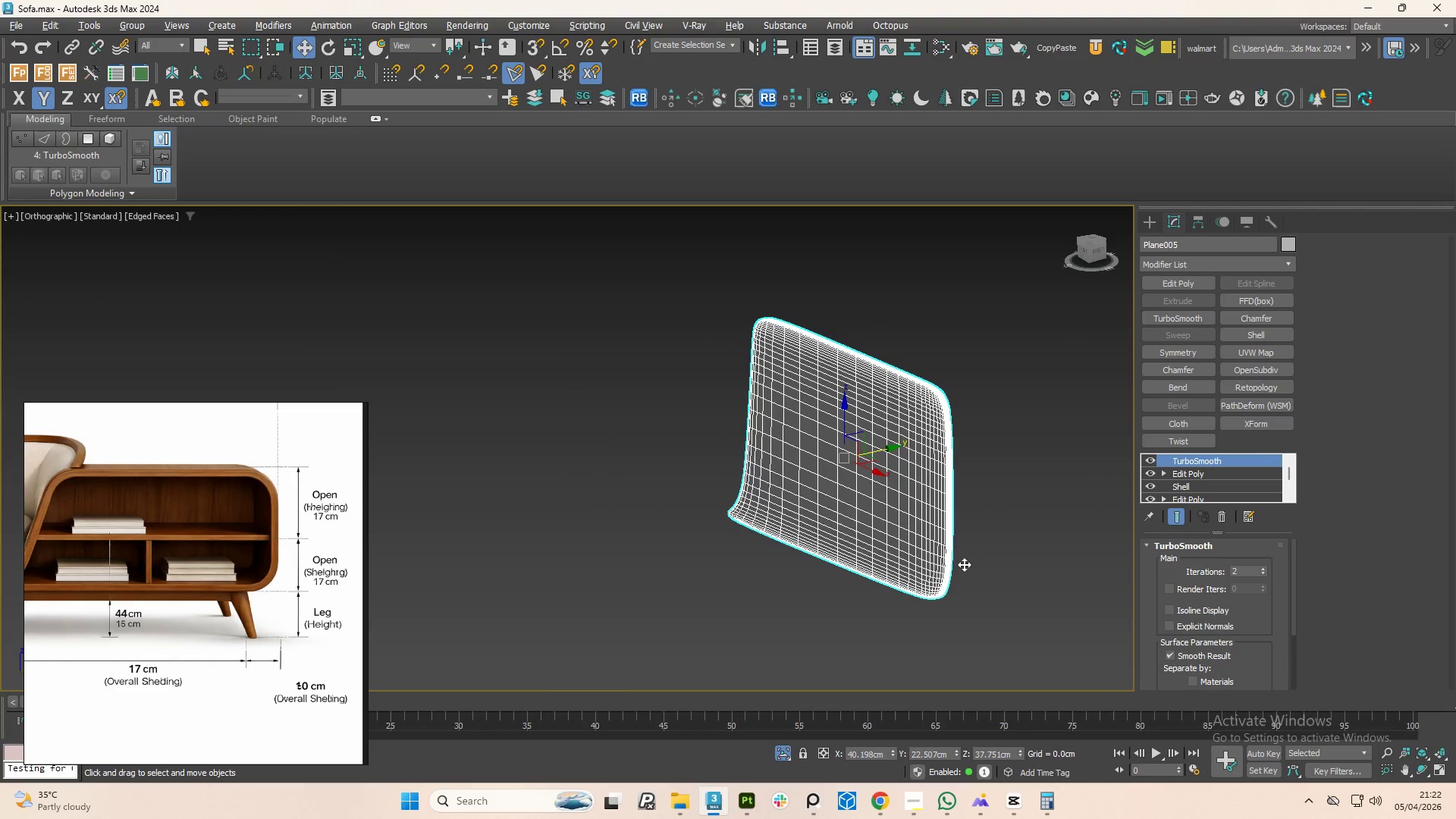 
key(Alt+AltLeft)
 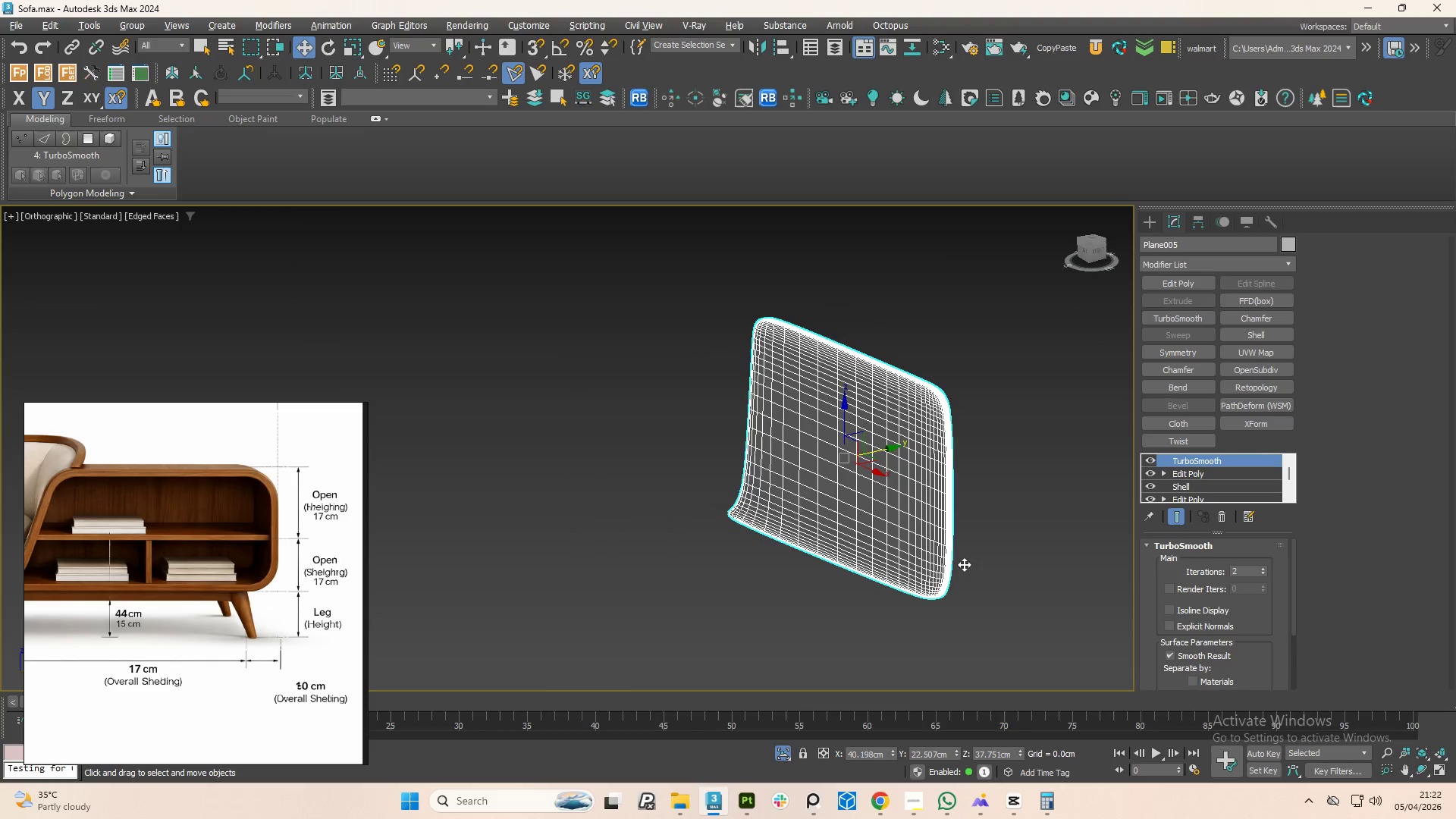 
key(Alt+AltLeft)
 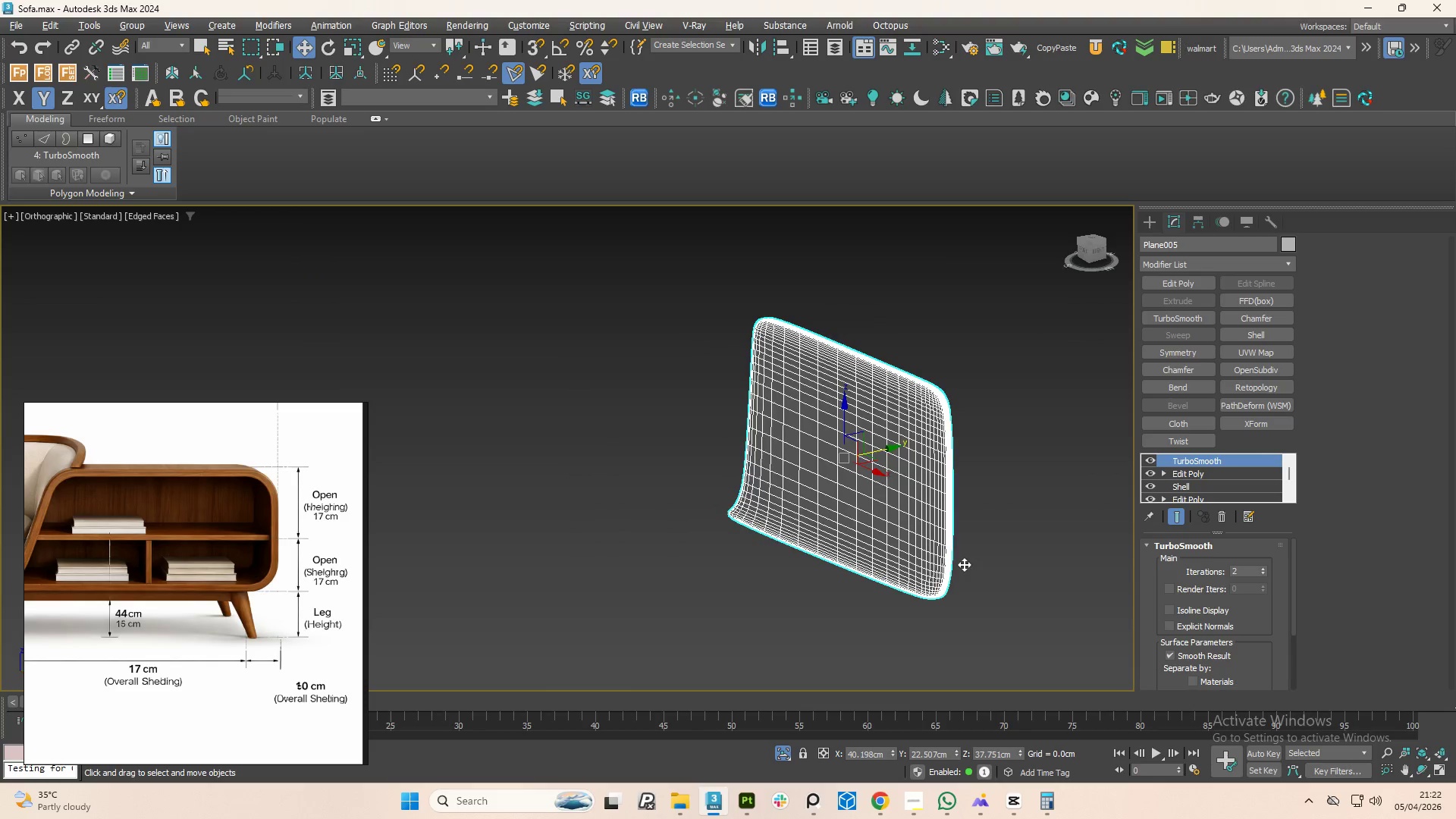 
key(Alt+AltLeft)
 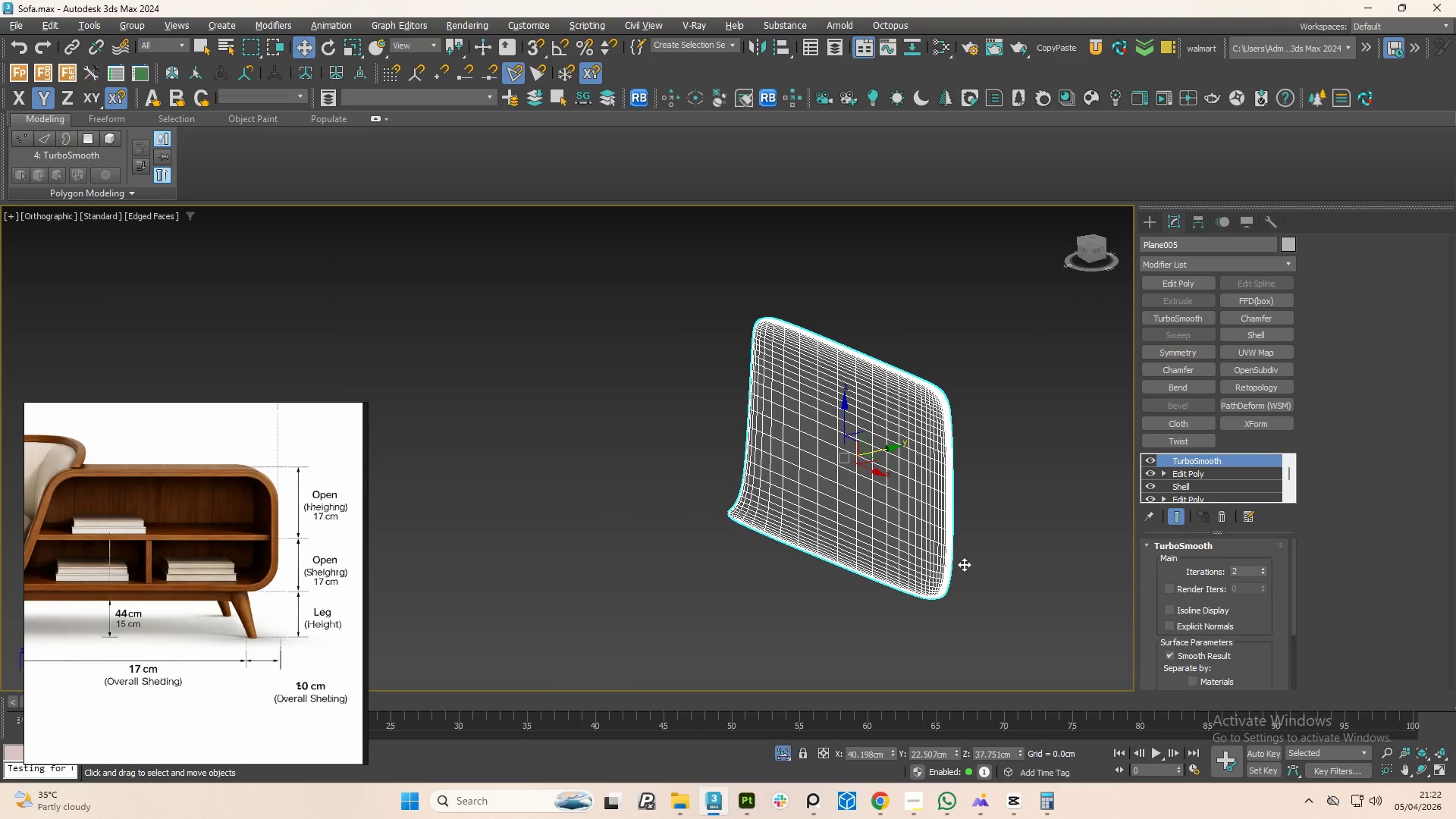 
key(Alt+AltLeft)
 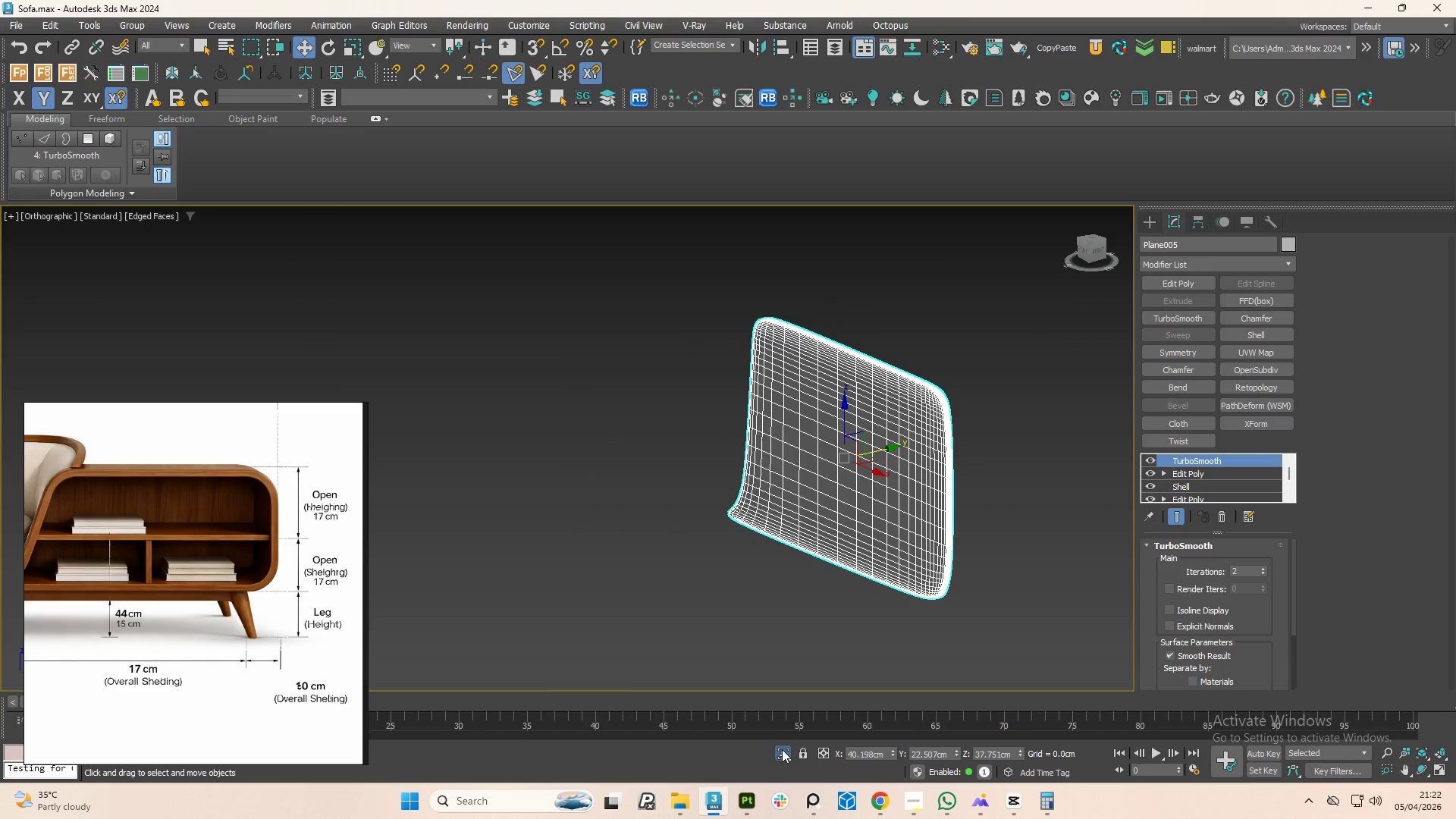 
left_click([781, 751])
 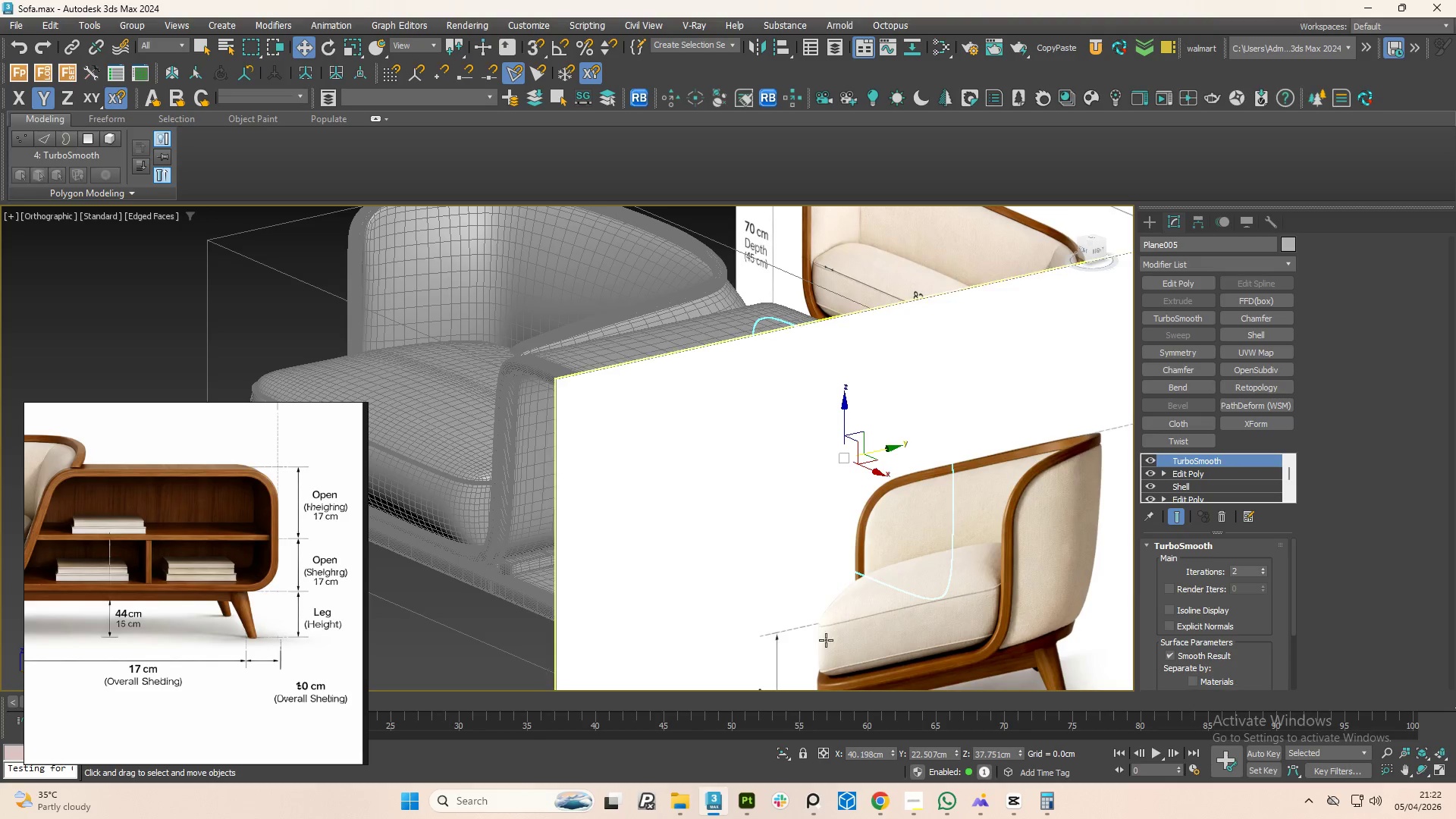 
hold_key(key=AltLeft, duration=1.0)
 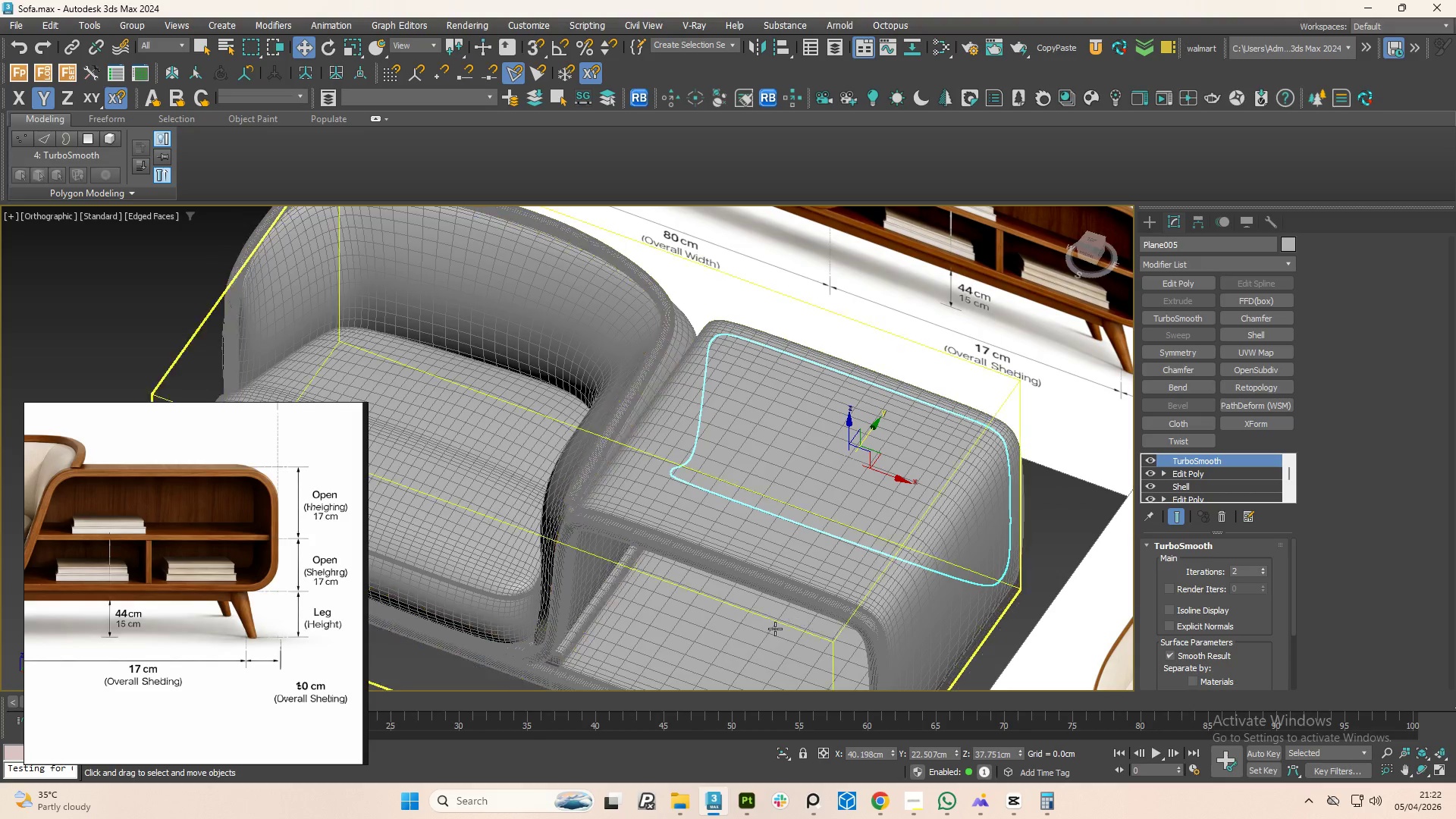 
hold_key(key=ControlLeft, duration=1.5)
left_click([772, 572])
 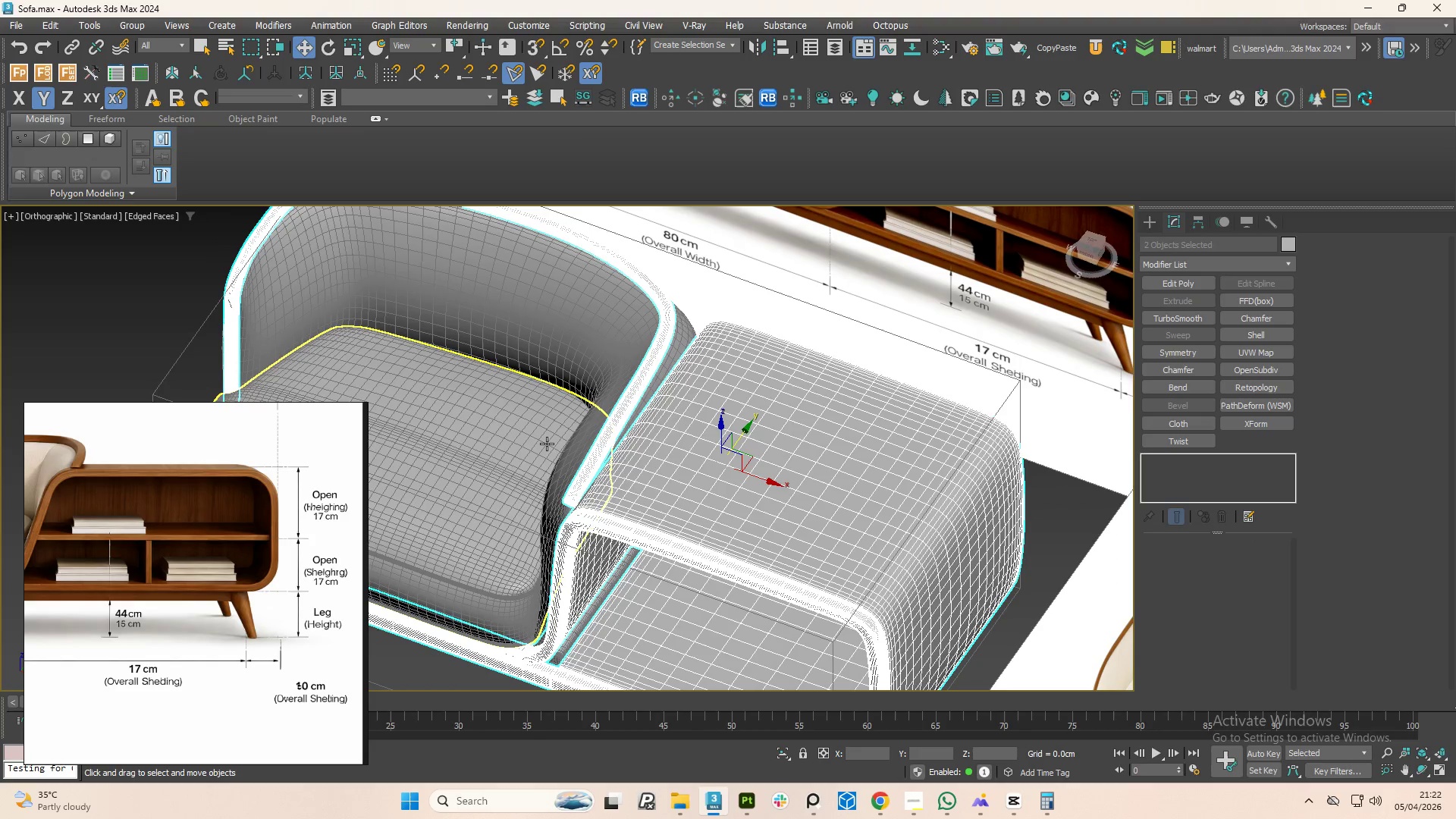 
left_click([547, 444])
 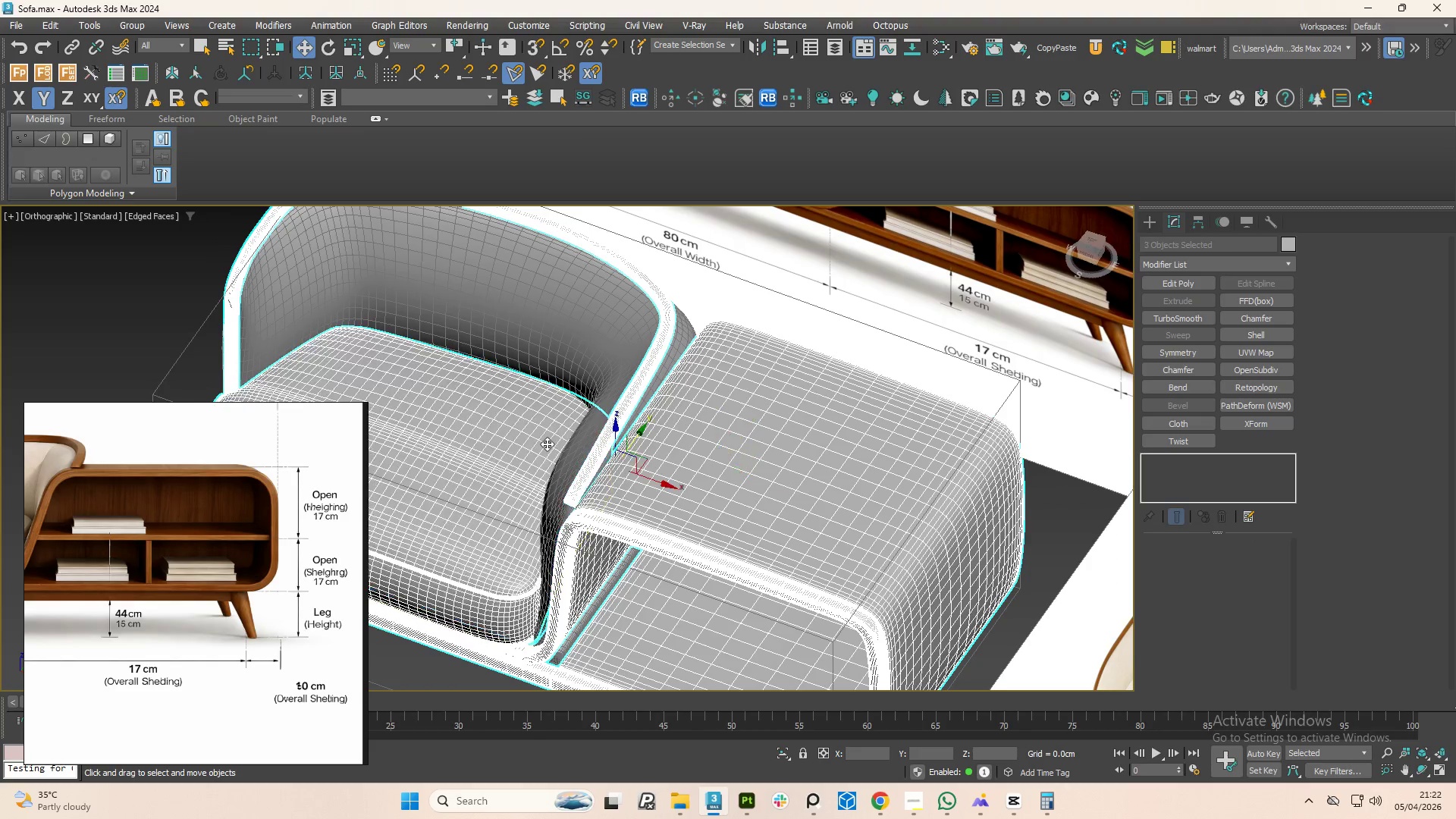 
hold_key(key=ControlLeft, duration=0.78)
left_click([634, 340])
 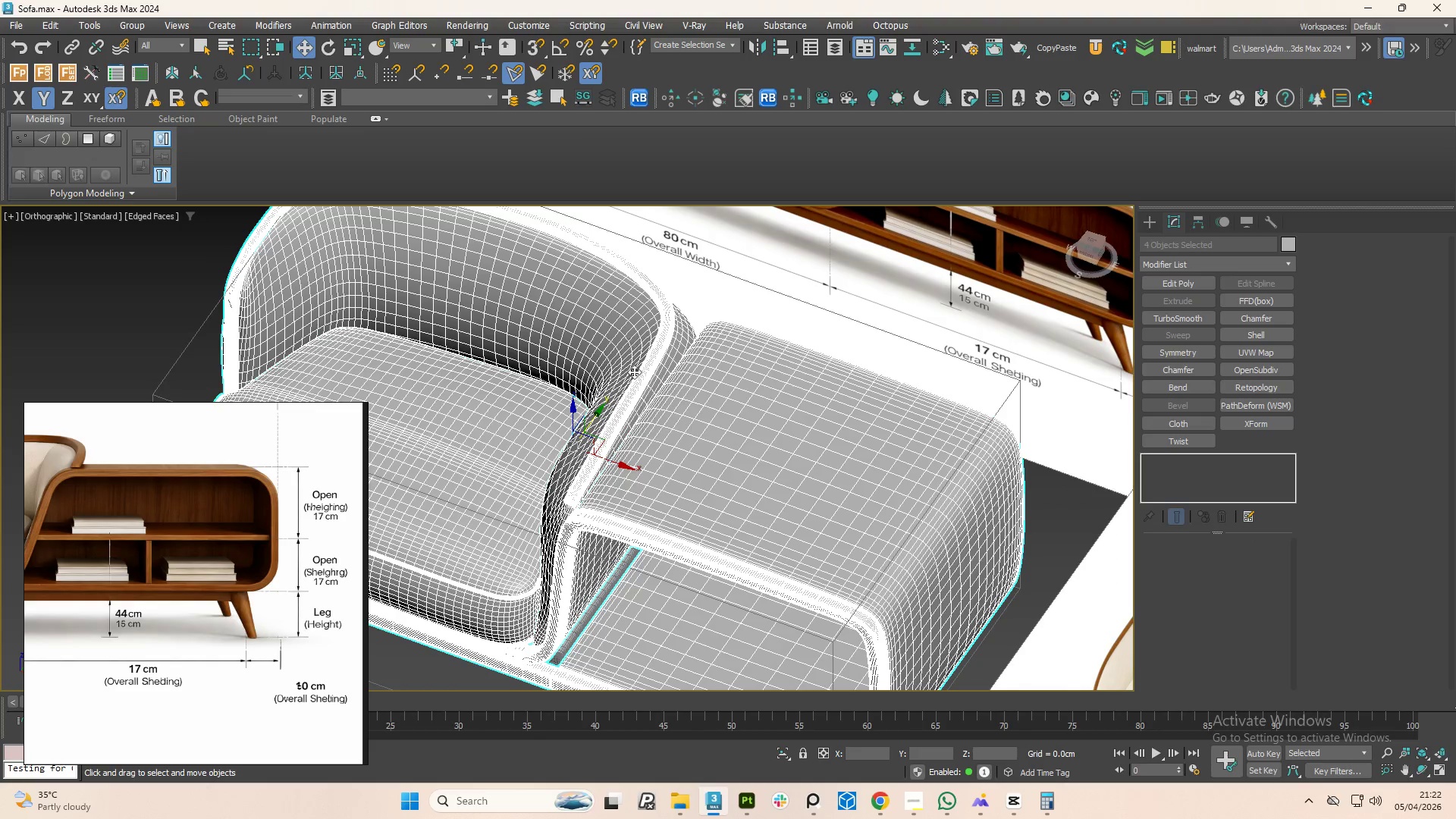 
hold_key(key=ControlLeft, duration=1.67)
 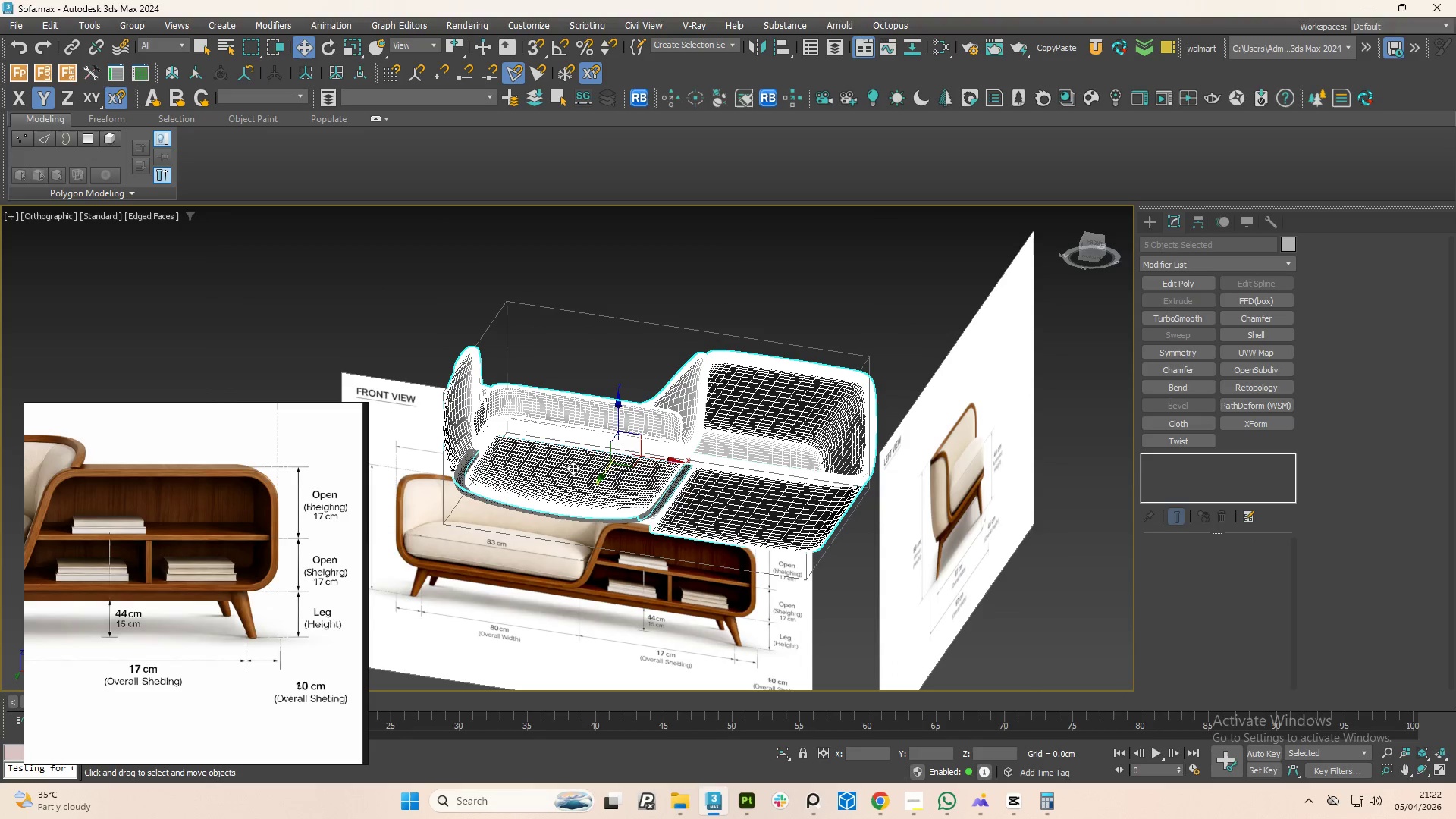 
hold_key(key=AltLeft, duration=0.72)
 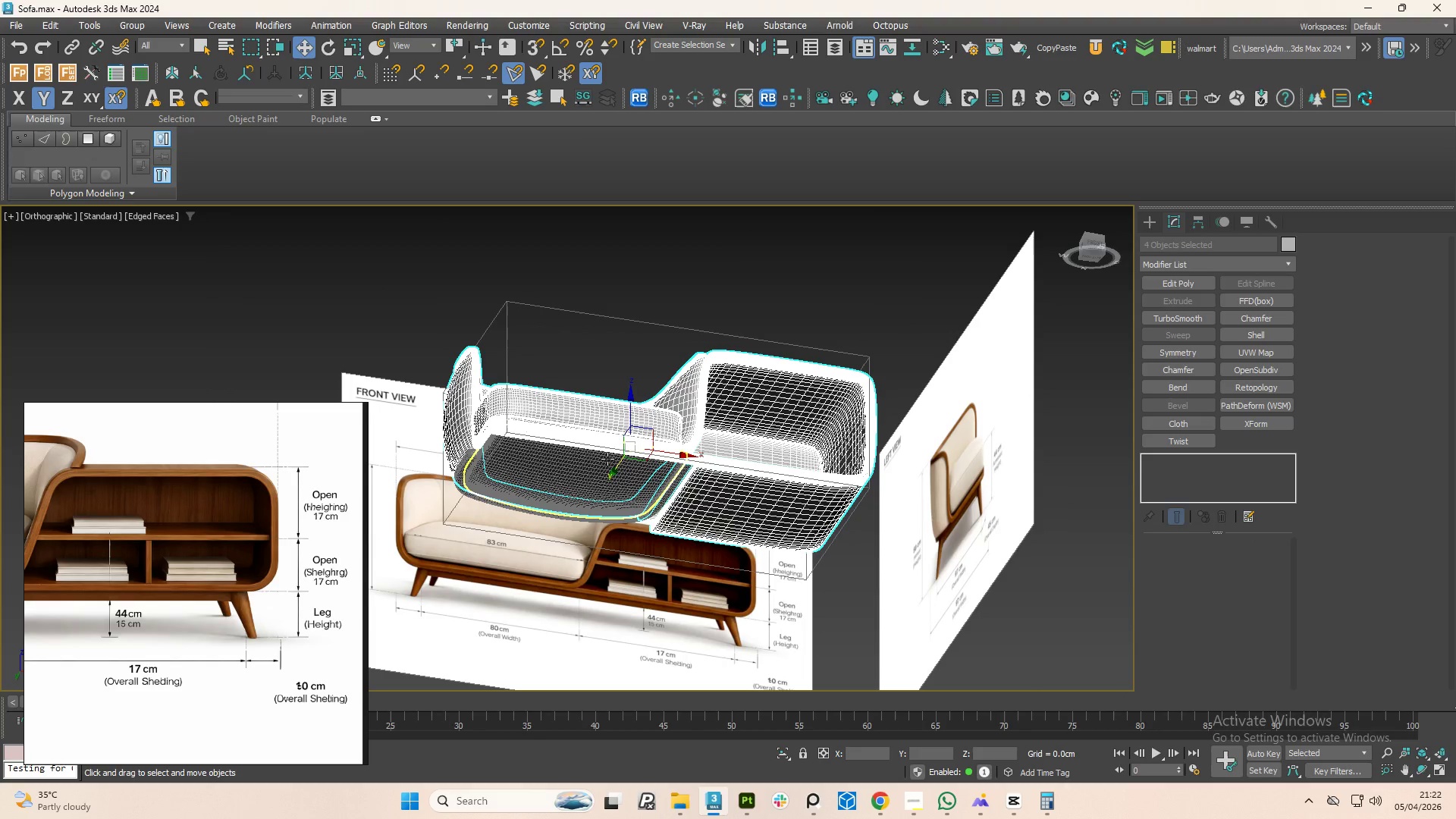 
scroll: coordinate [706, 453], scroll_direction: down, amount: 2.0
 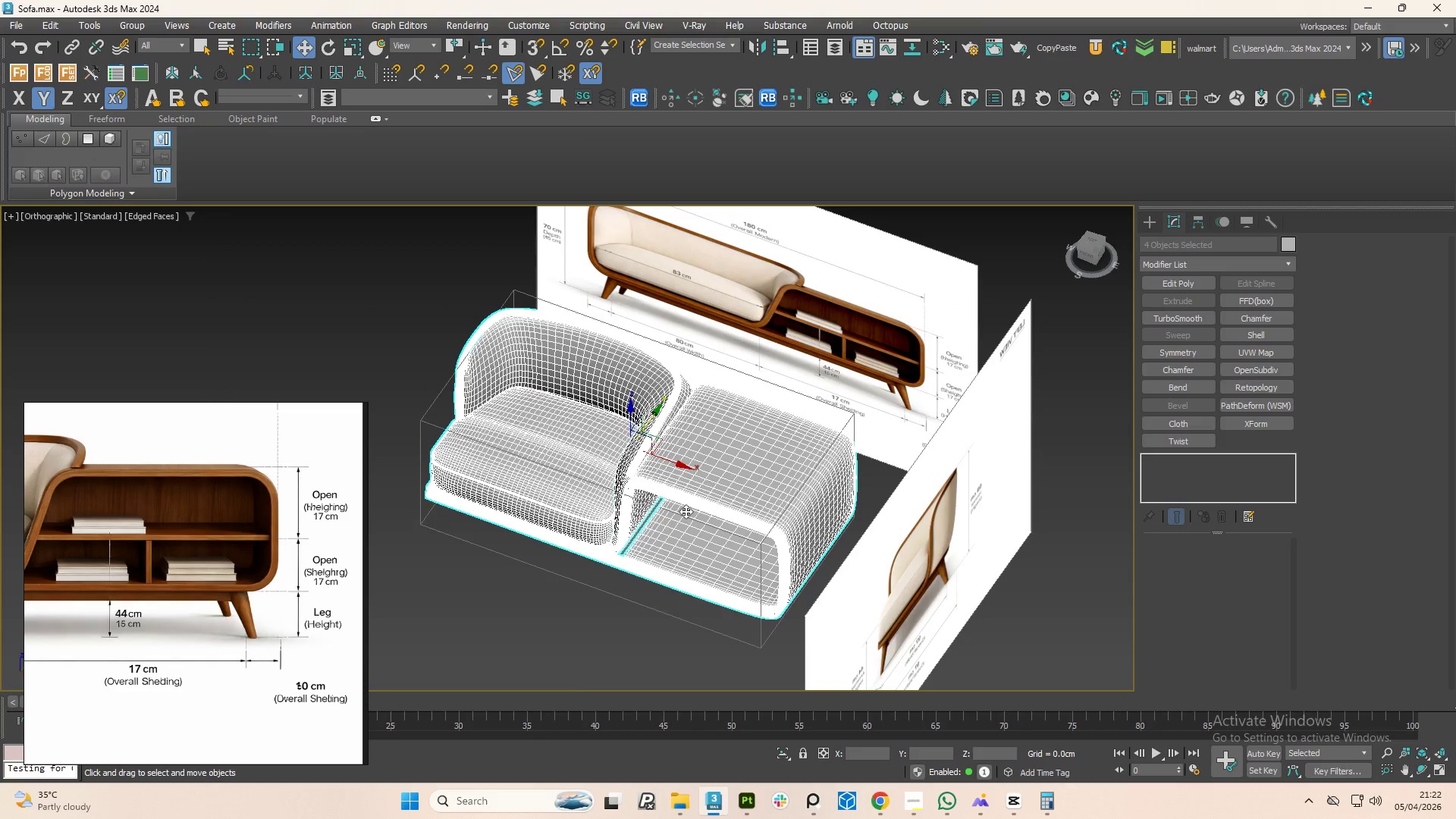 
hold_key(key=ControlLeft, duration=0.73)
left_click([573, 468])
 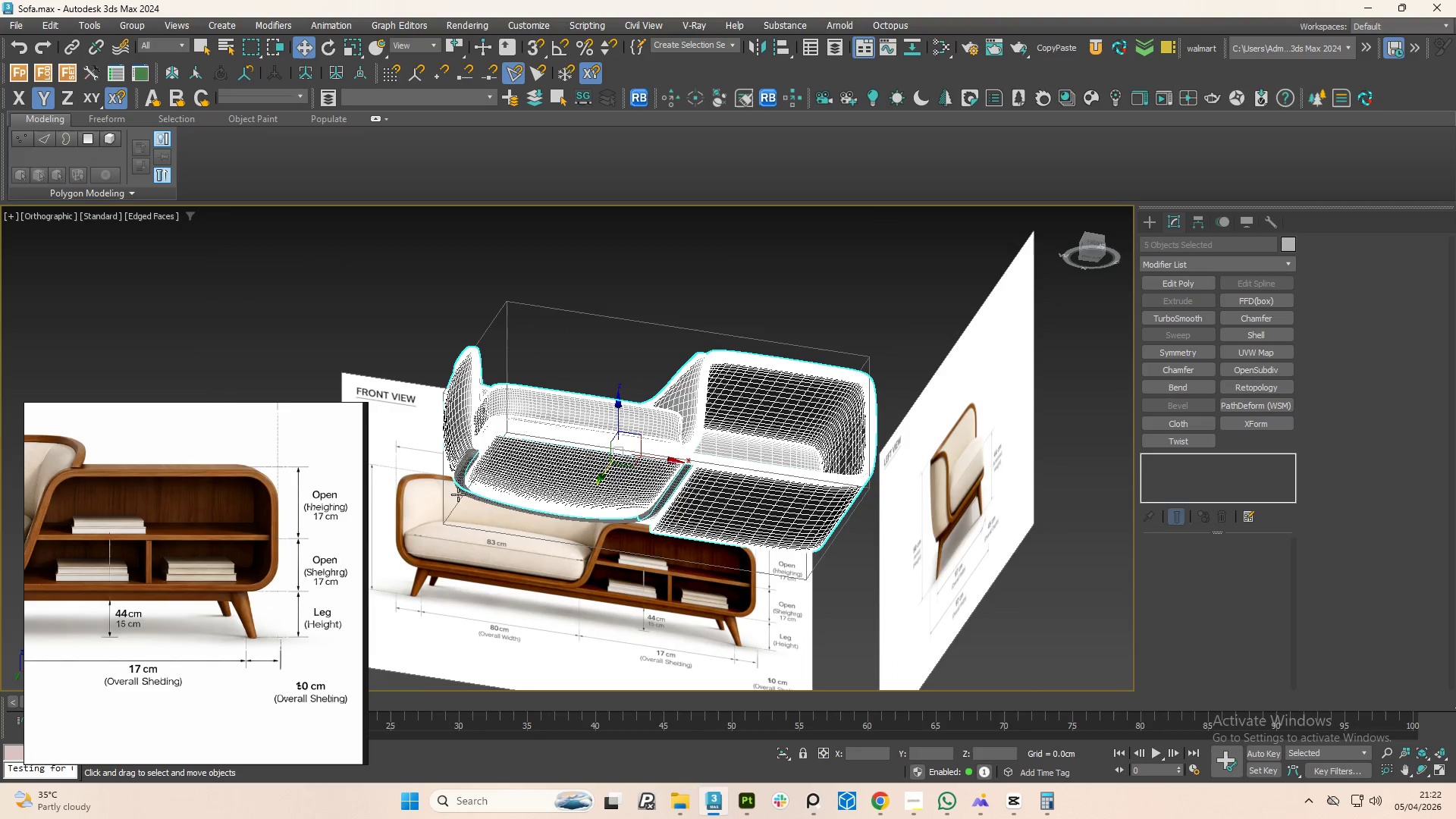 
hold_key(key=ControlLeft, duration=0.84)
left_click([475, 459])
 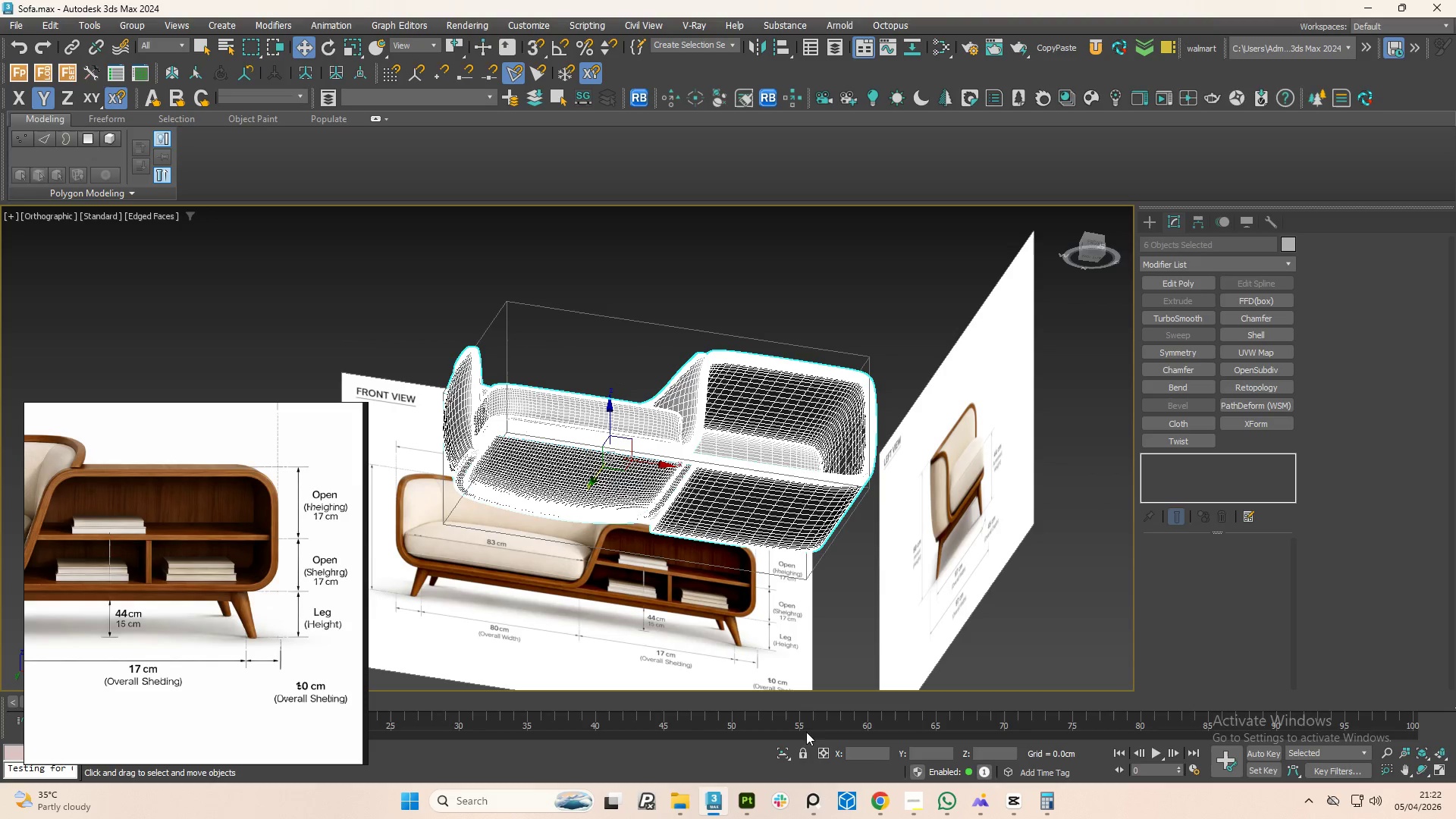 
left_click([778, 752])
 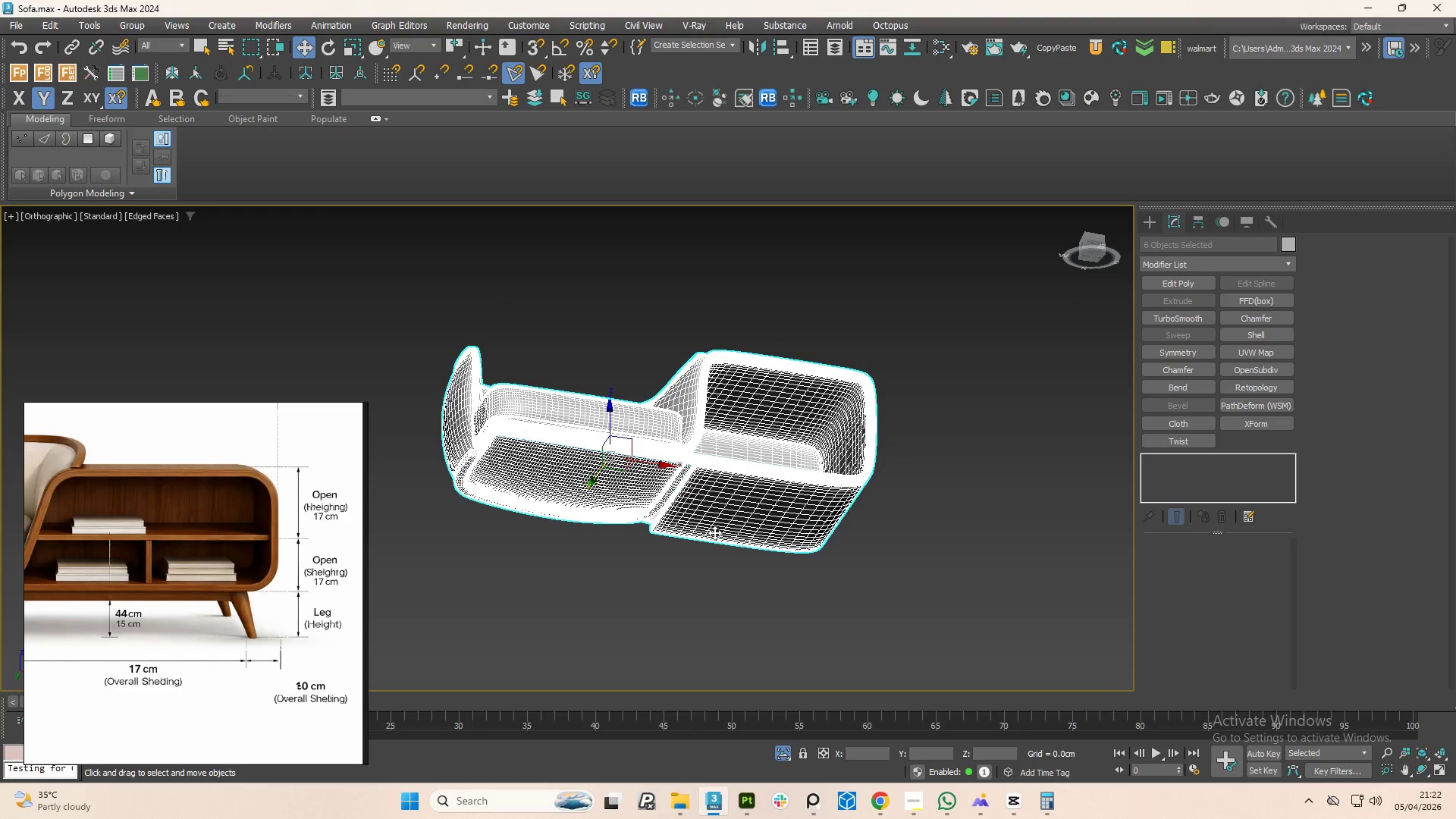 
hold_key(key=AltLeft, duration=0.62)
 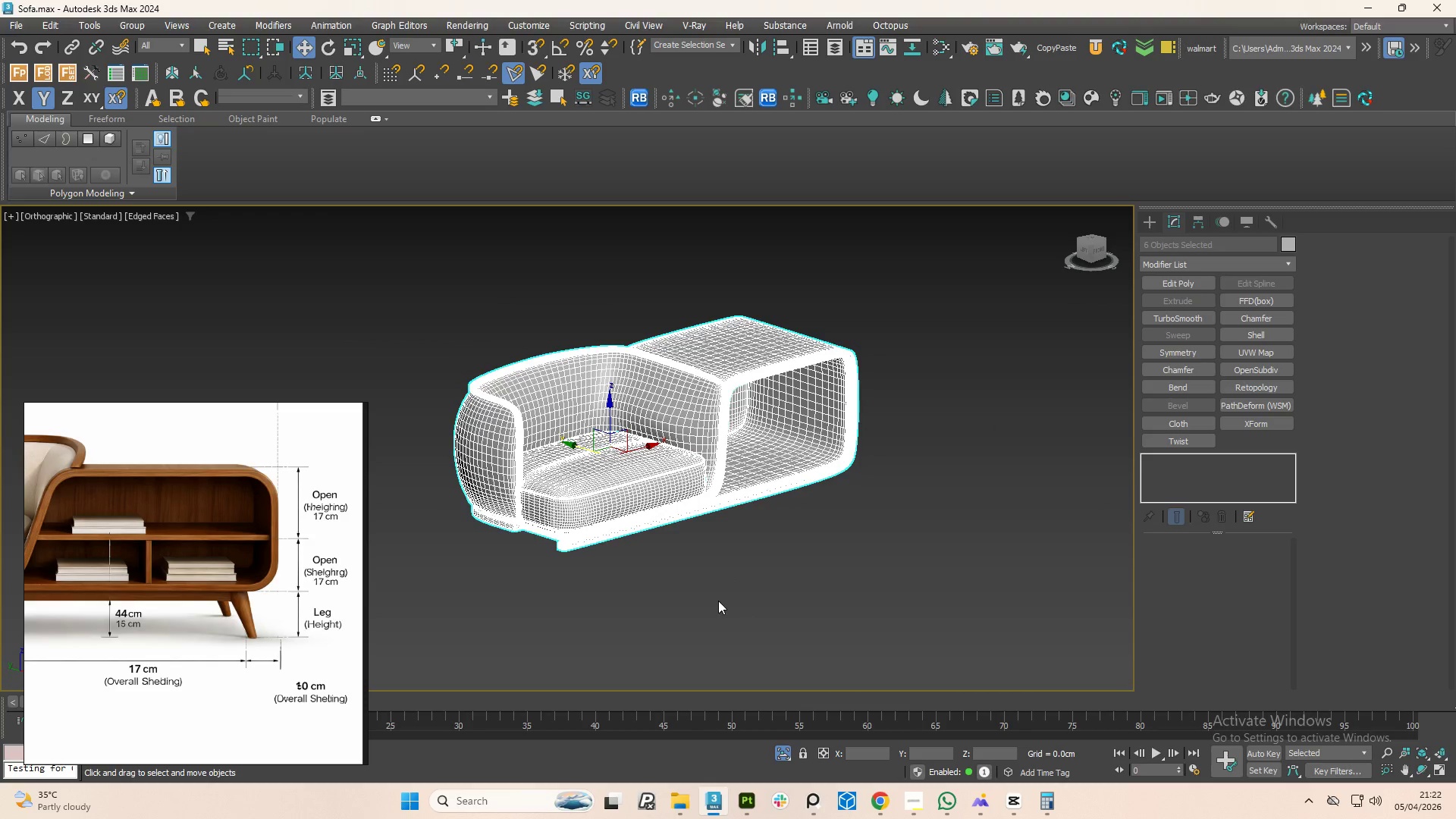 
left_click([718, 601])
 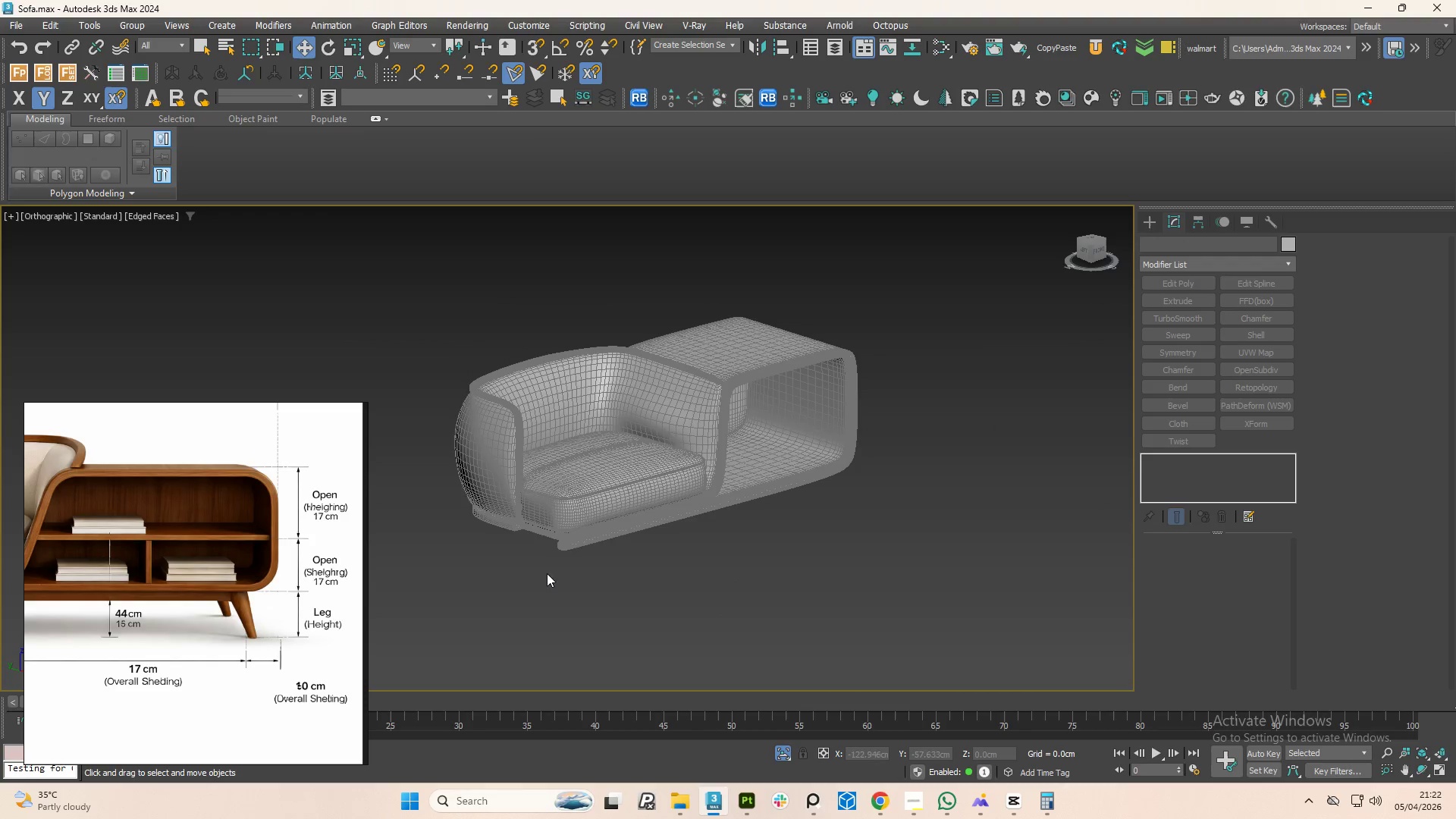 
scroll: coordinate [565, 499], scroll_direction: up, amount: 2.0
 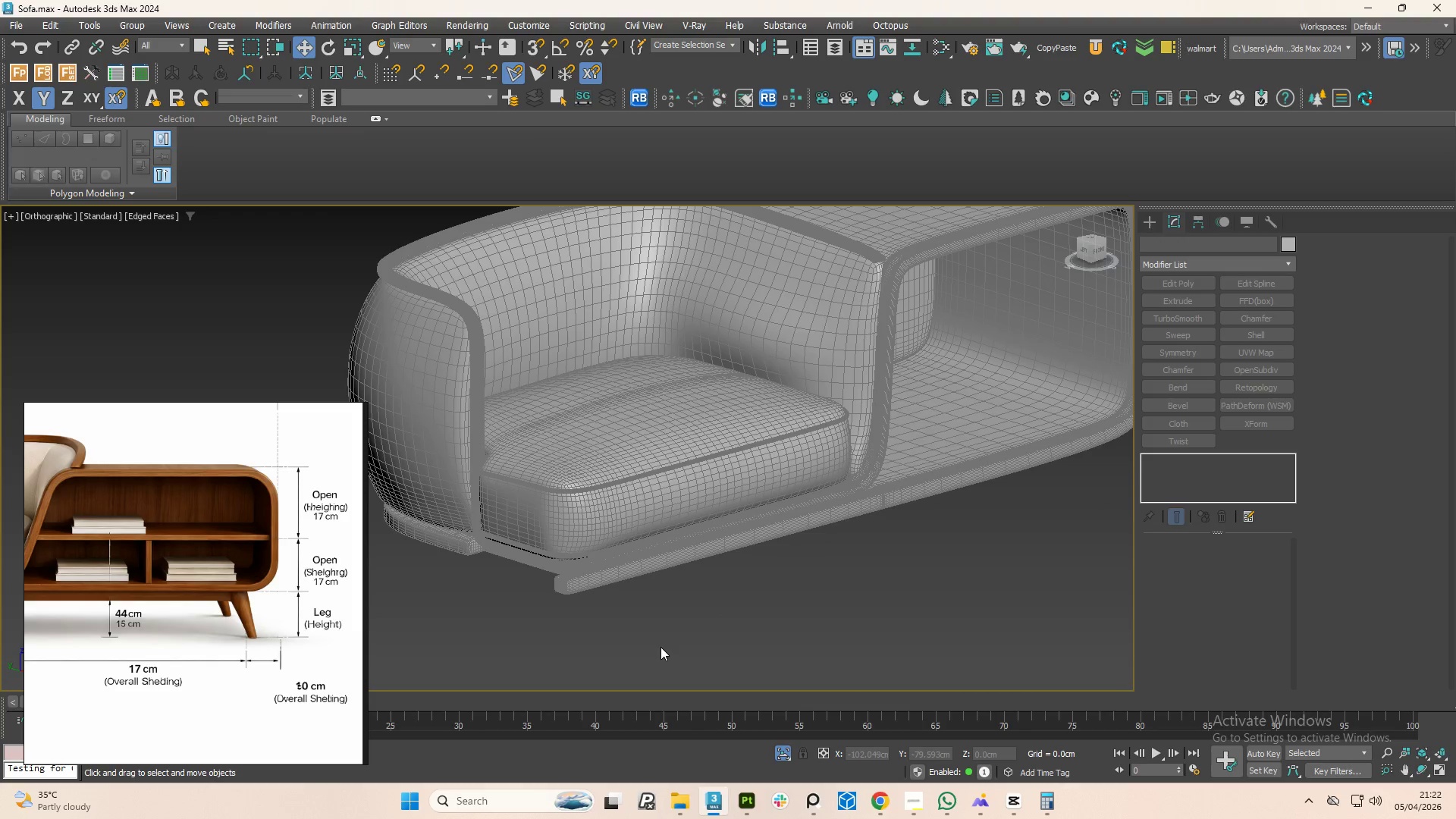 
key(F4)
 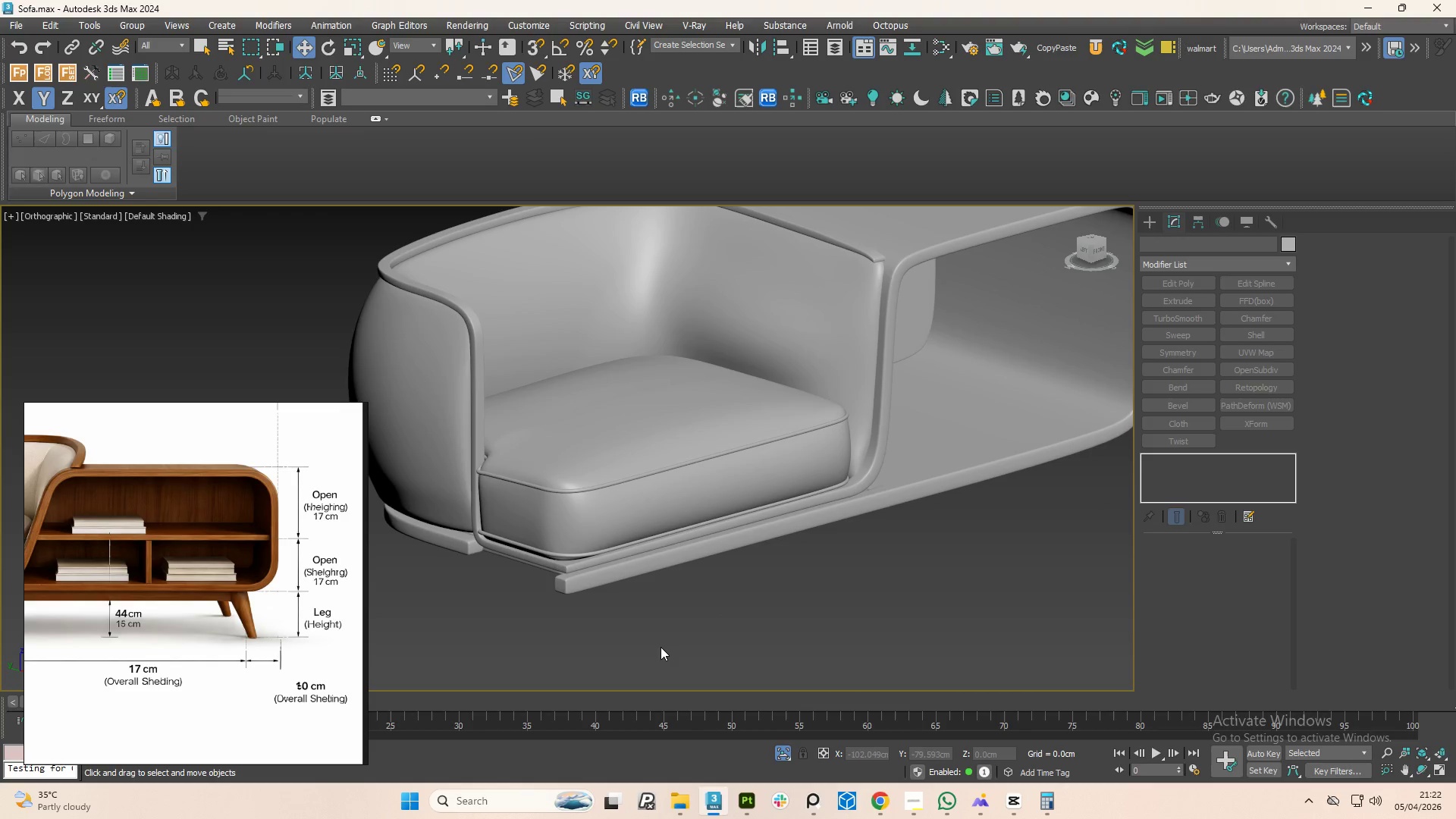 
hold_key(key=AltLeft, duration=0.88)
 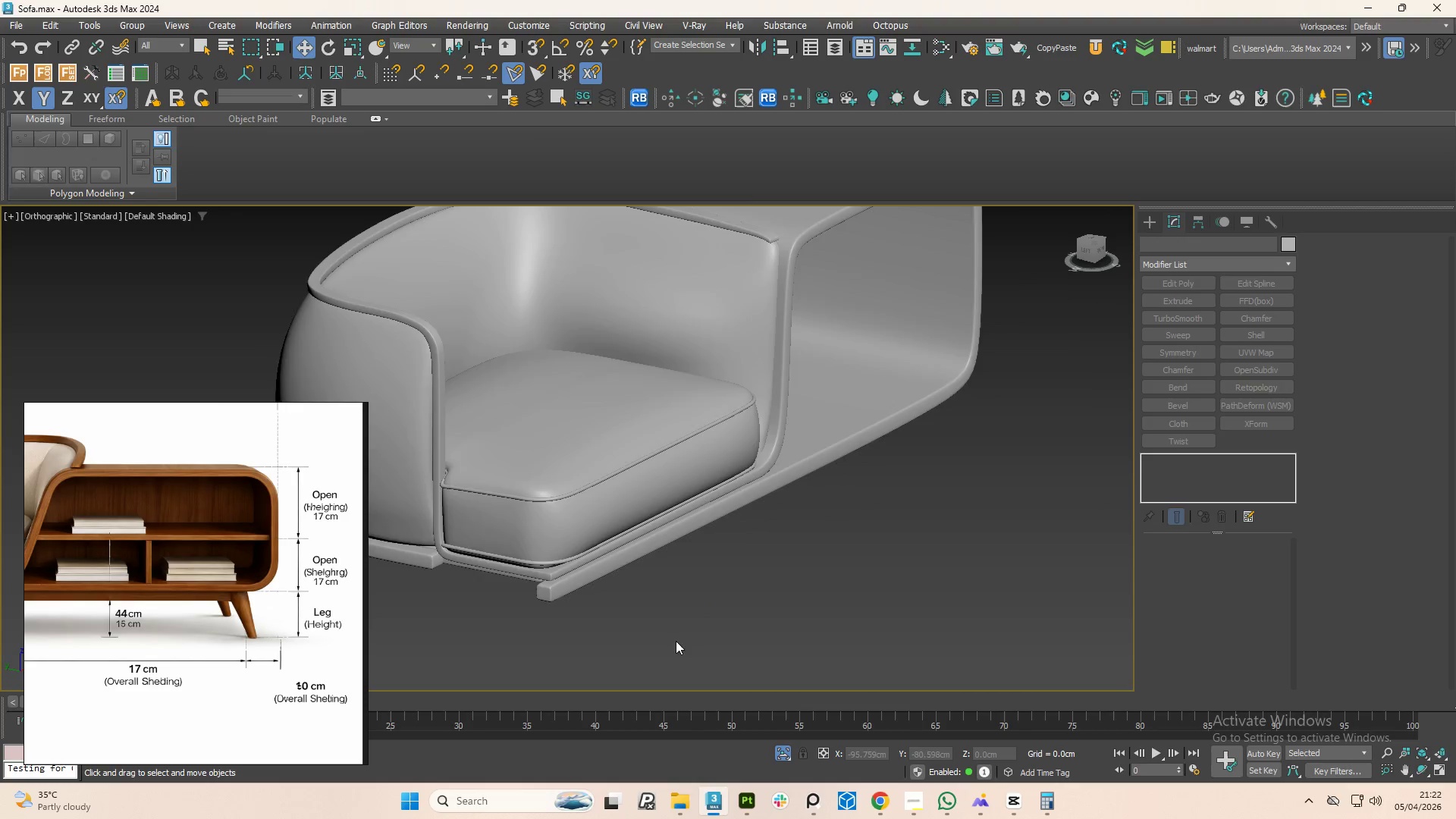 
hold_key(key=AltLeft, duration=1.5)
 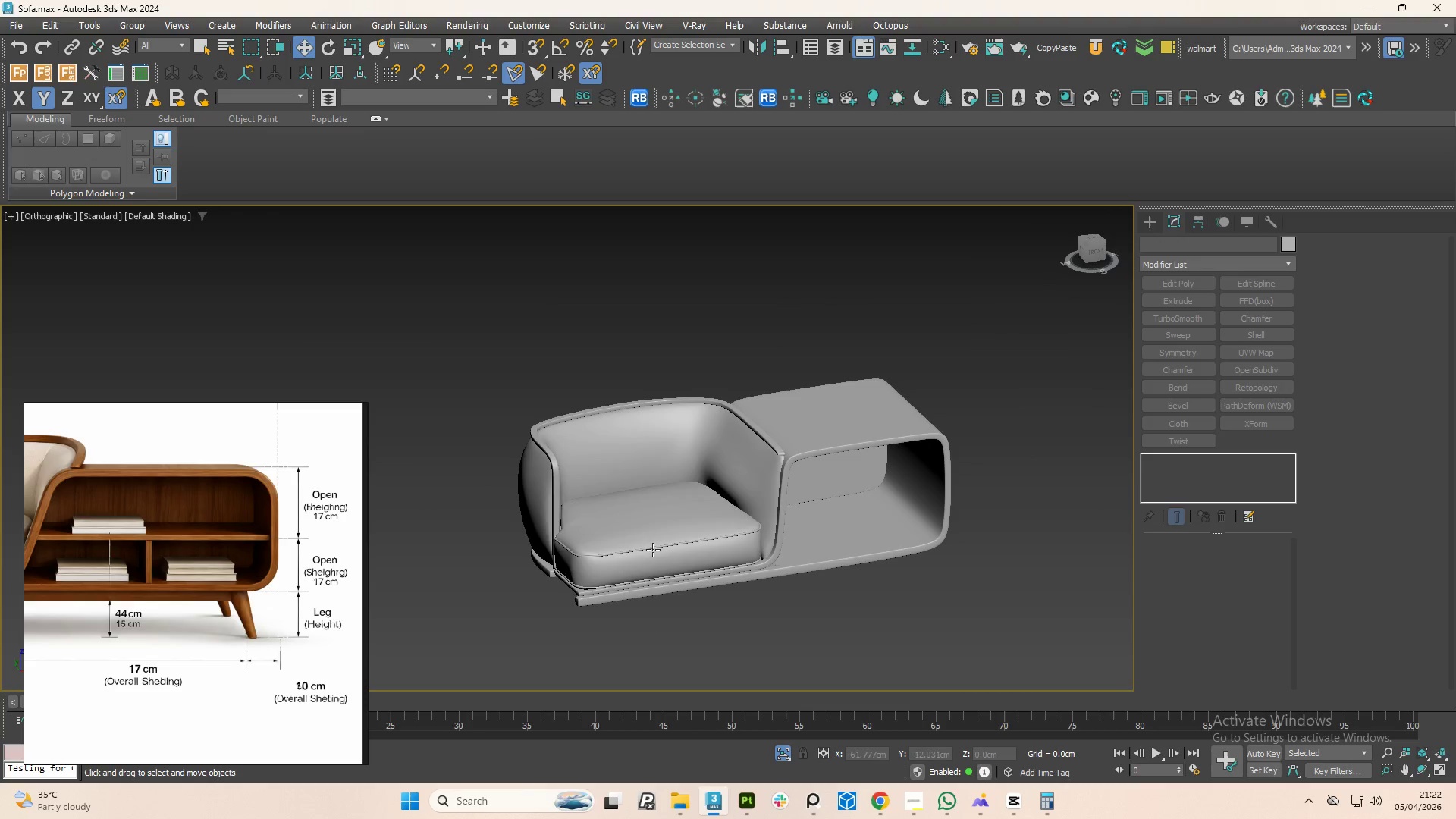 
scroll: coordinate [657, 633], scroll_direction: down, amount: 2.0
 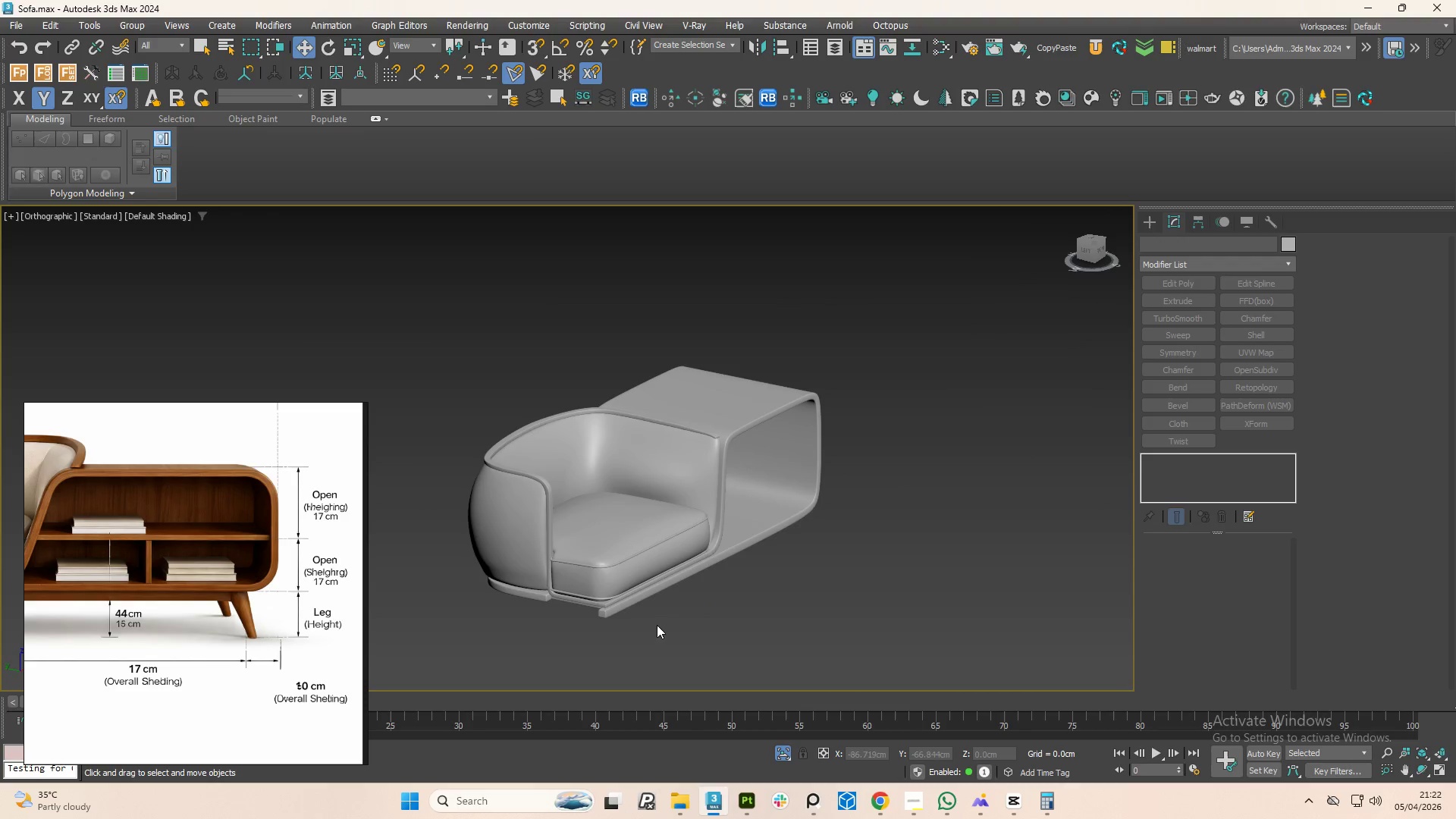 
key(Alt+AltLeft)
 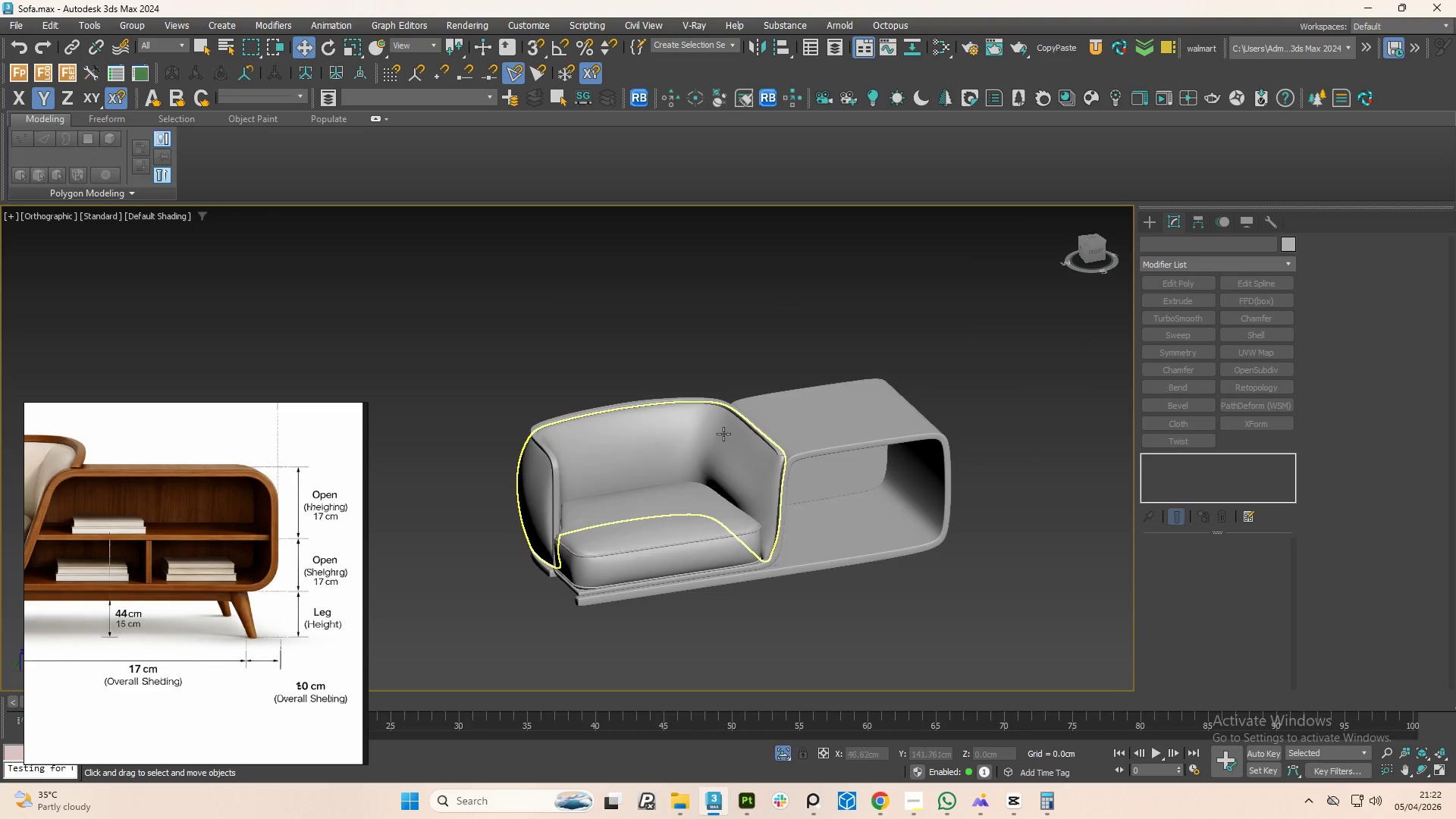 
left_click([751, 481])
 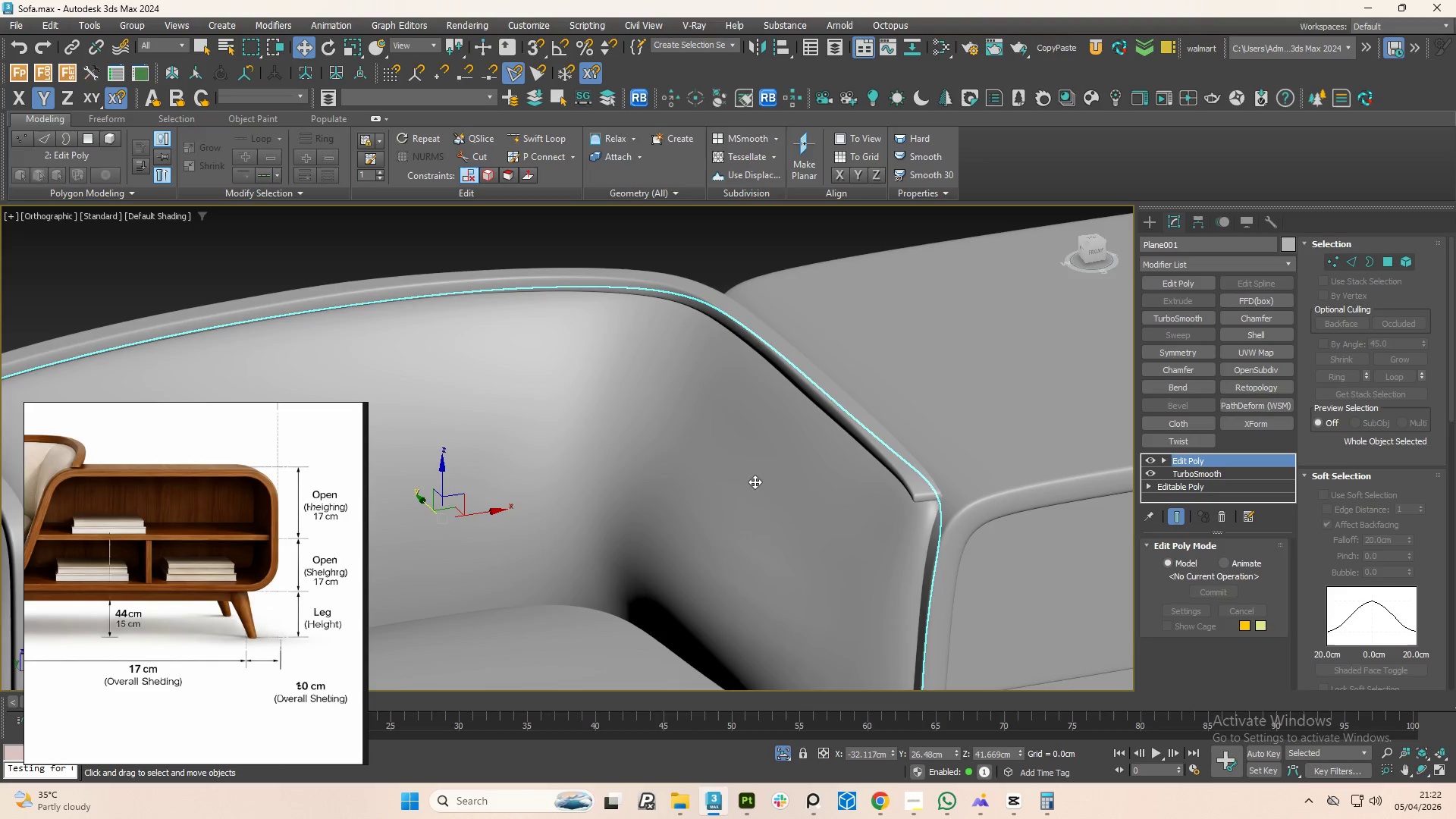 
scroll: coordinate [750, 469], scroll_direction: up, amount: 4.0
 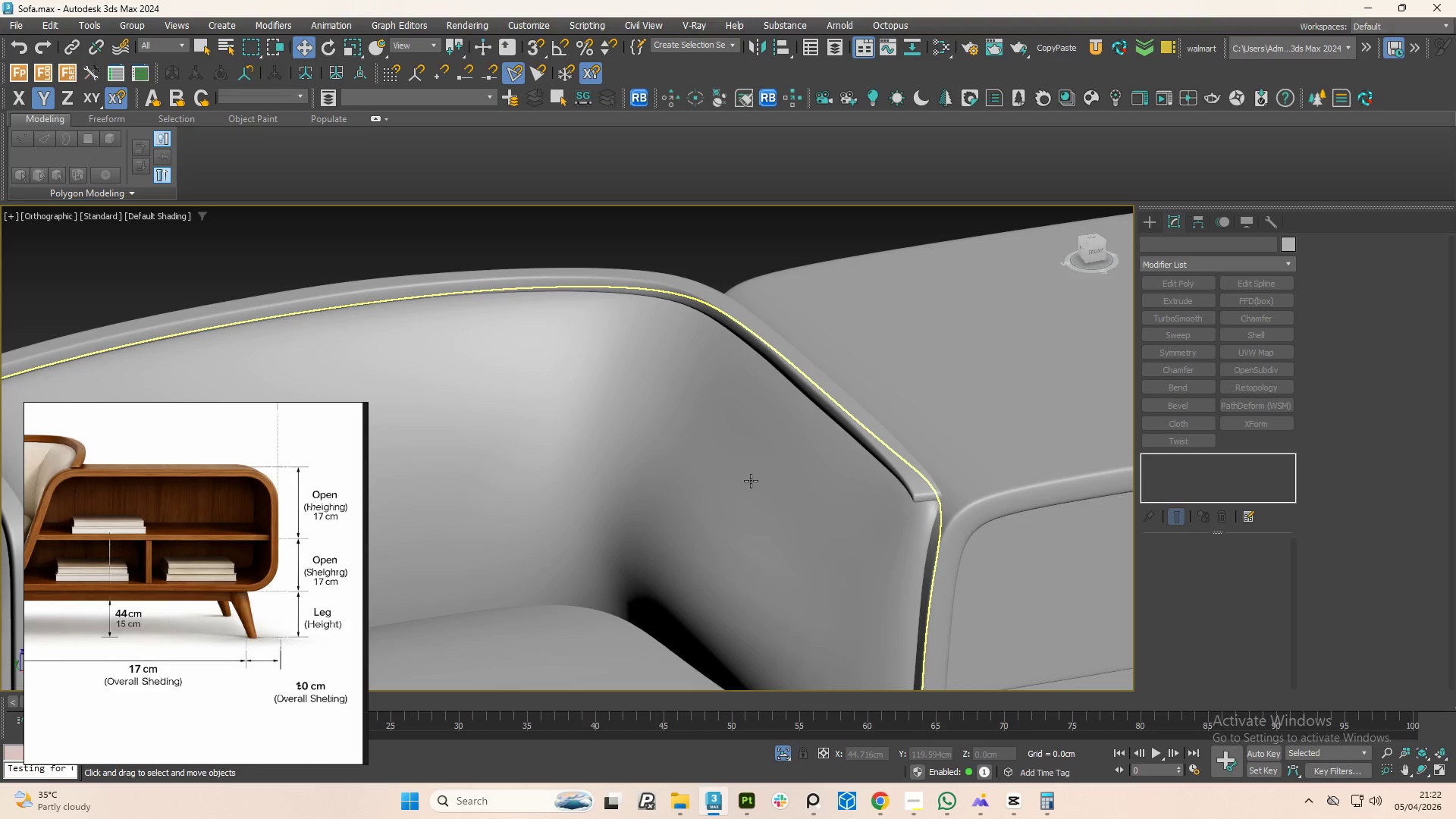 
hold_key(key=AltLeft, duration=1.5)
 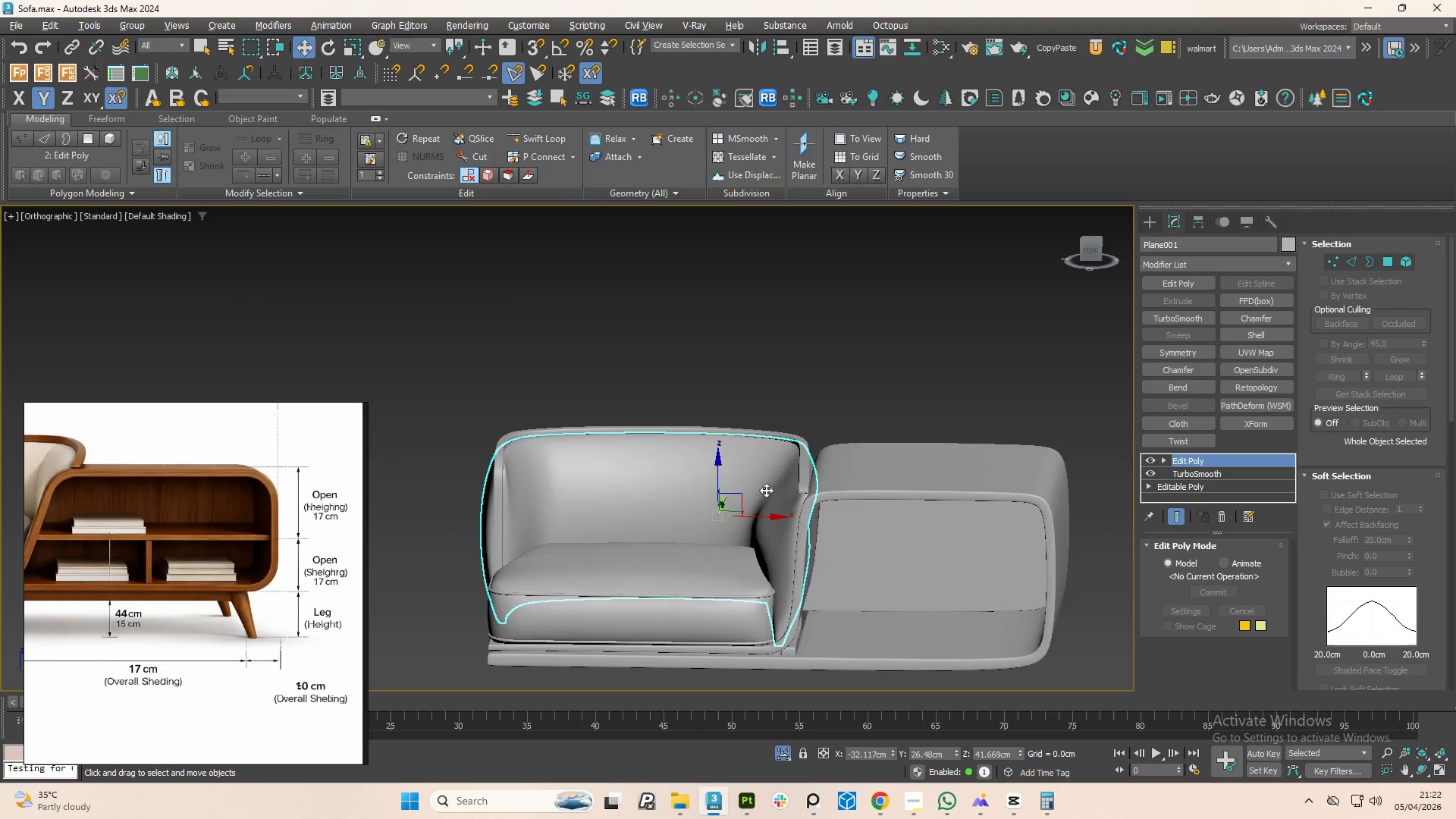 
scroll: coordinate [803, 482], scroll_direction: down, amount: 3.0
 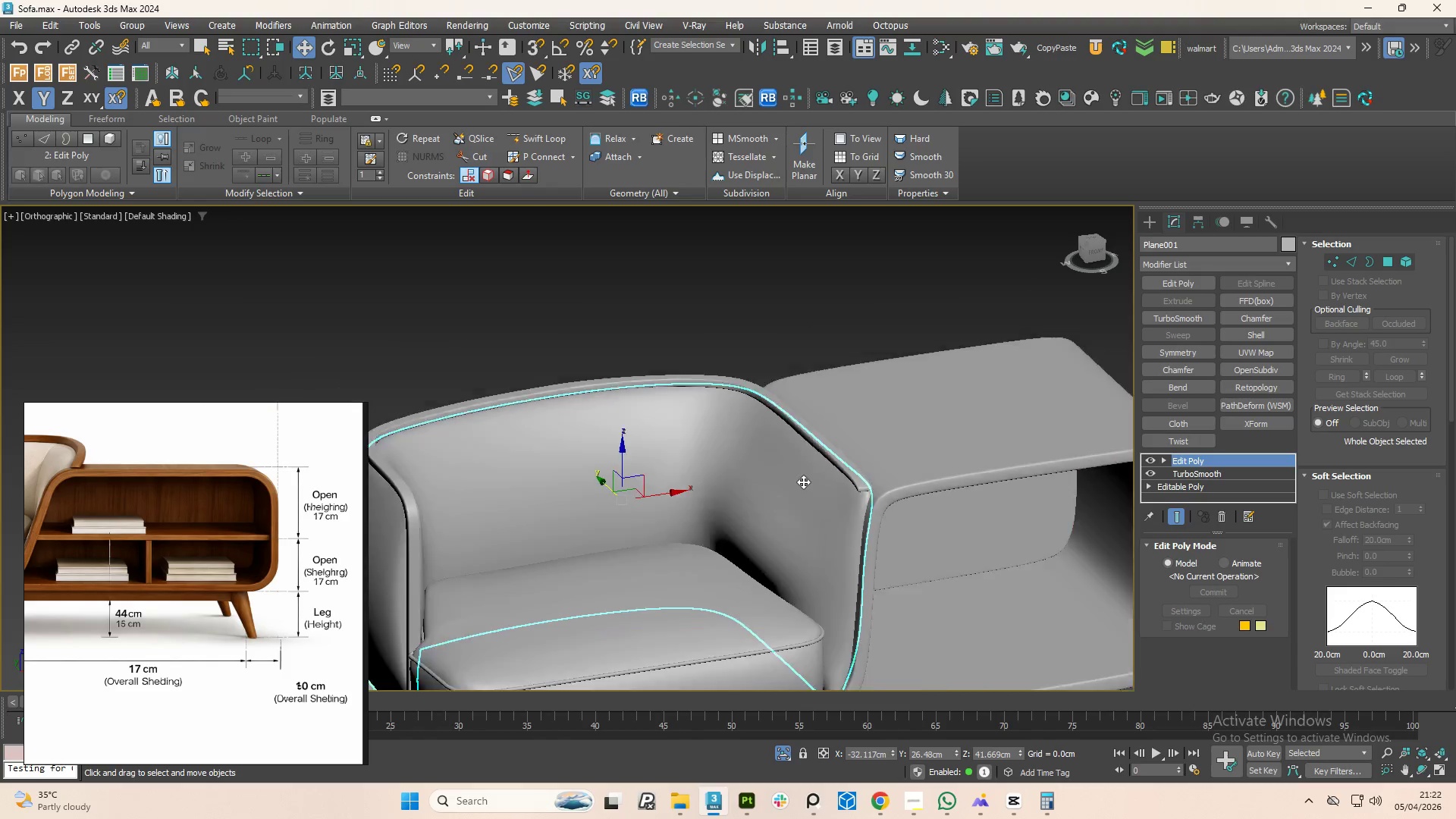 
key(Alt+AltLeft)
 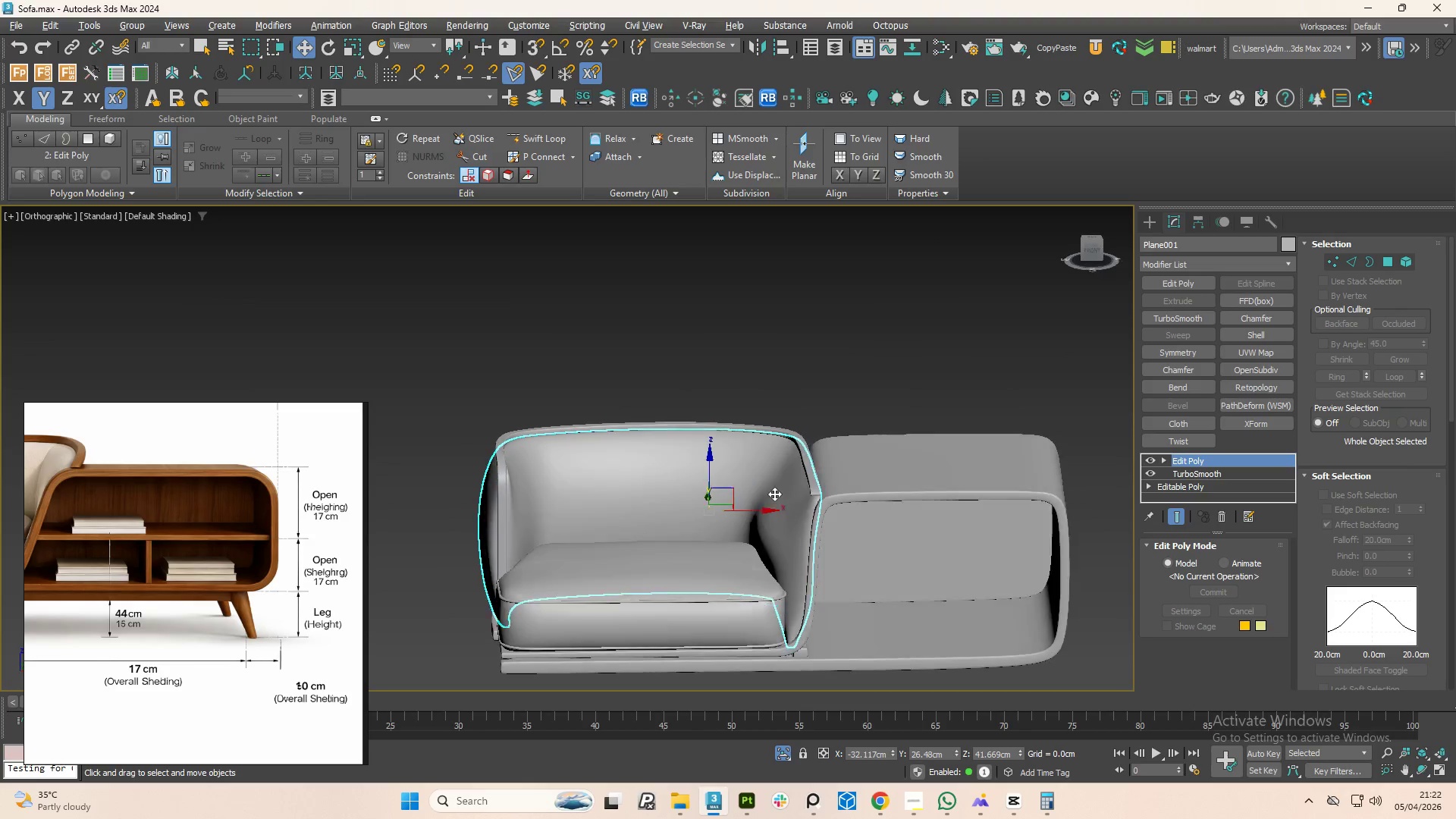 
key(Alt+AltLeft)
 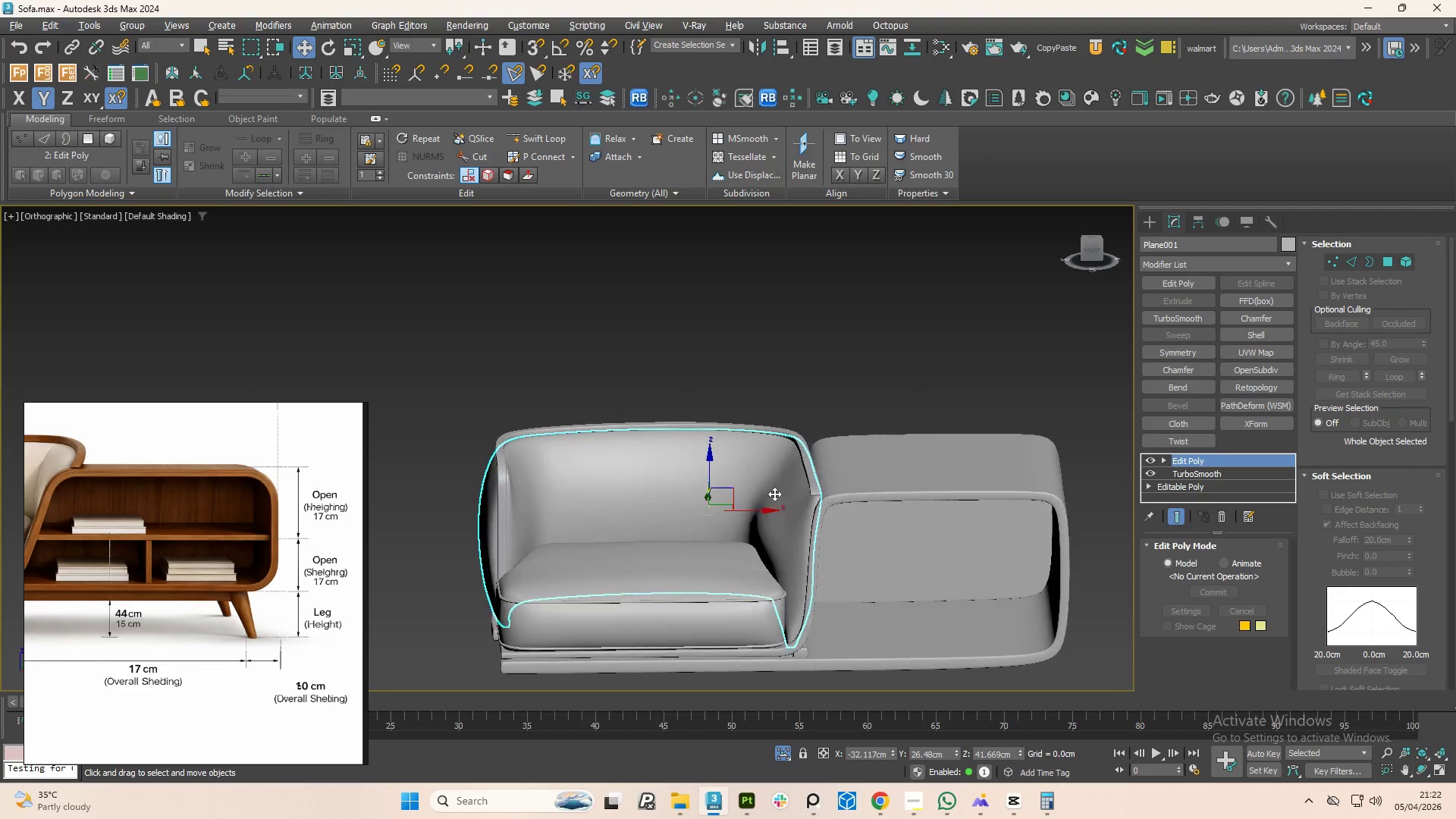 
key(Alt+AltLeft)
 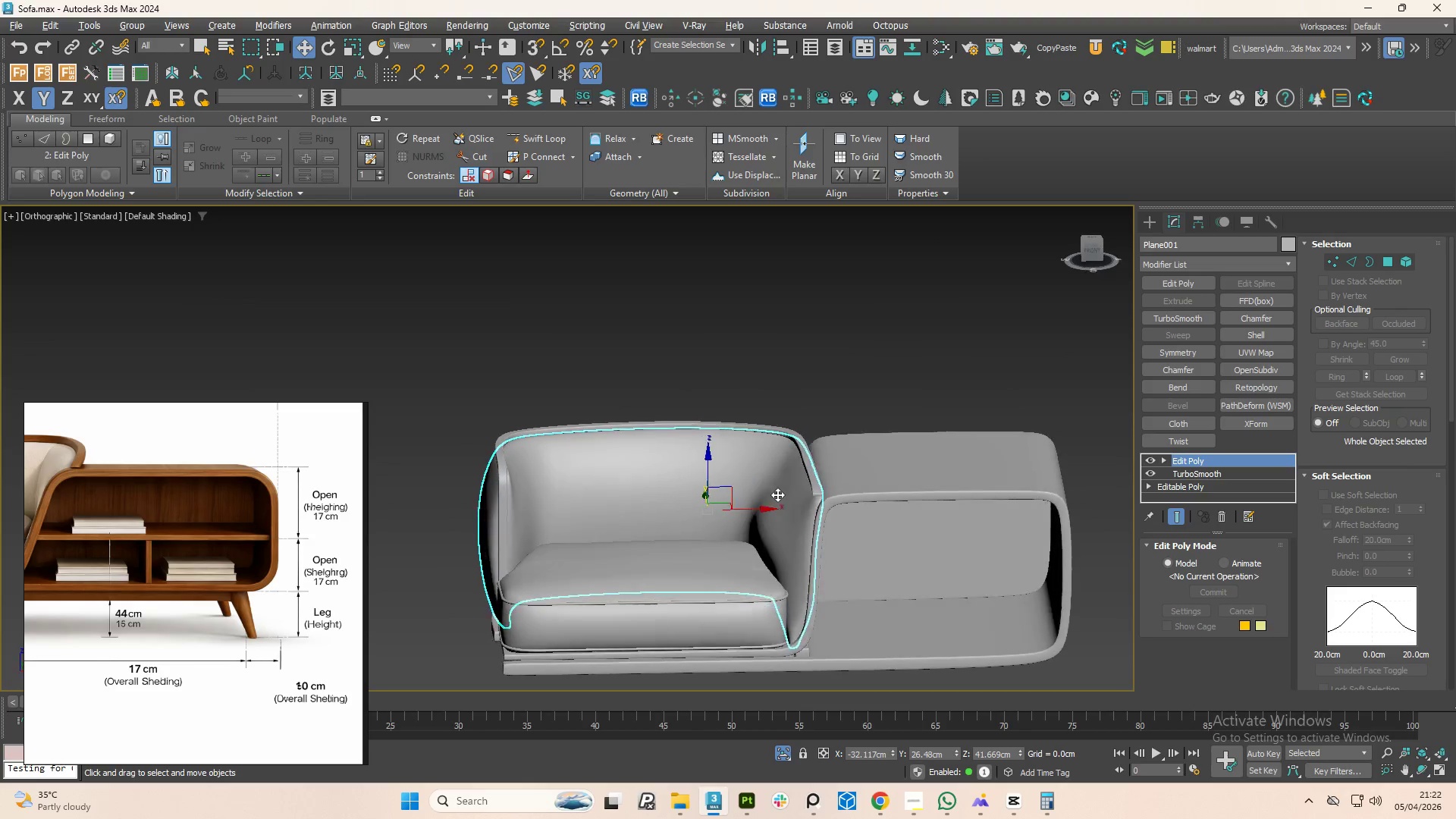 
key(Alt+AltLeft)
 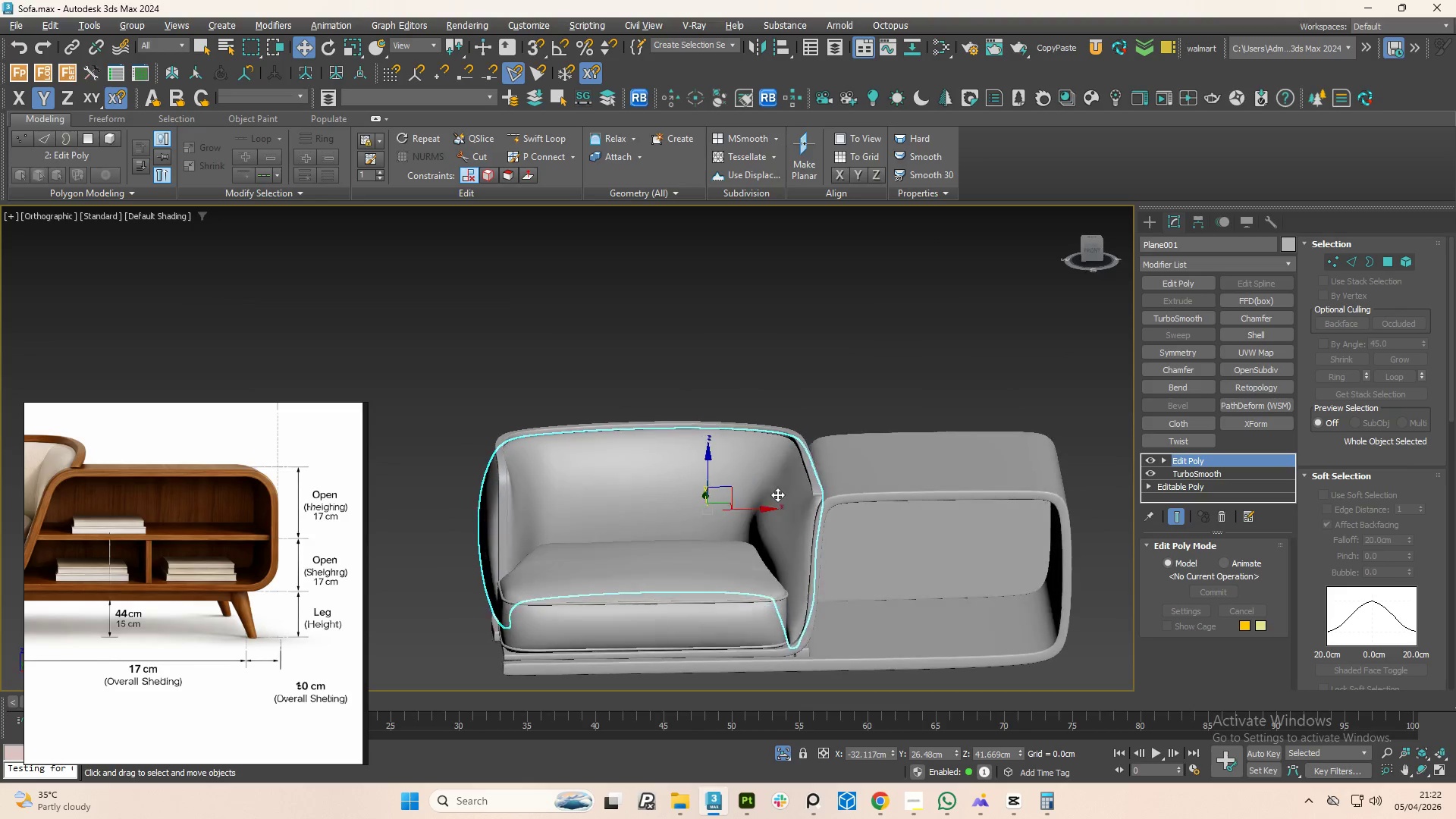 
key(Alt+AltLeft)
 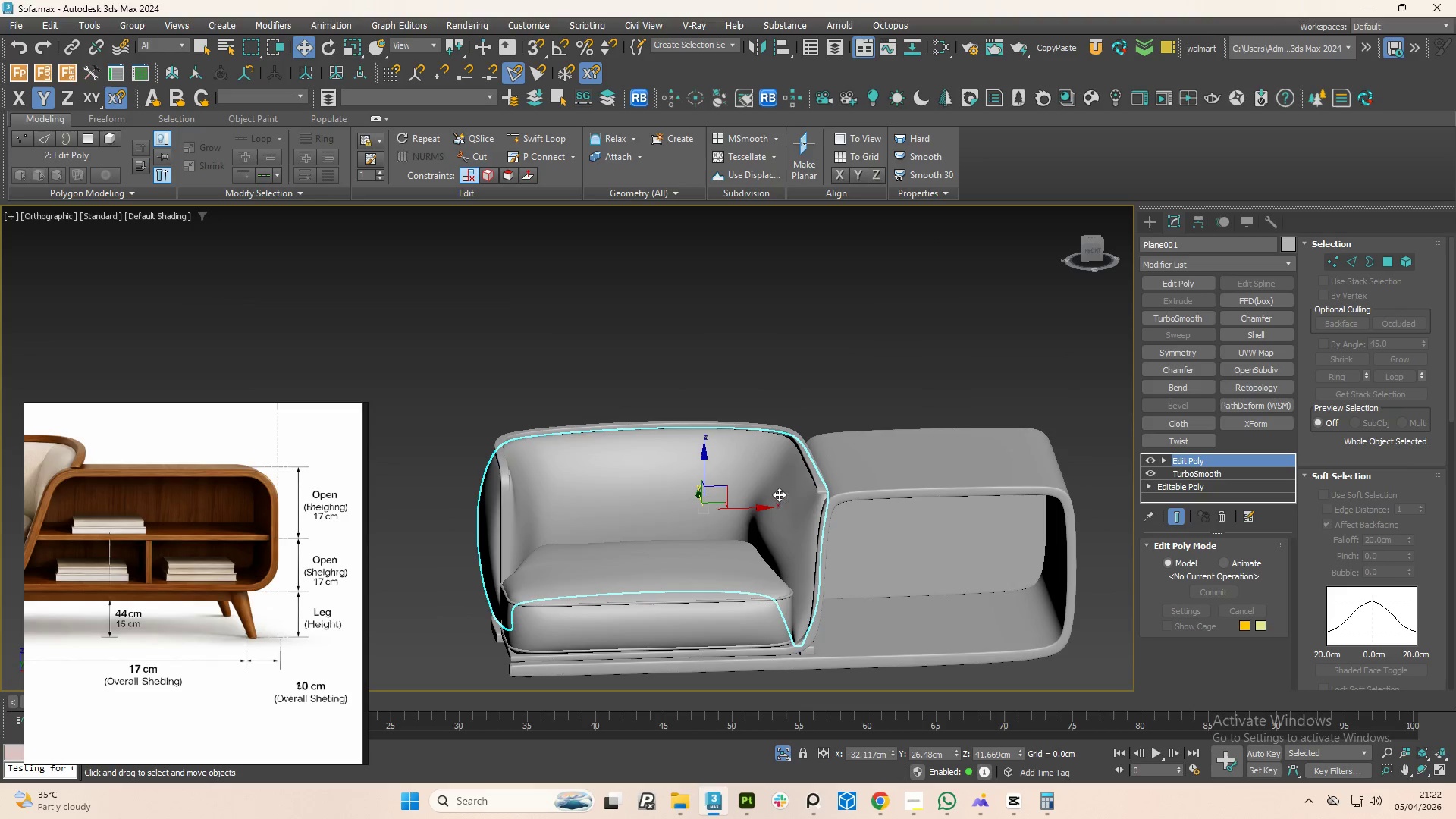 
key(Alt+AltLeft)
 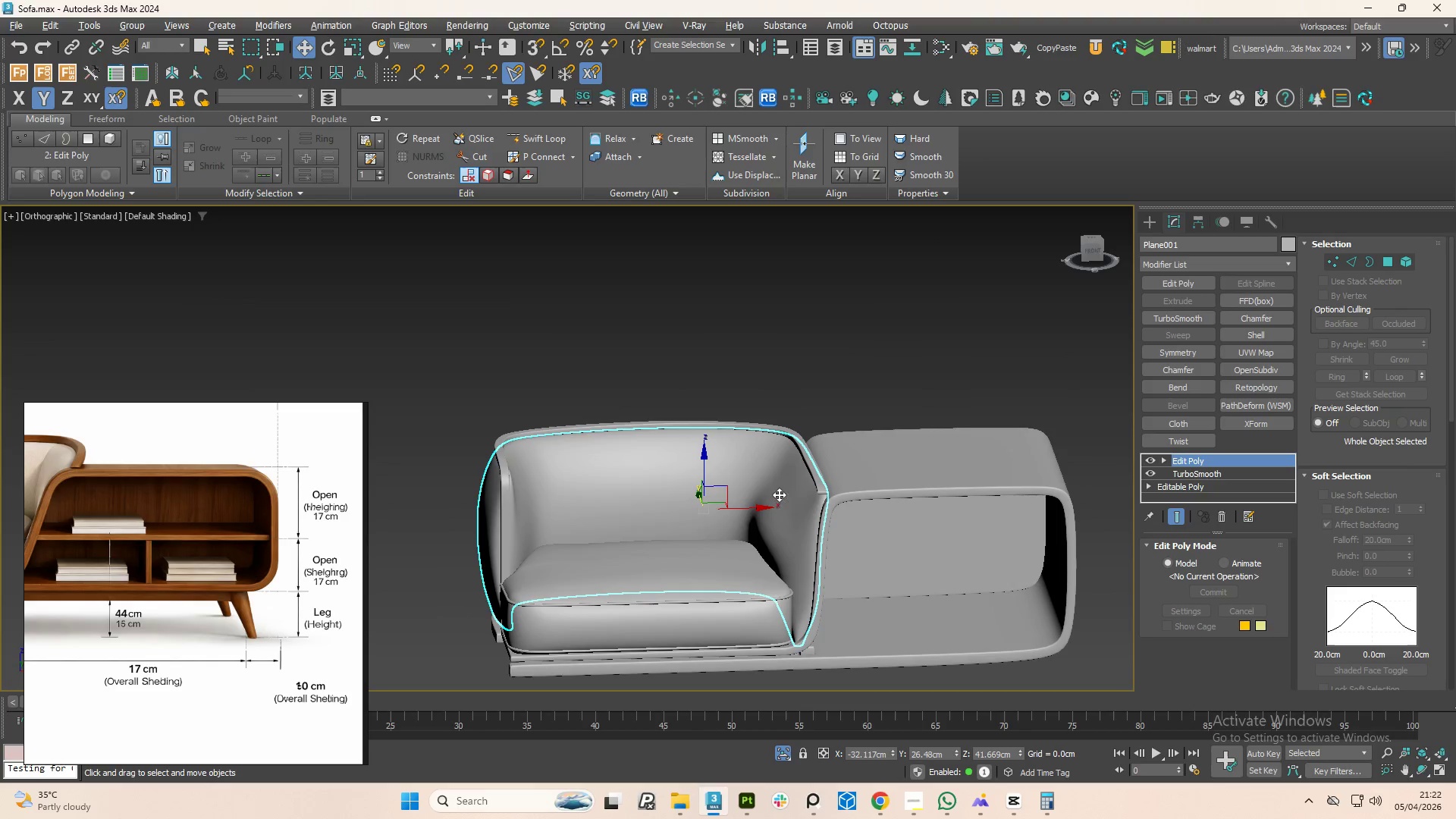 
key(Alt+AltLeft)
 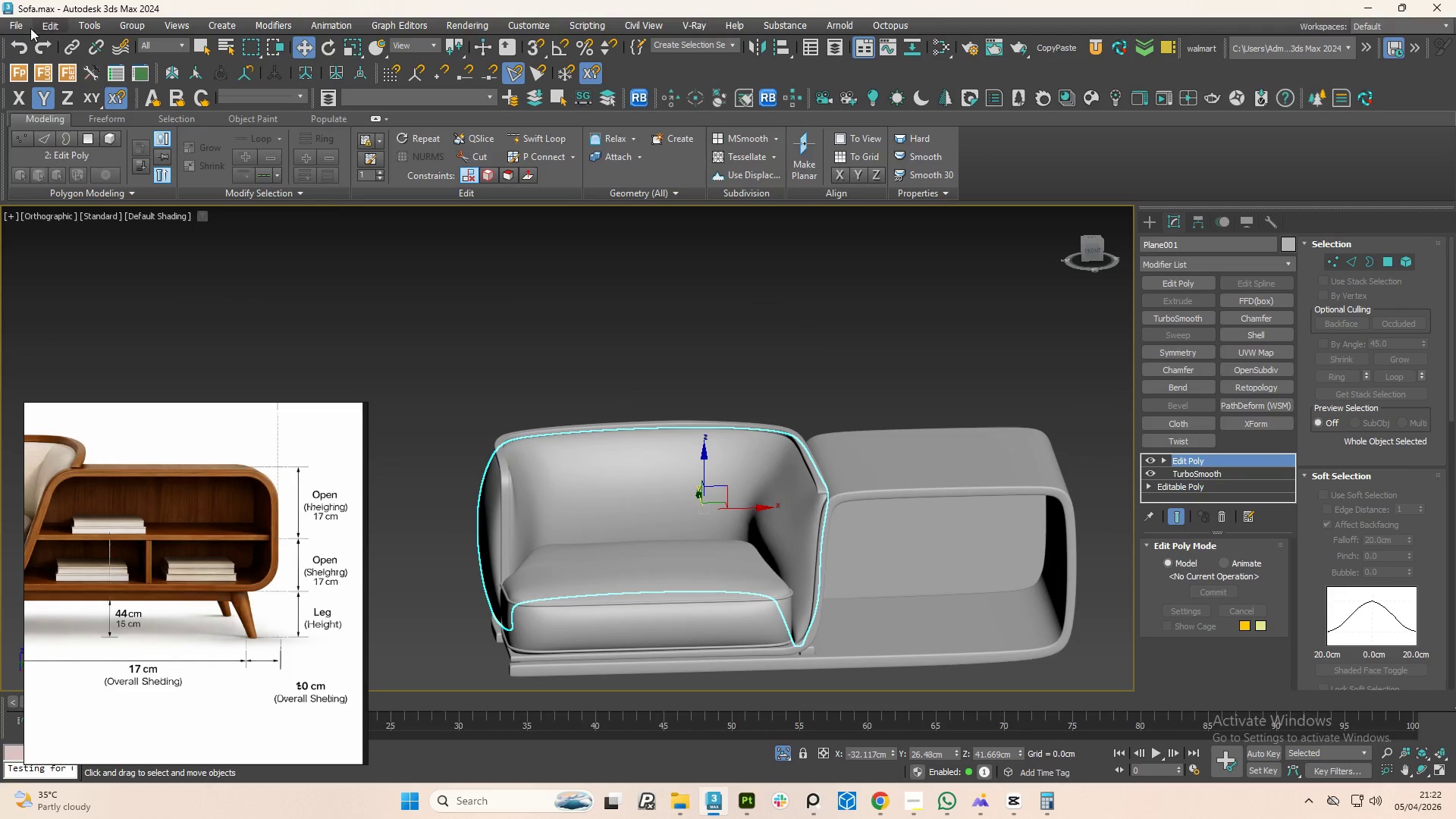 
left_click([18, 28])
 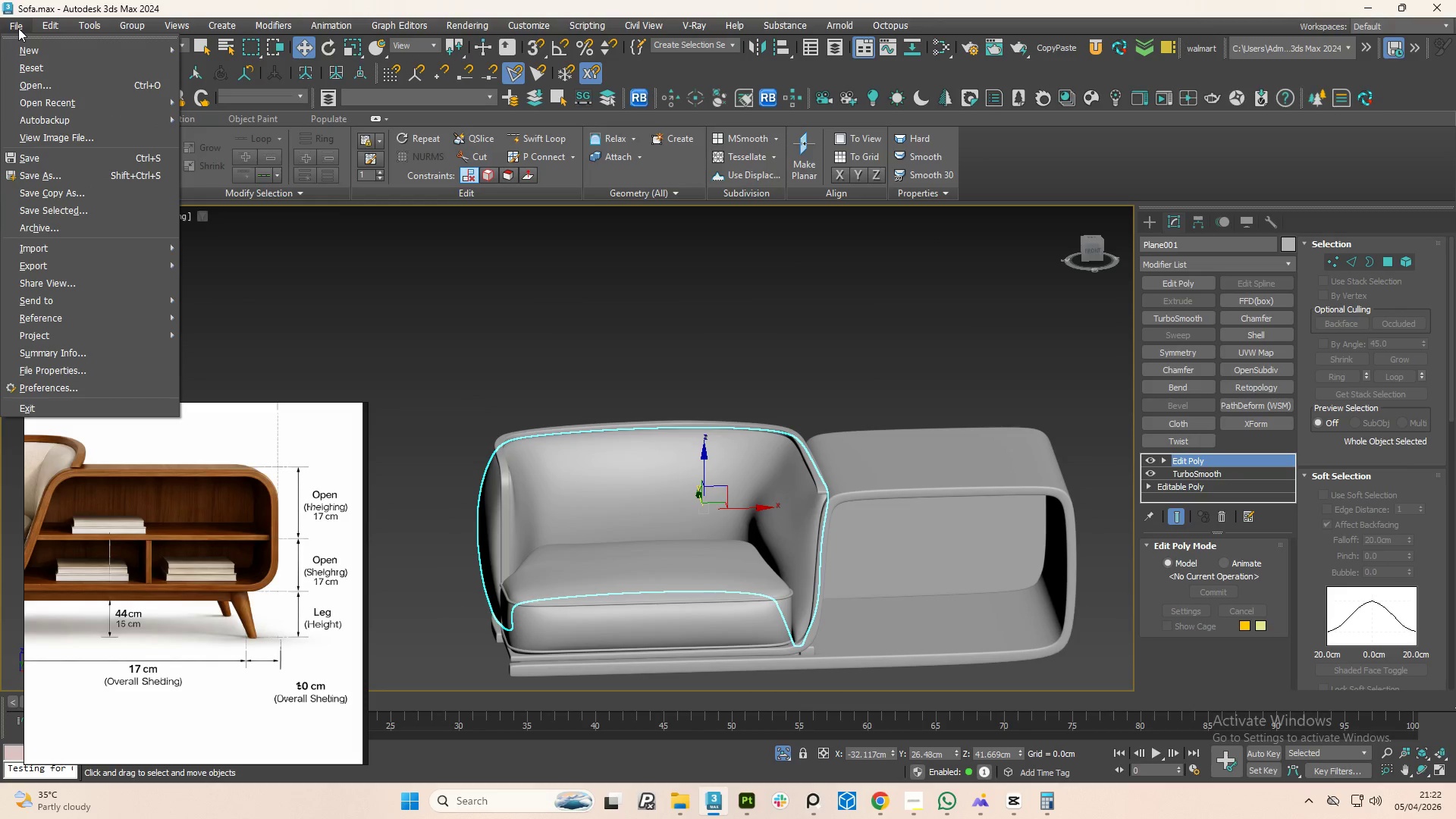 
left_click([18, 28])
 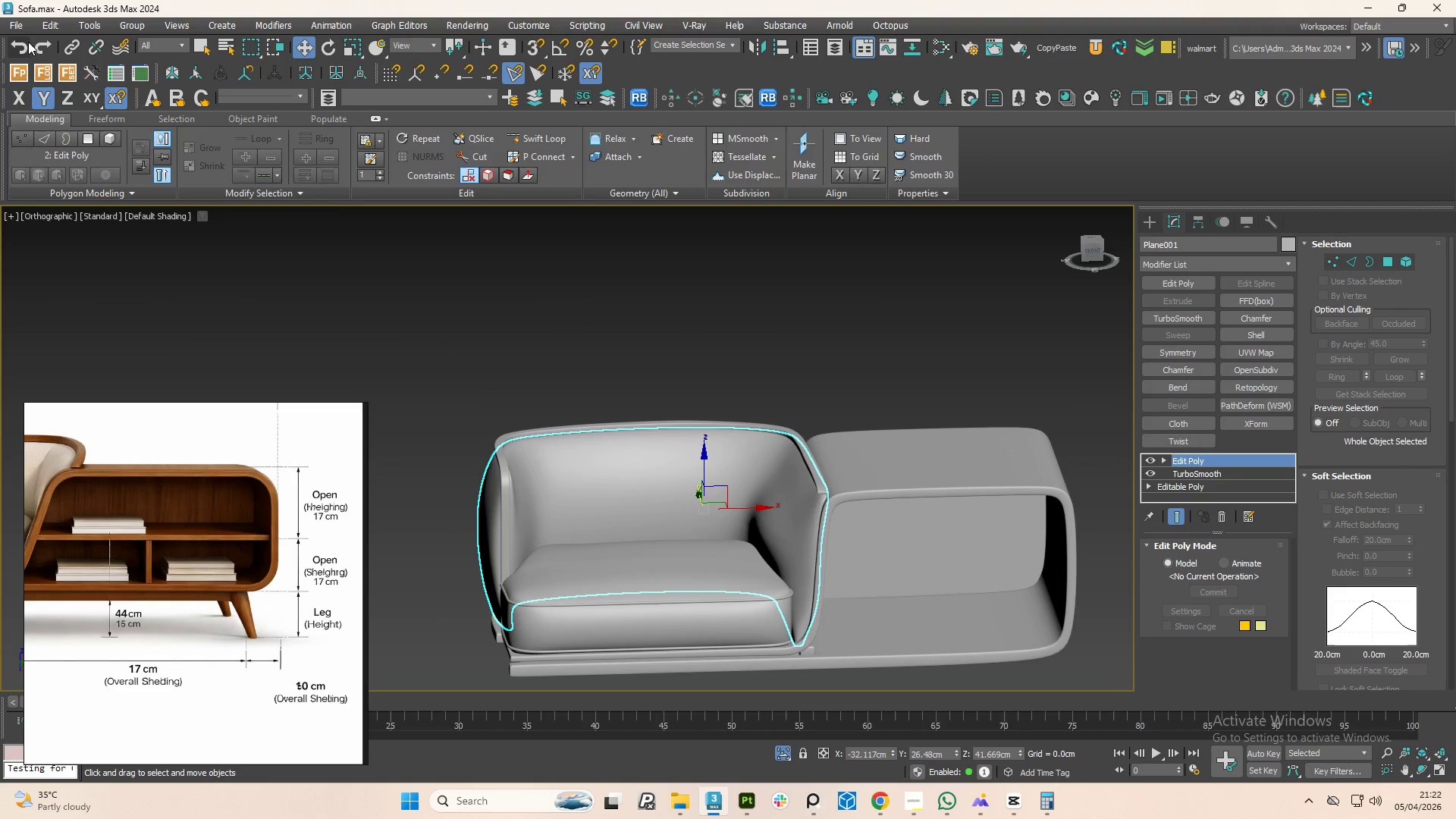 
right_click([26, 42])
 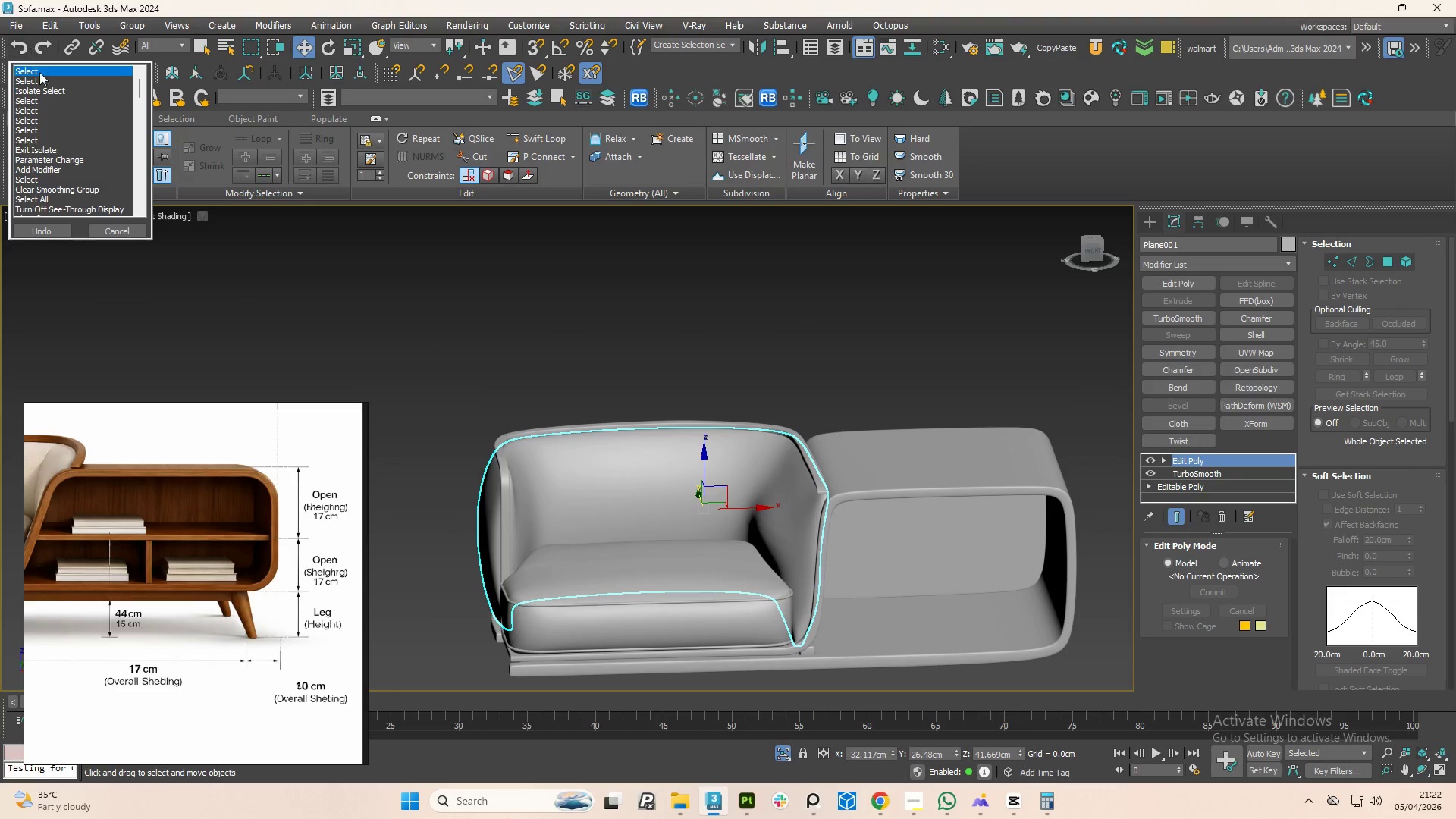 
scroll: coordinate [61, 169], scroll_direction: down, amount: 15.0
 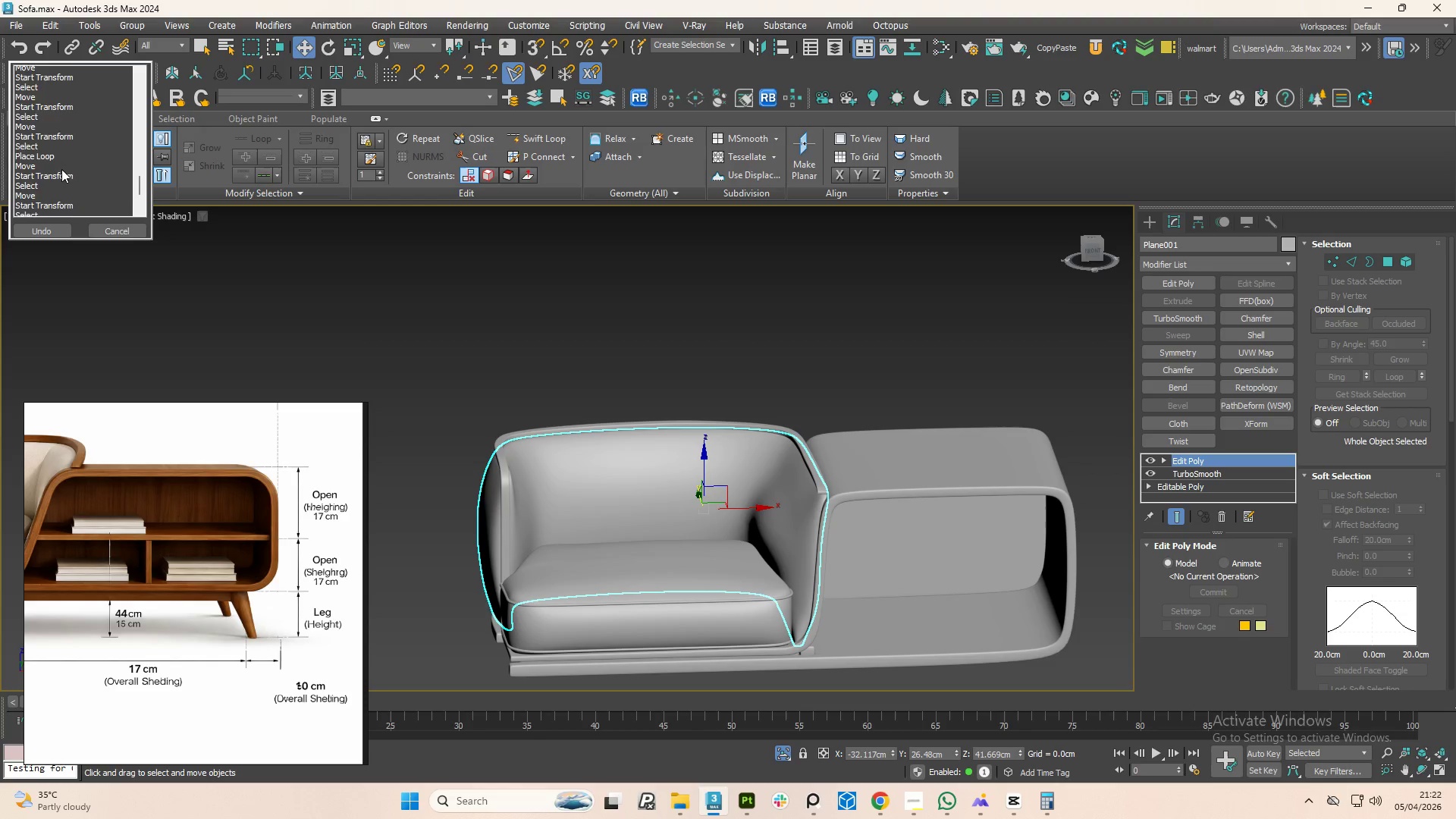 
left_click([236, 249])
 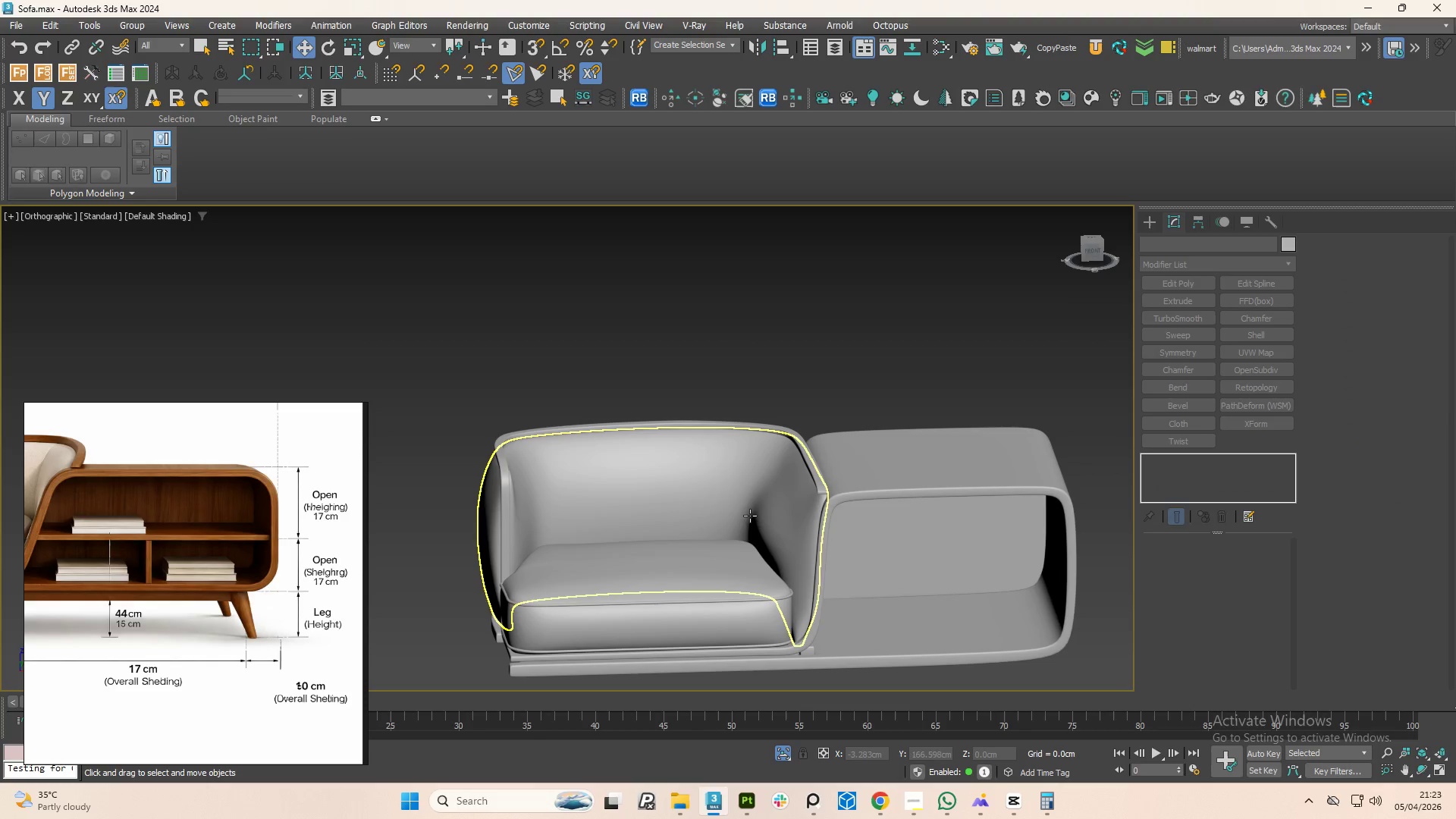 
scroll: coordinate [64, 187], scroll_direction: up, amount: 25.0
 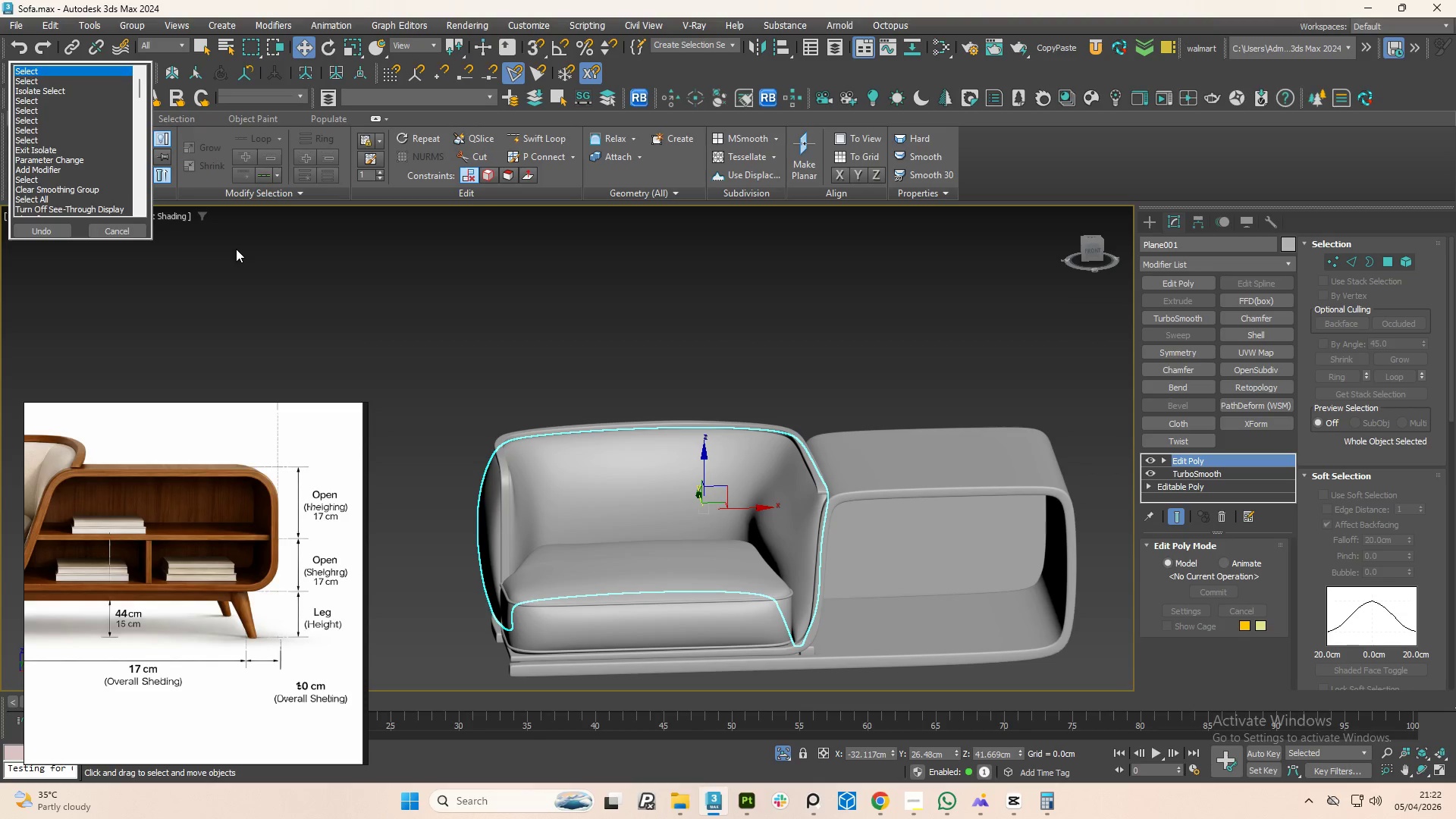 
hold_key(key=AltLeft, duration=1.3)
 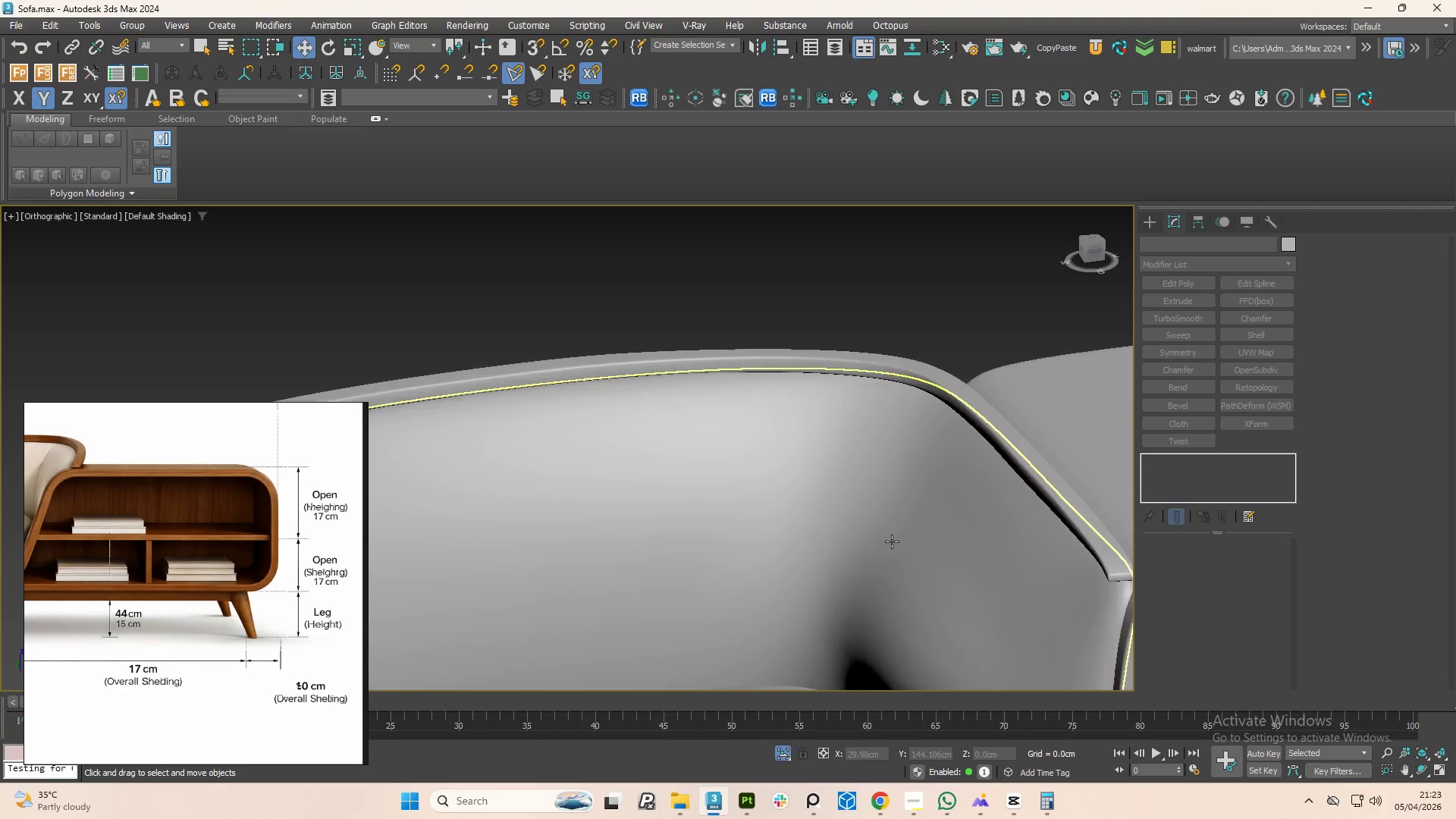 
hold_key(key=AltLeft, duration=1.51)
scroll: coordinate [860, 522], scroll_direction: up, amount: 3.0
 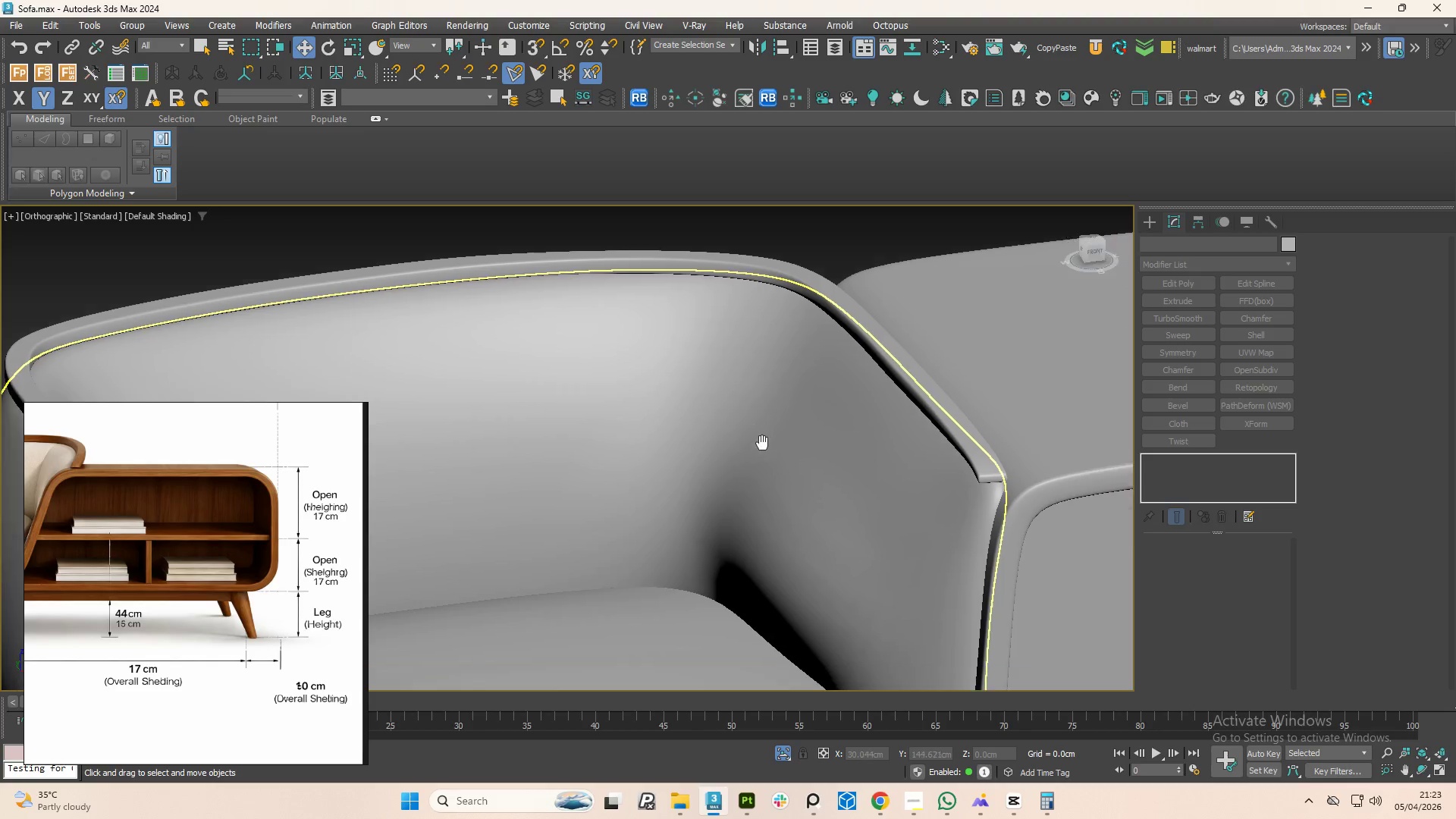 
hold_key(key=AltLeft, duration=0.97)
 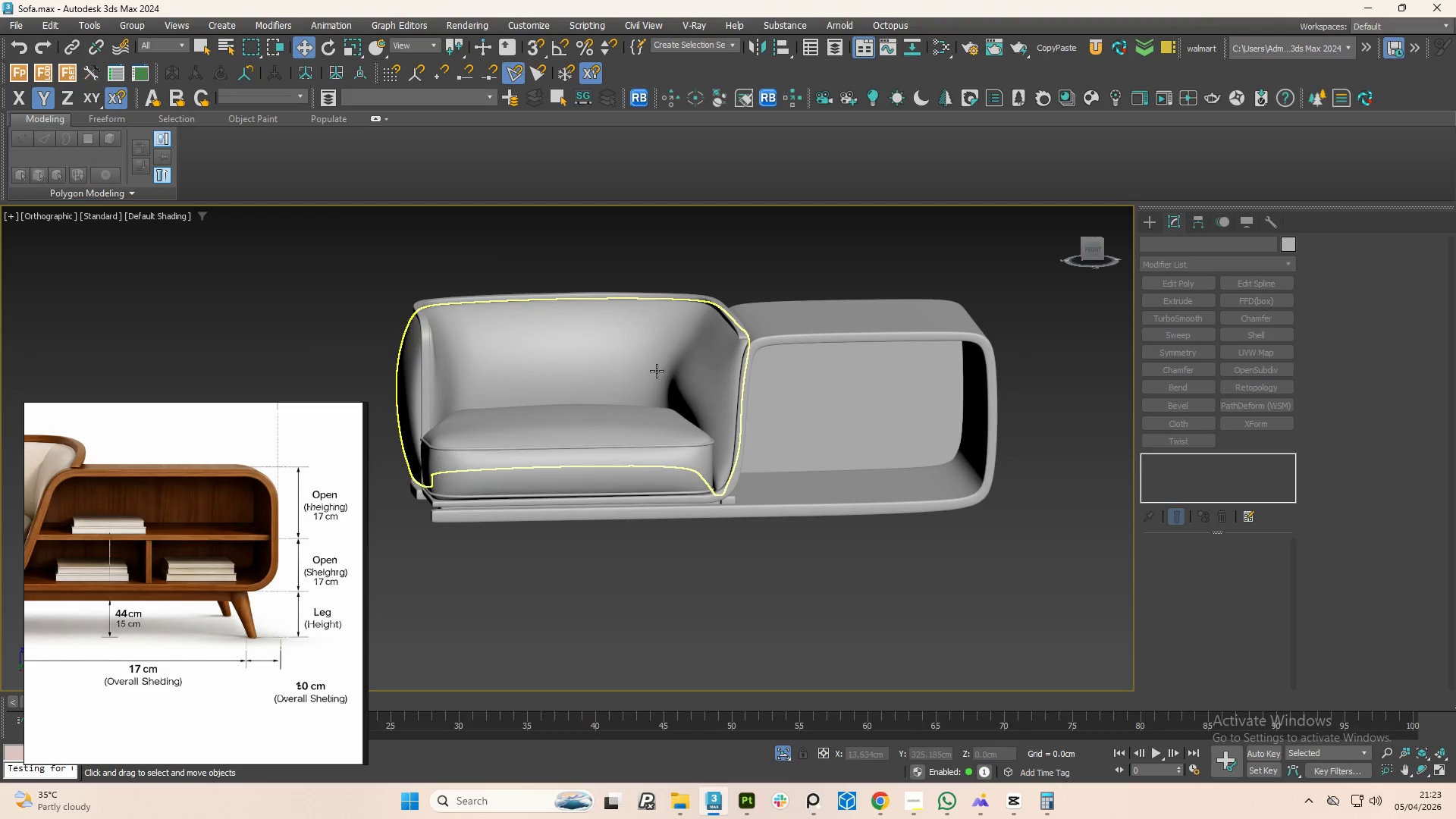 
scroll: coordinate [767, 451], scroll_direction: down, amount: 3.0
 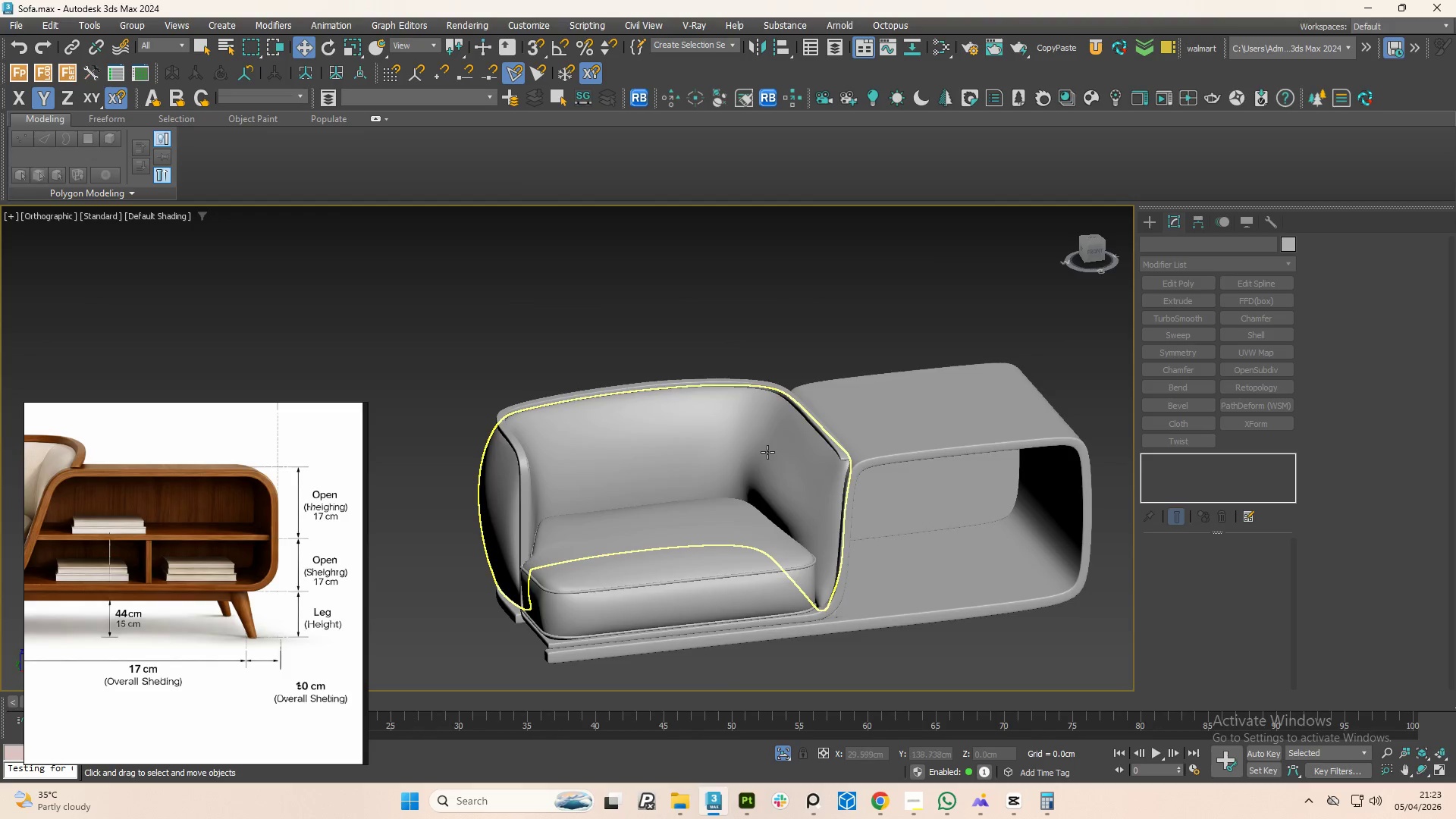 
left_click([657, 371])
 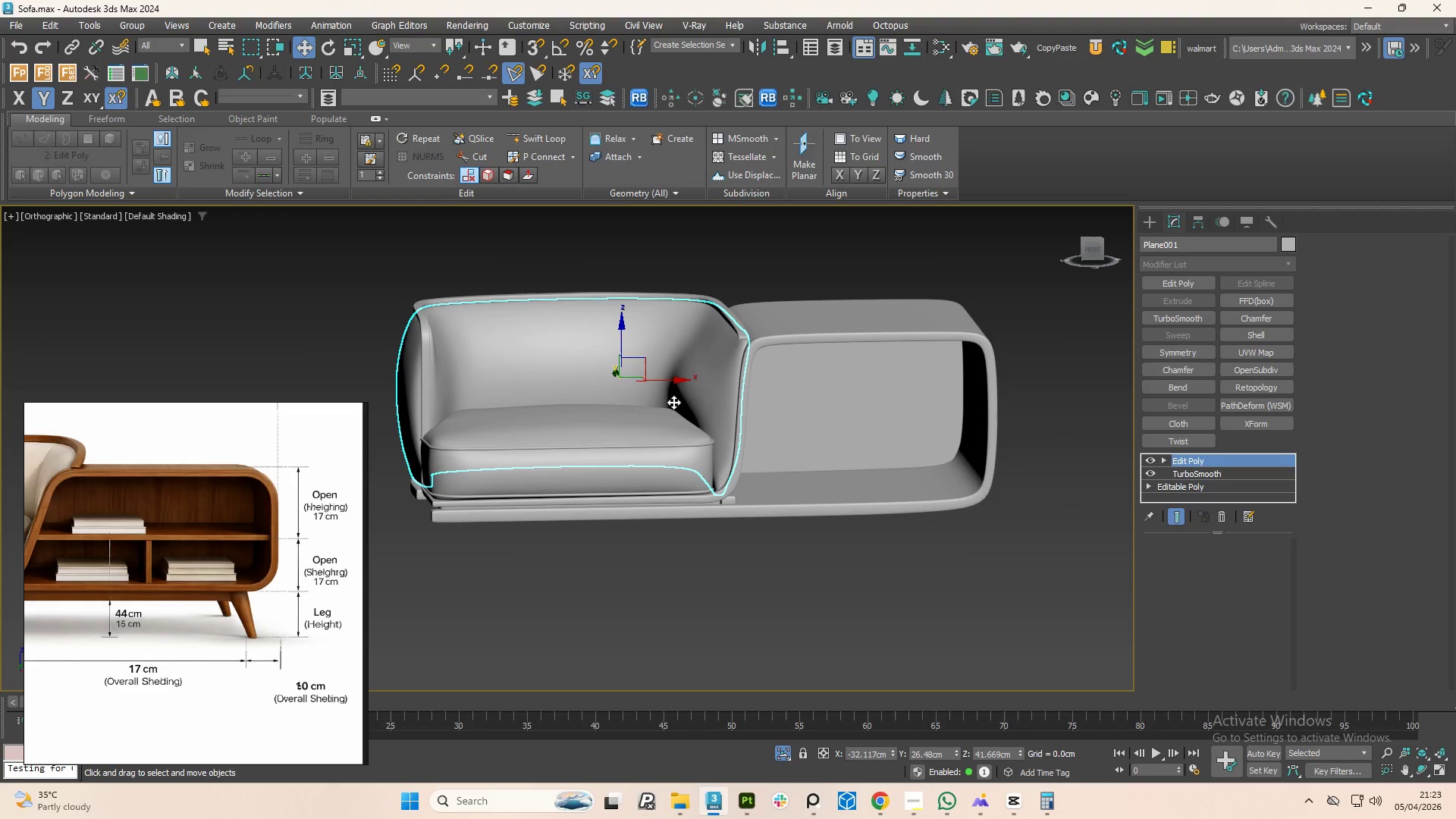 
hold_key(key=AltLeft, duration=0.72)
 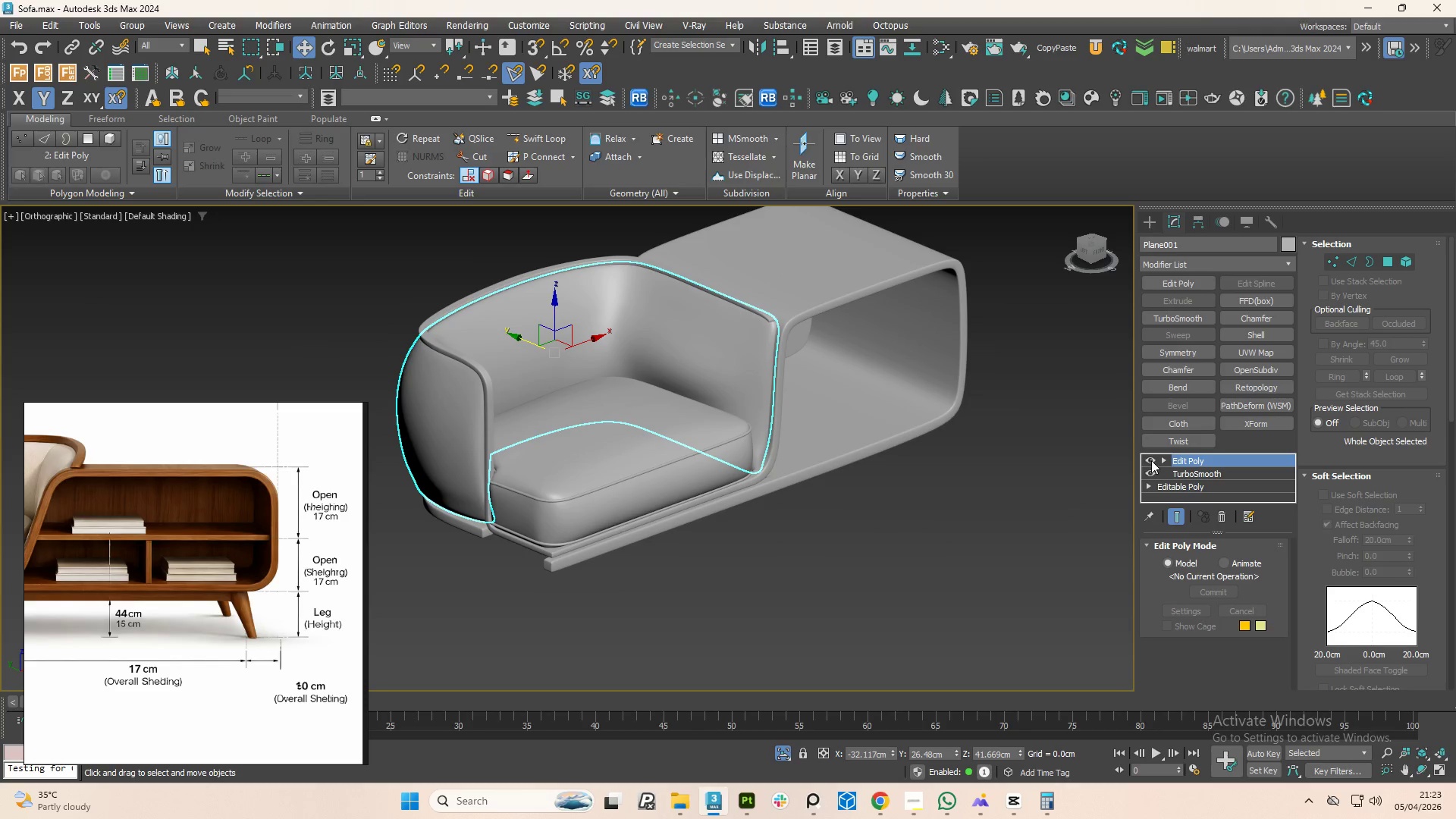 
left_click([1151, 460])
 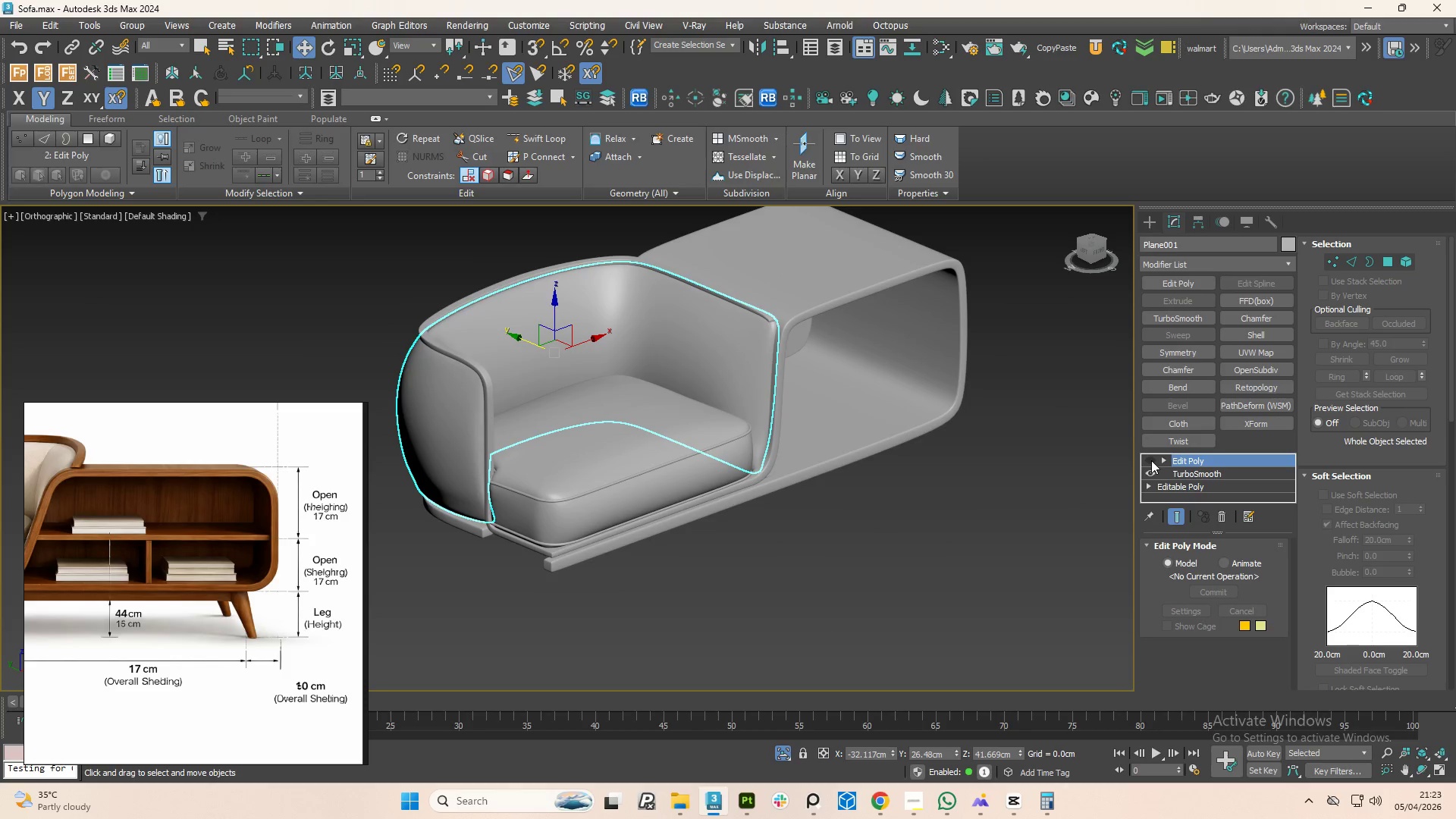 
hold_key(key=AltLeft, duration=1.5)
 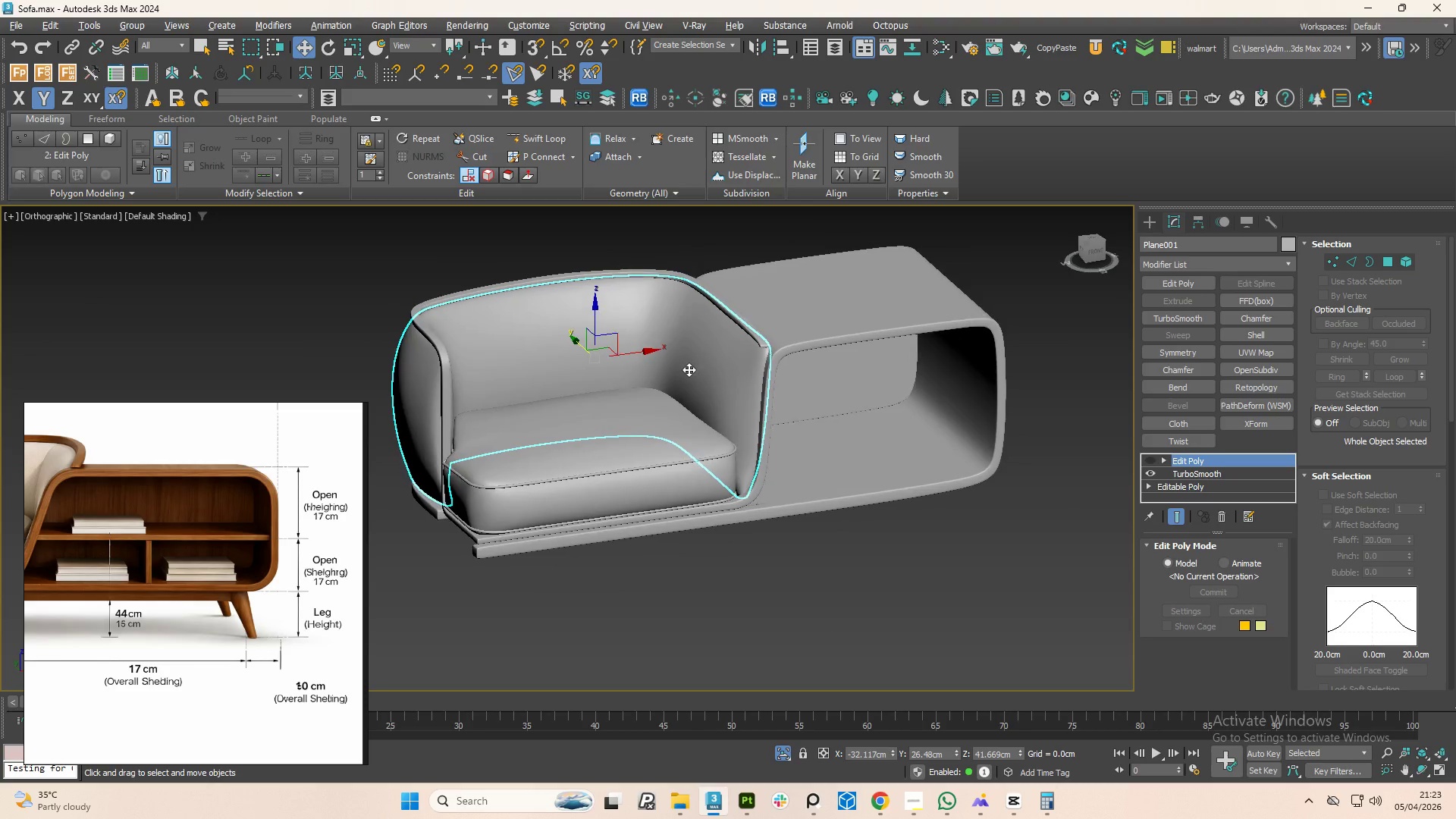 
hold_key(key=AltLeft, duration=0.78)
 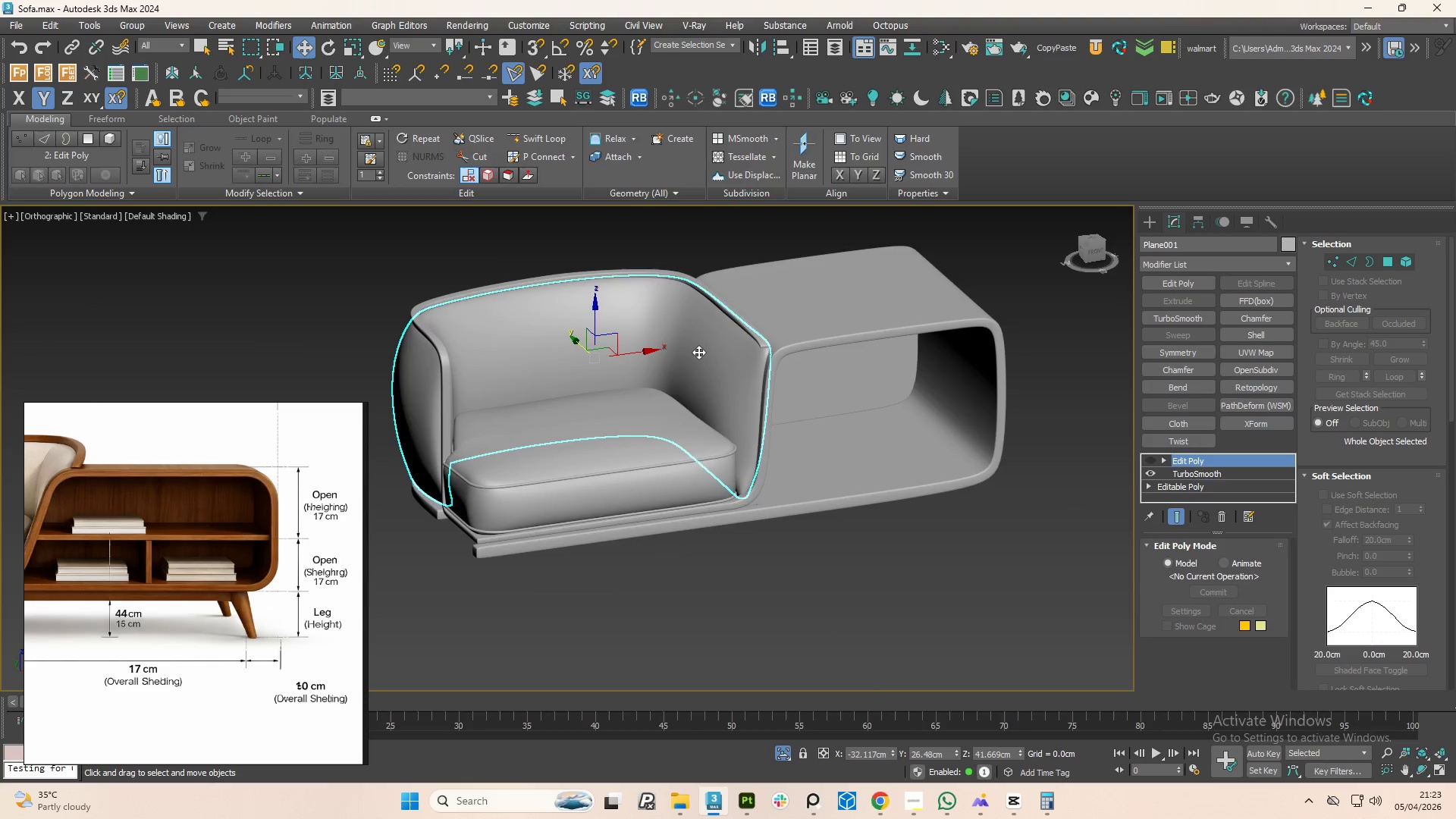 
scroll: coordinate [698, 352], scroll_direction: up, amount: 2.0
 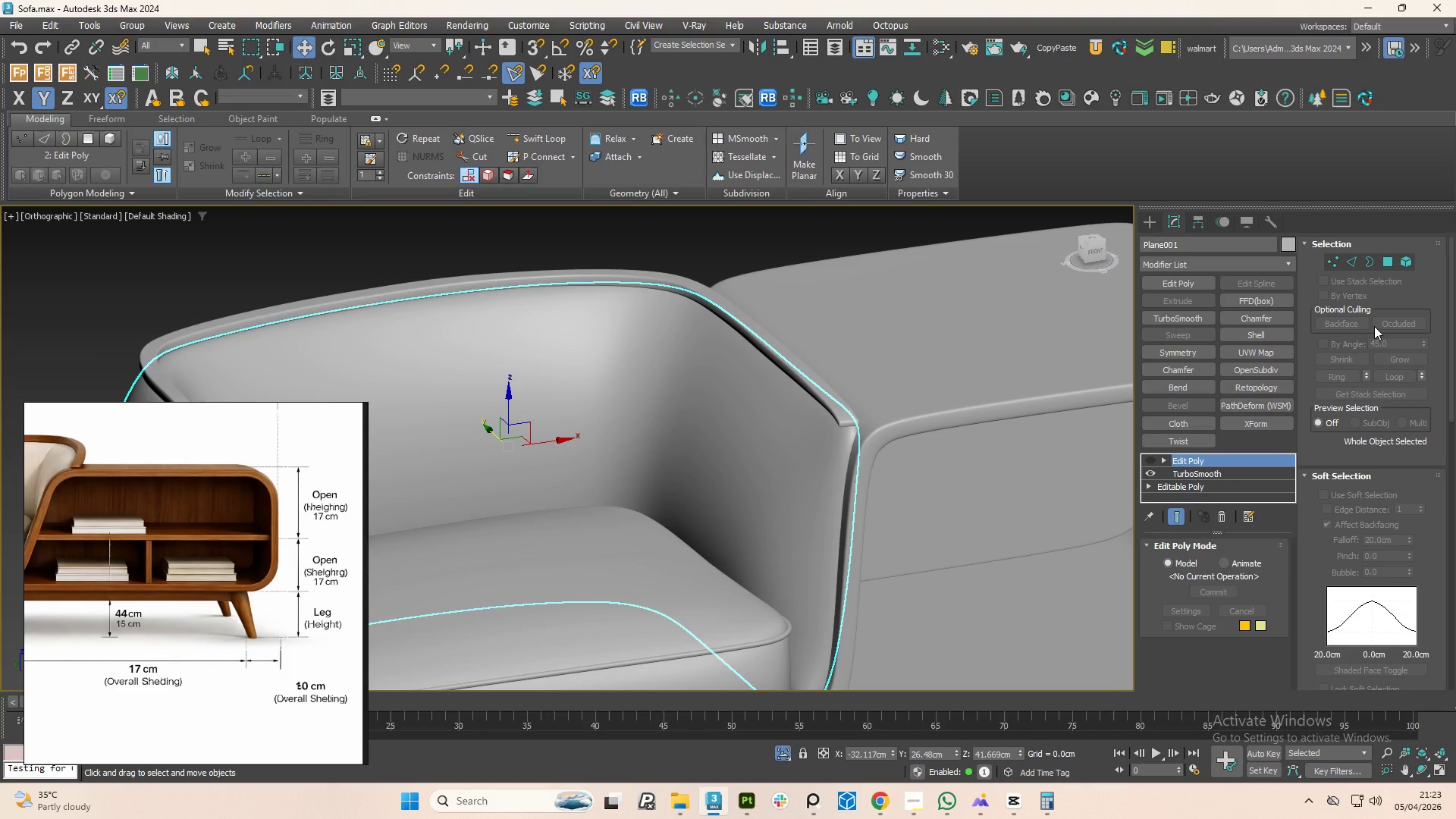 
wait(6.89)
 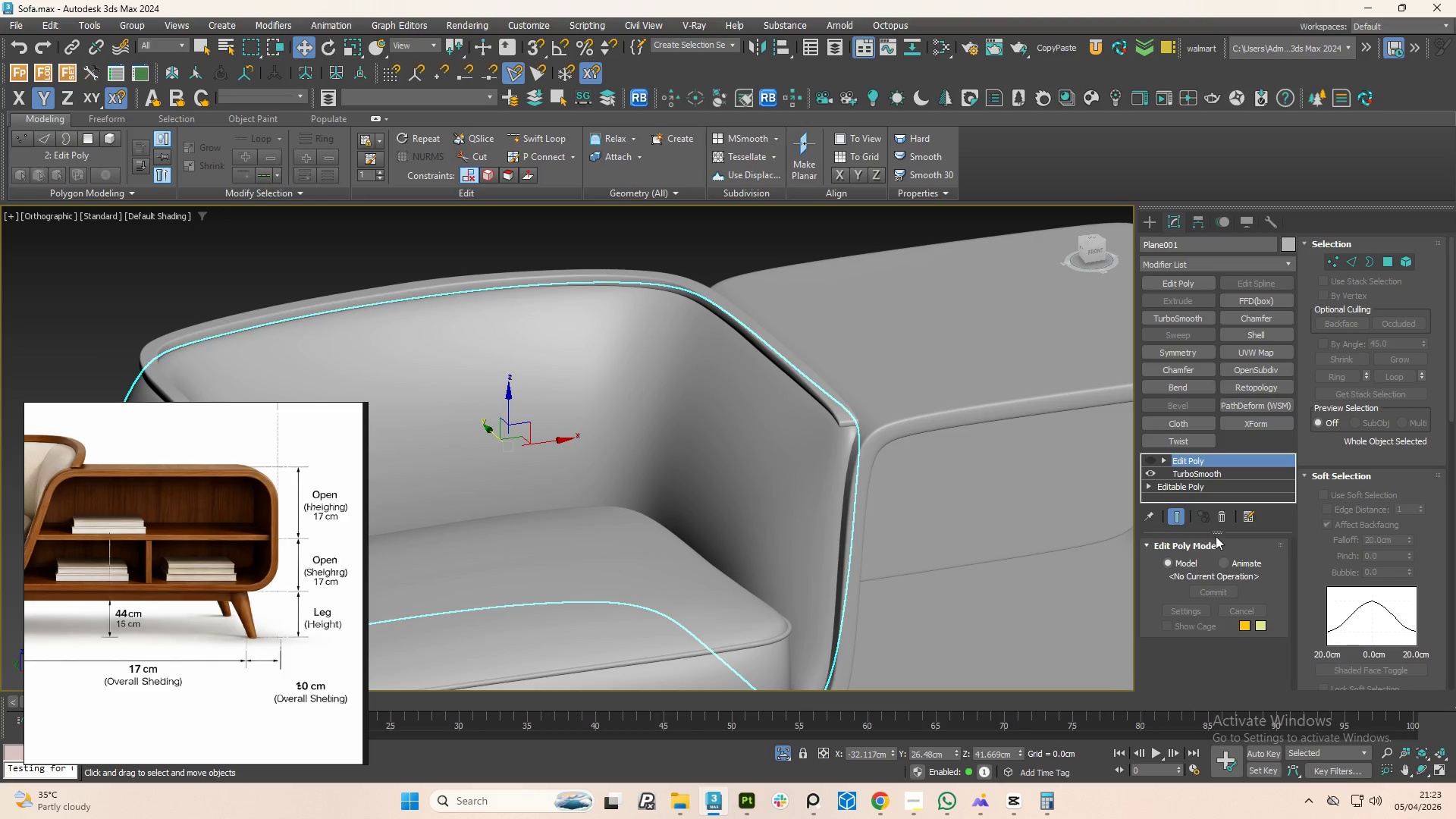 
left_click([1221, 515])
 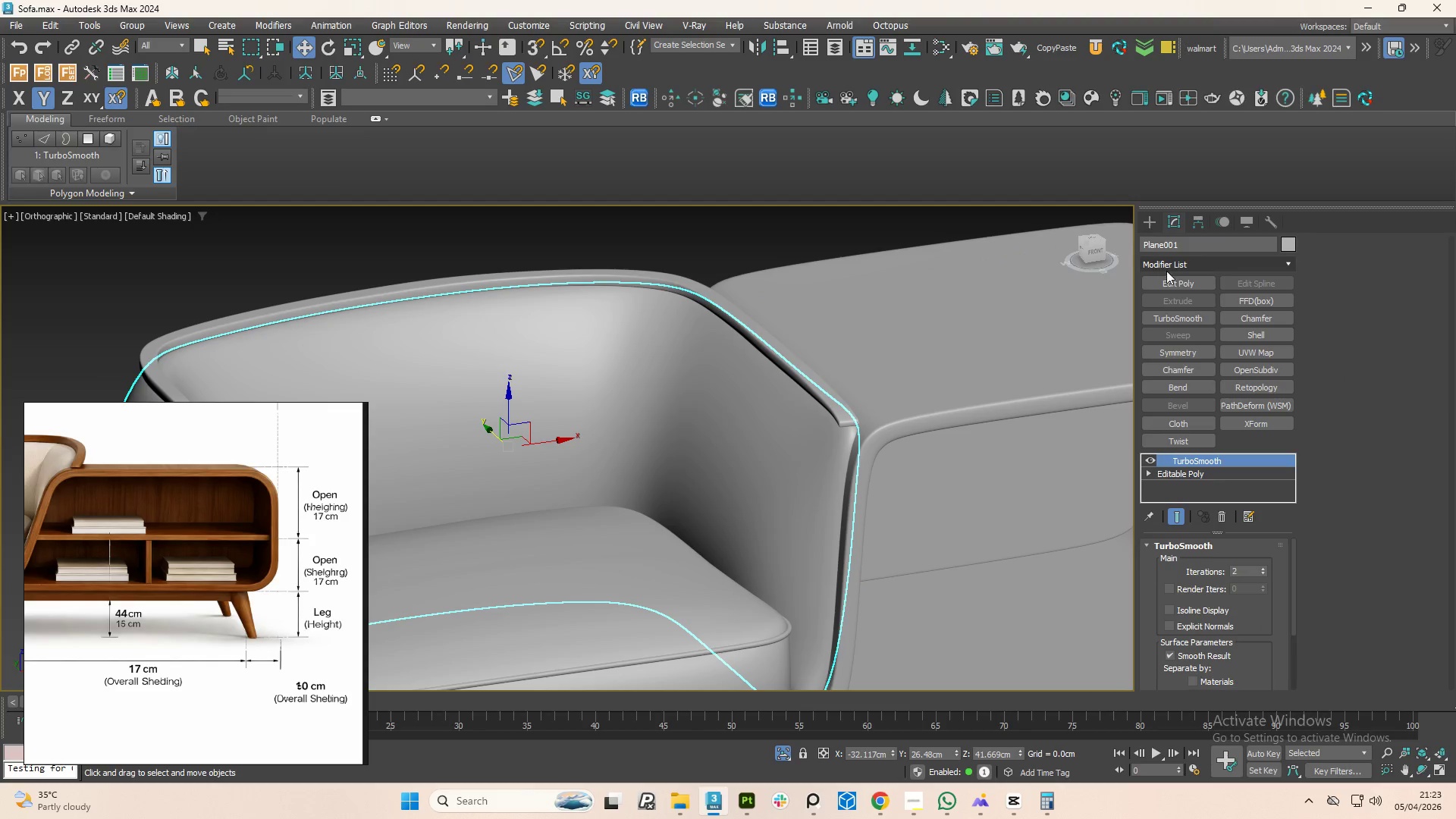 
left_click([1166, 284])
 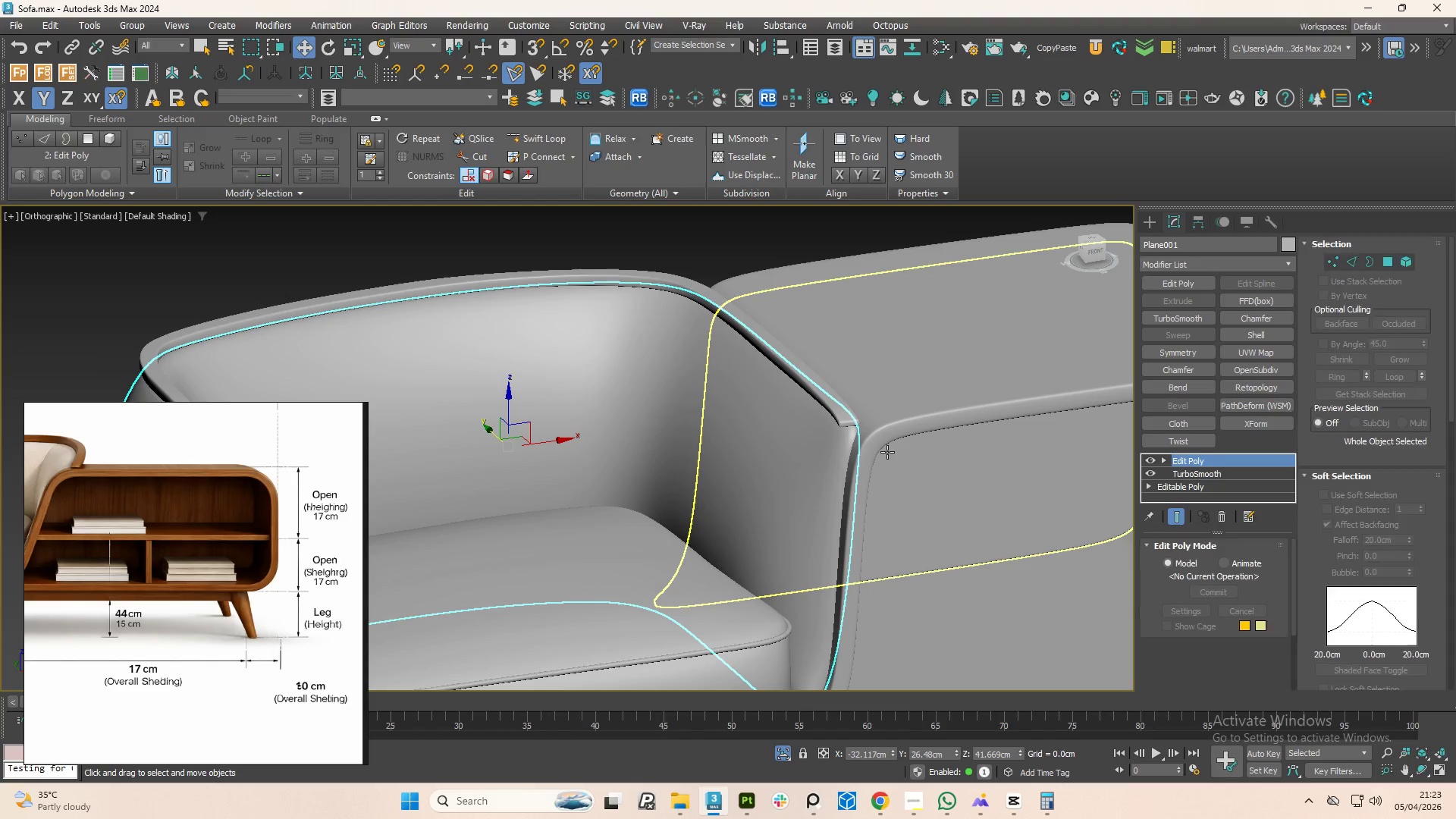 
hold_key(key=AltLeft, duration=1.5)
 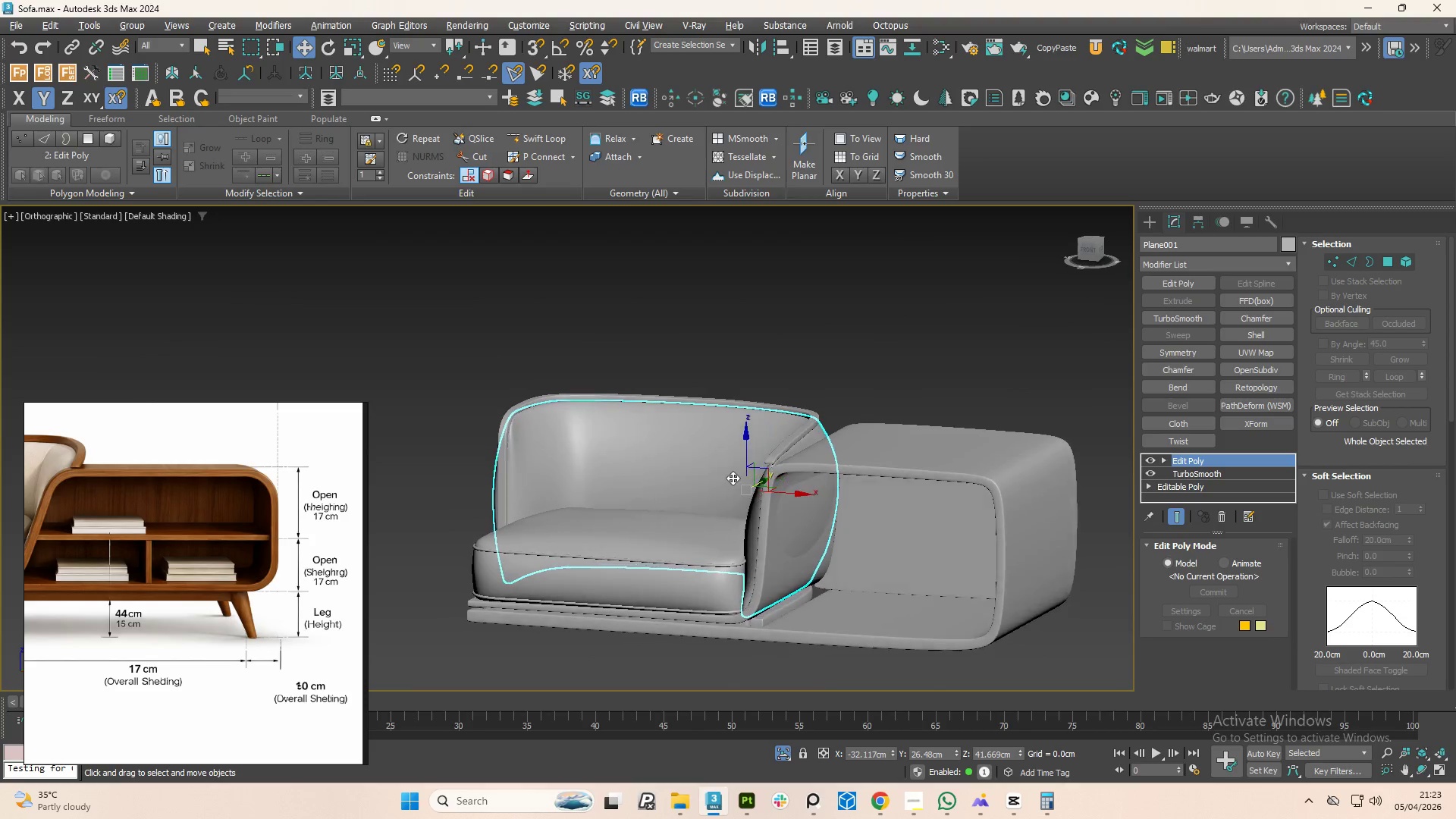 
scroll: coordinate [860, 485], scroll_direction: down, amount: 2.0
 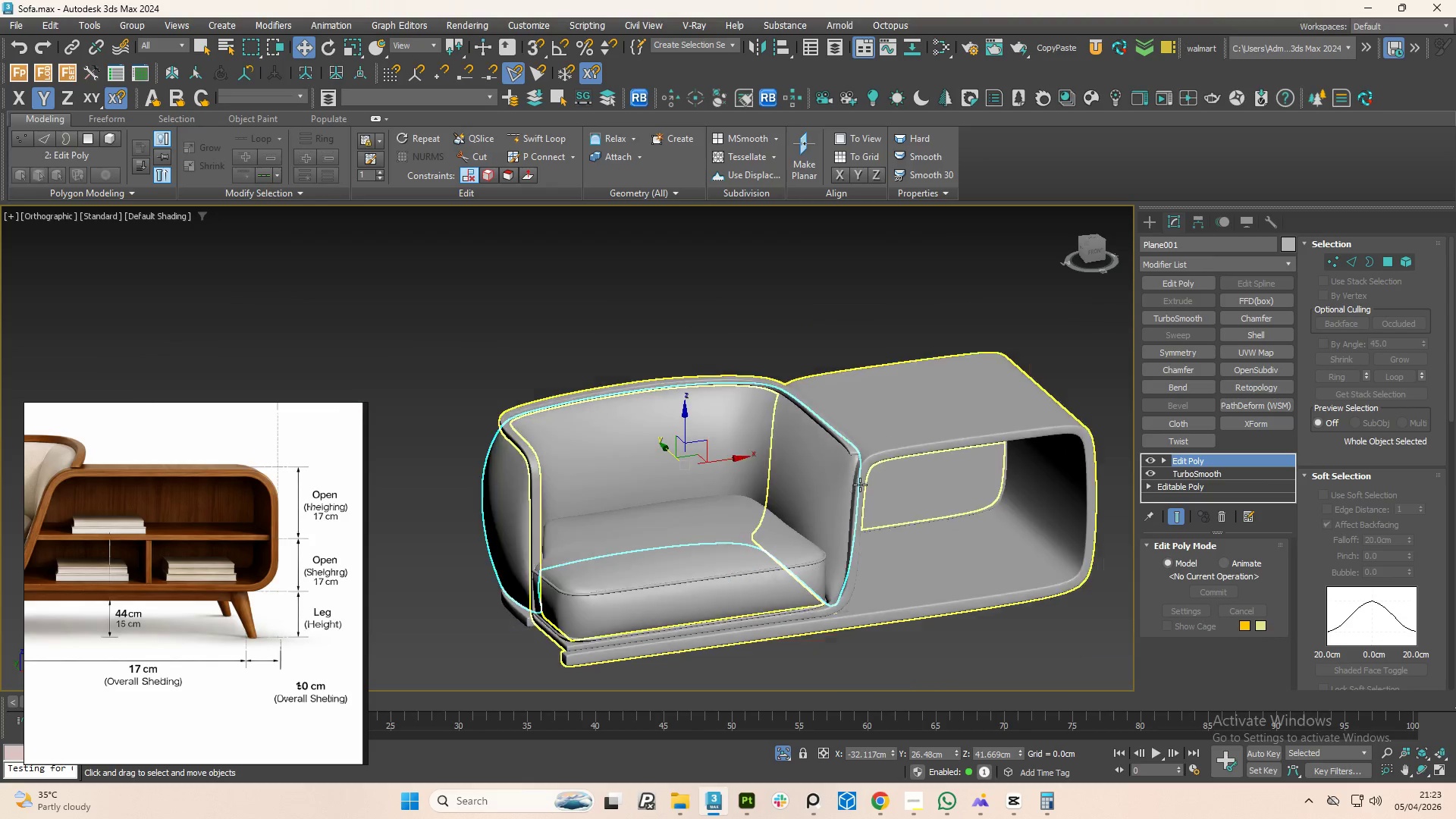 
hold_key(key=AltLeft, duration=0.75)
 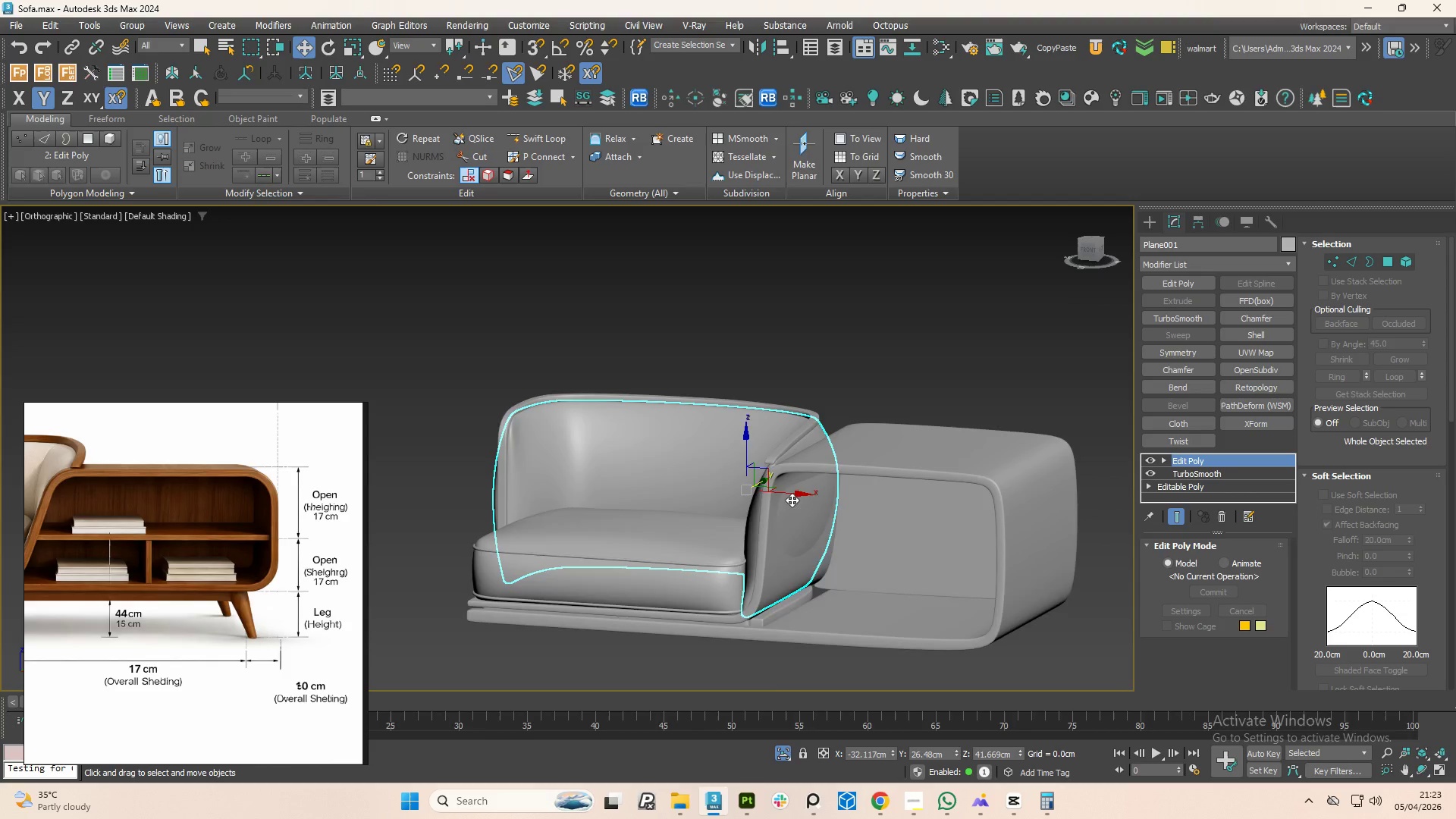 
hold_key(key=AltLeft, duration=0.91)
 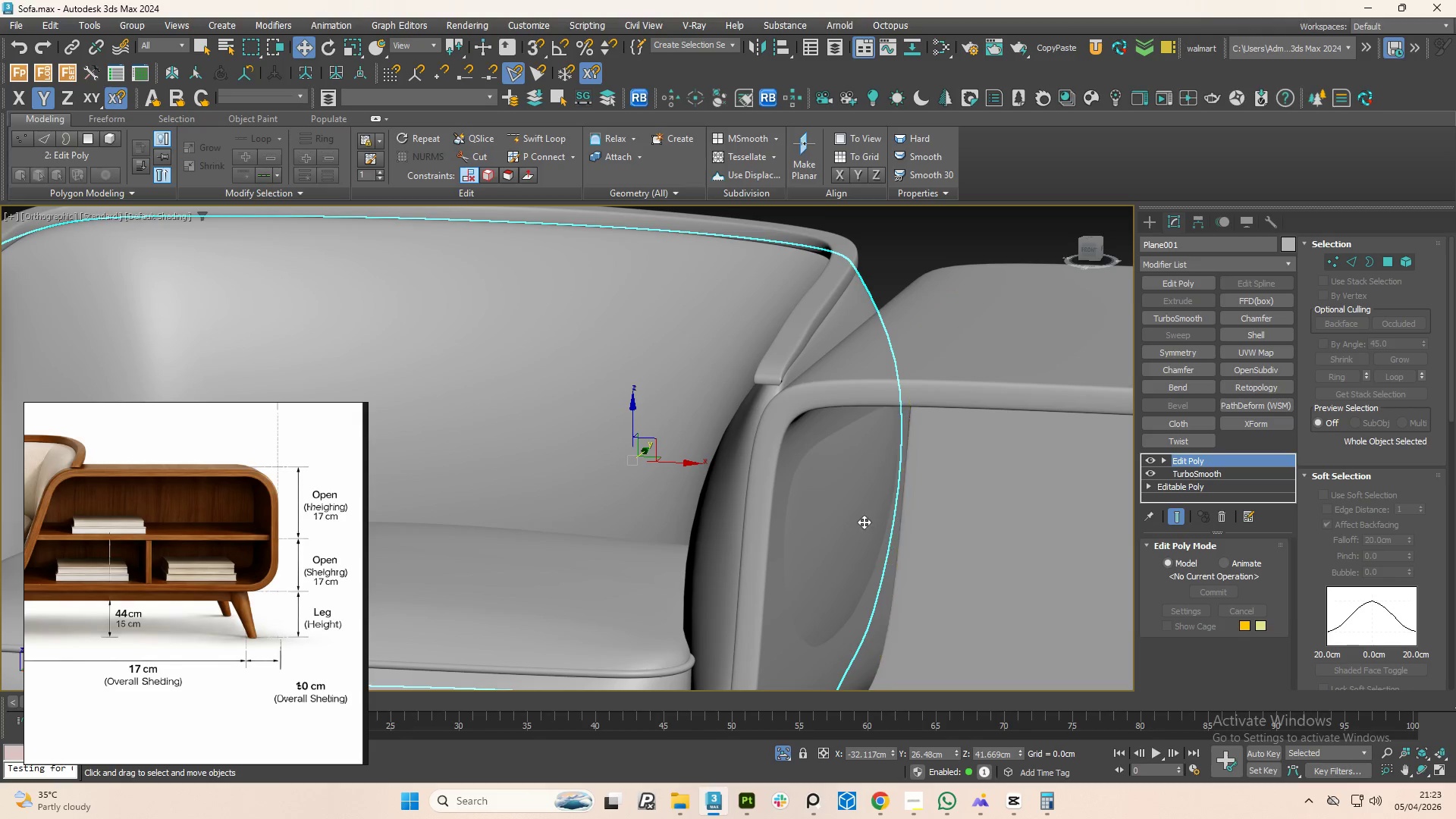 
scroll: coordinate [807, 518], scroll_direction: up, amount: 3.0
 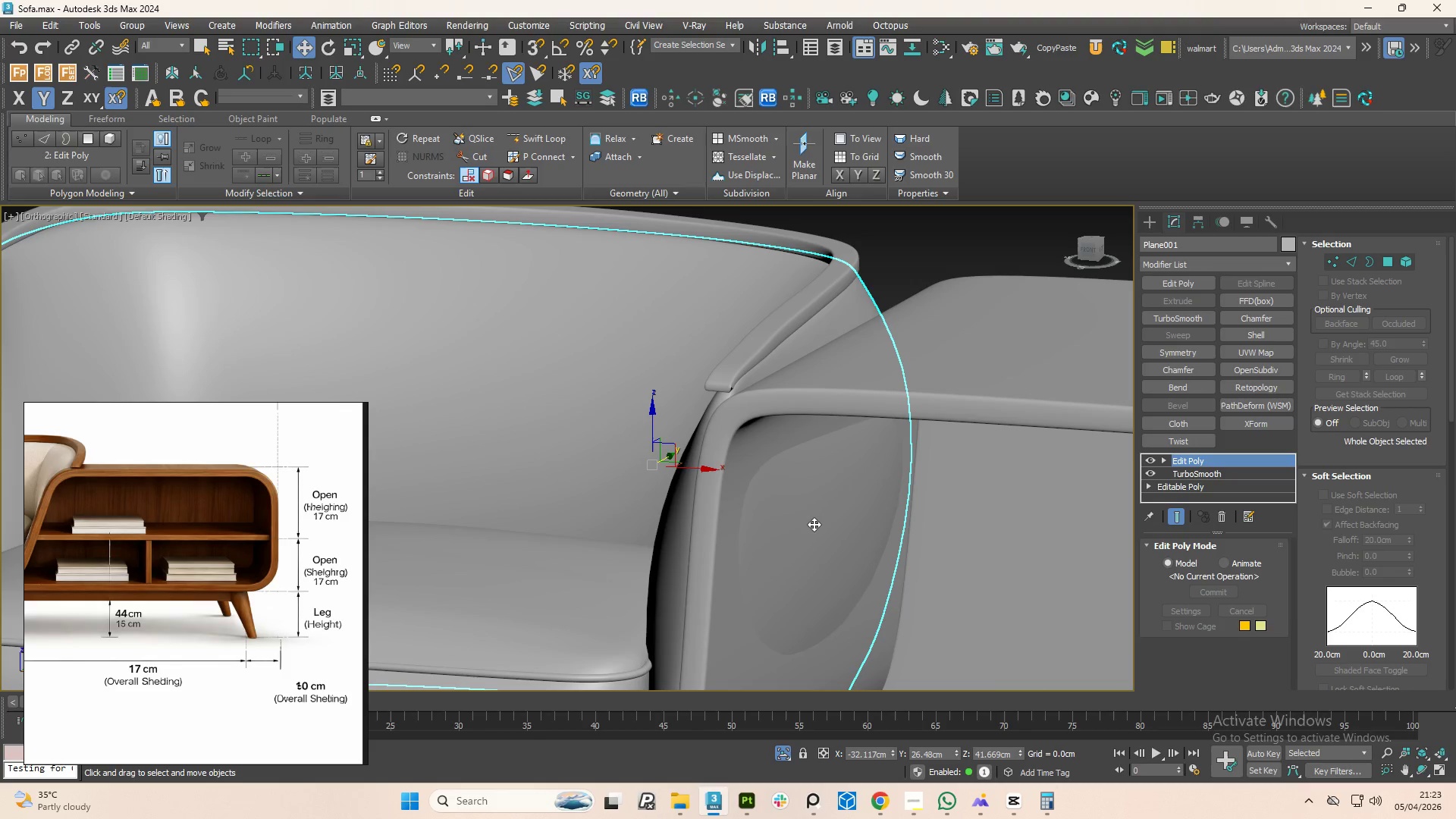 
key(1)
 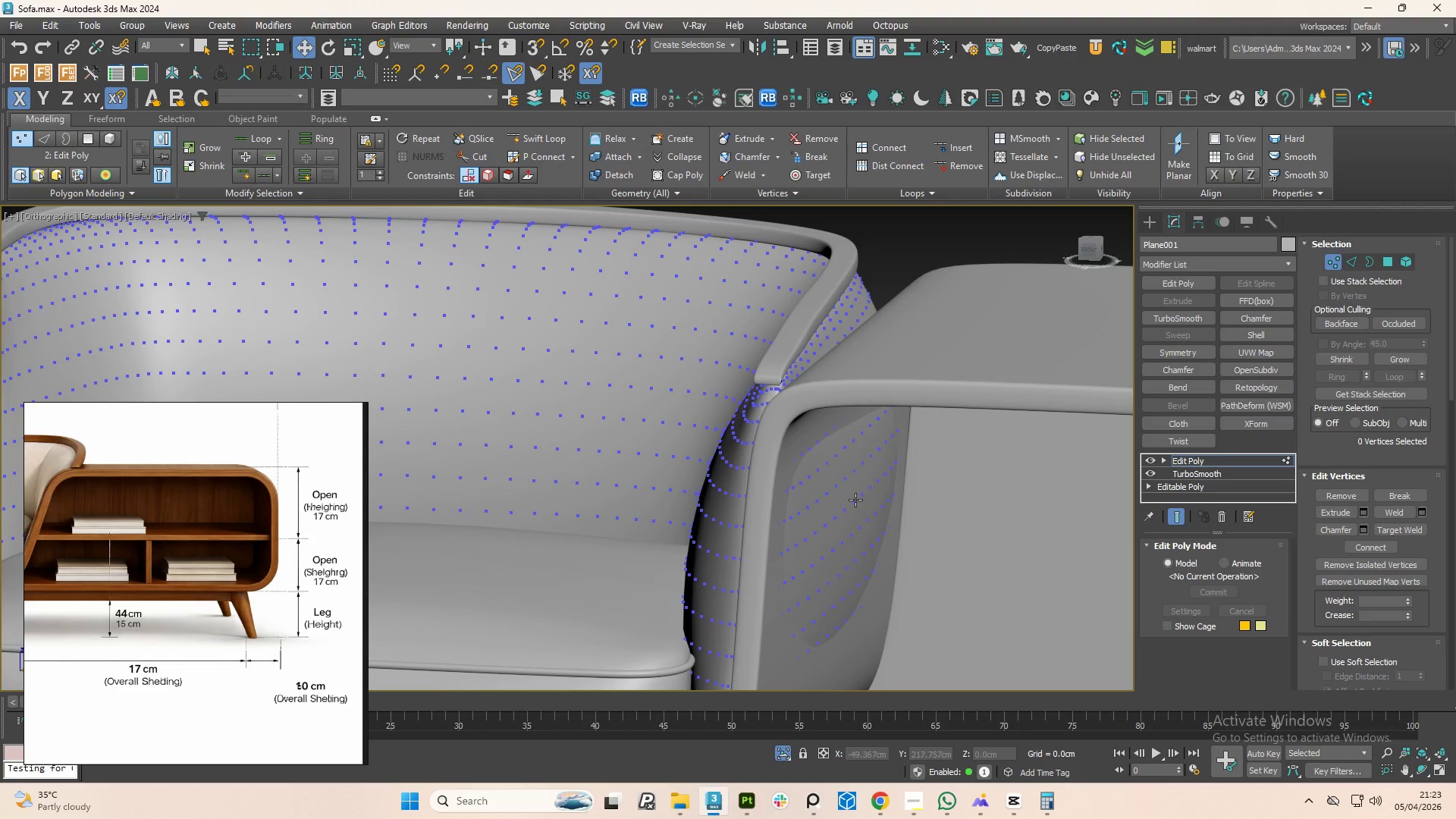 
hold_key(key=AltLeft, duration=0.81)
 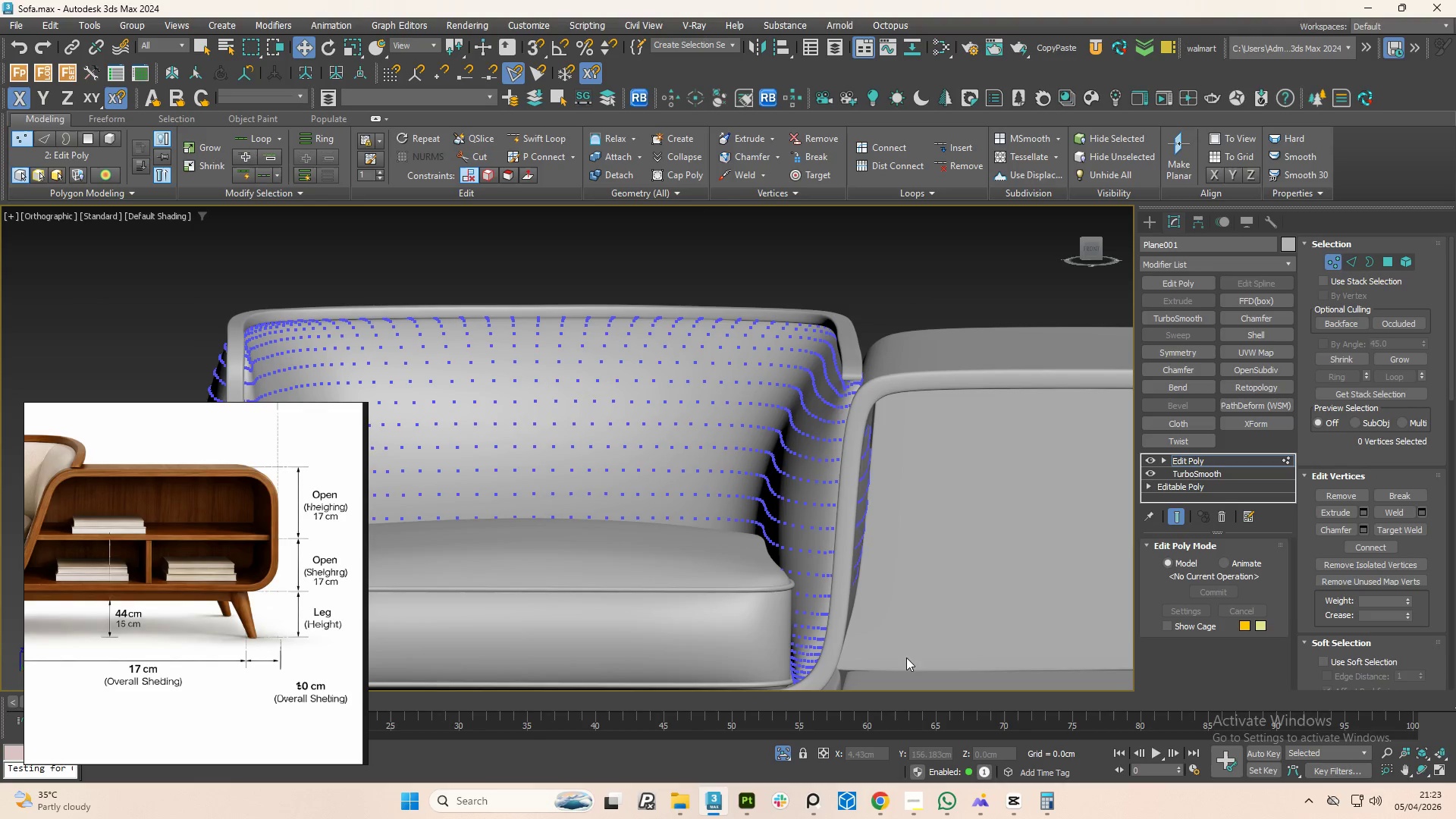 
scroll: coordinate [855, 500], scroll_direction: down, amount: 1.0
 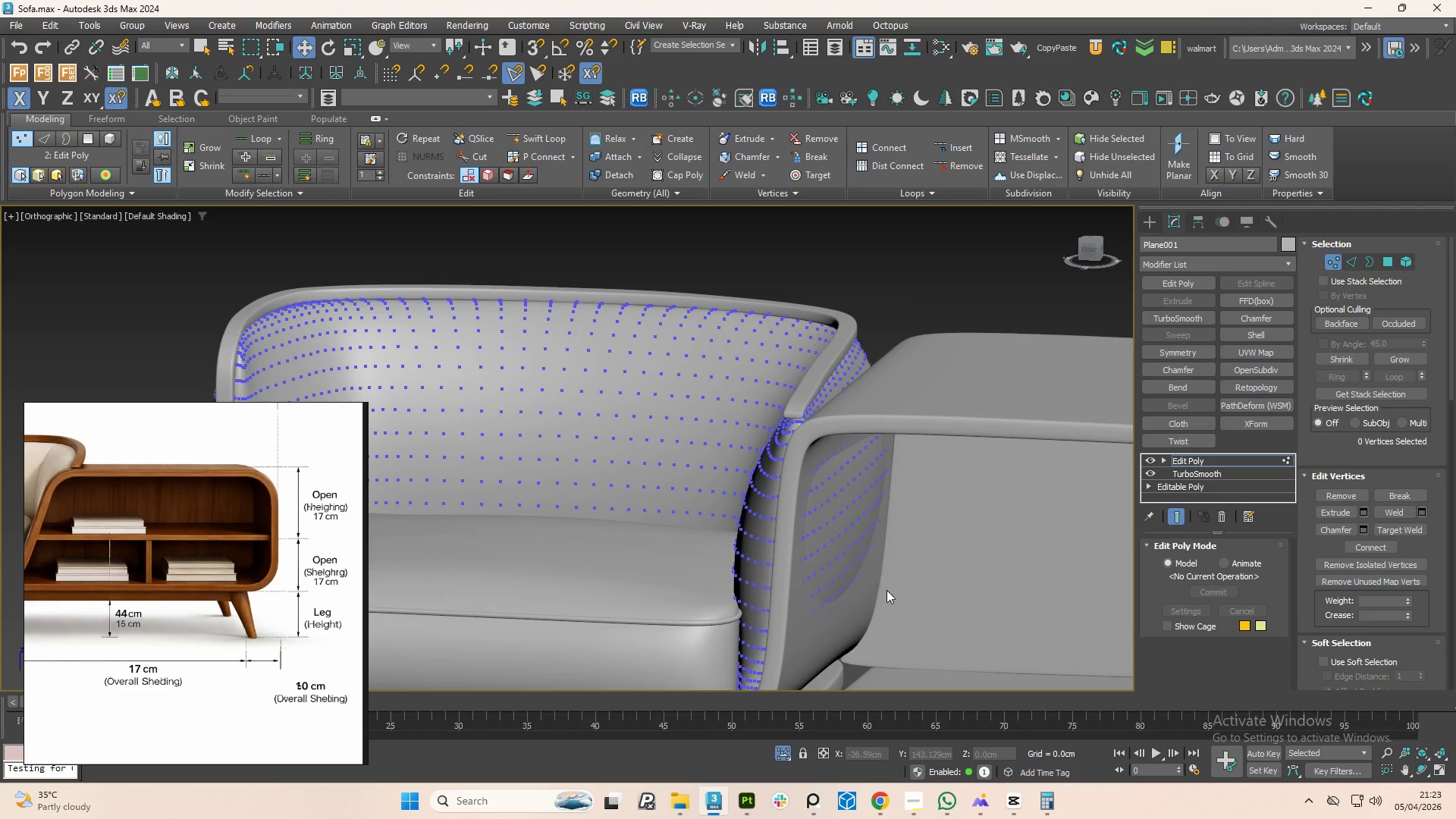 
left_click_drag(start_coordinate=[906, 657], to_coordinate=[856, 415])
 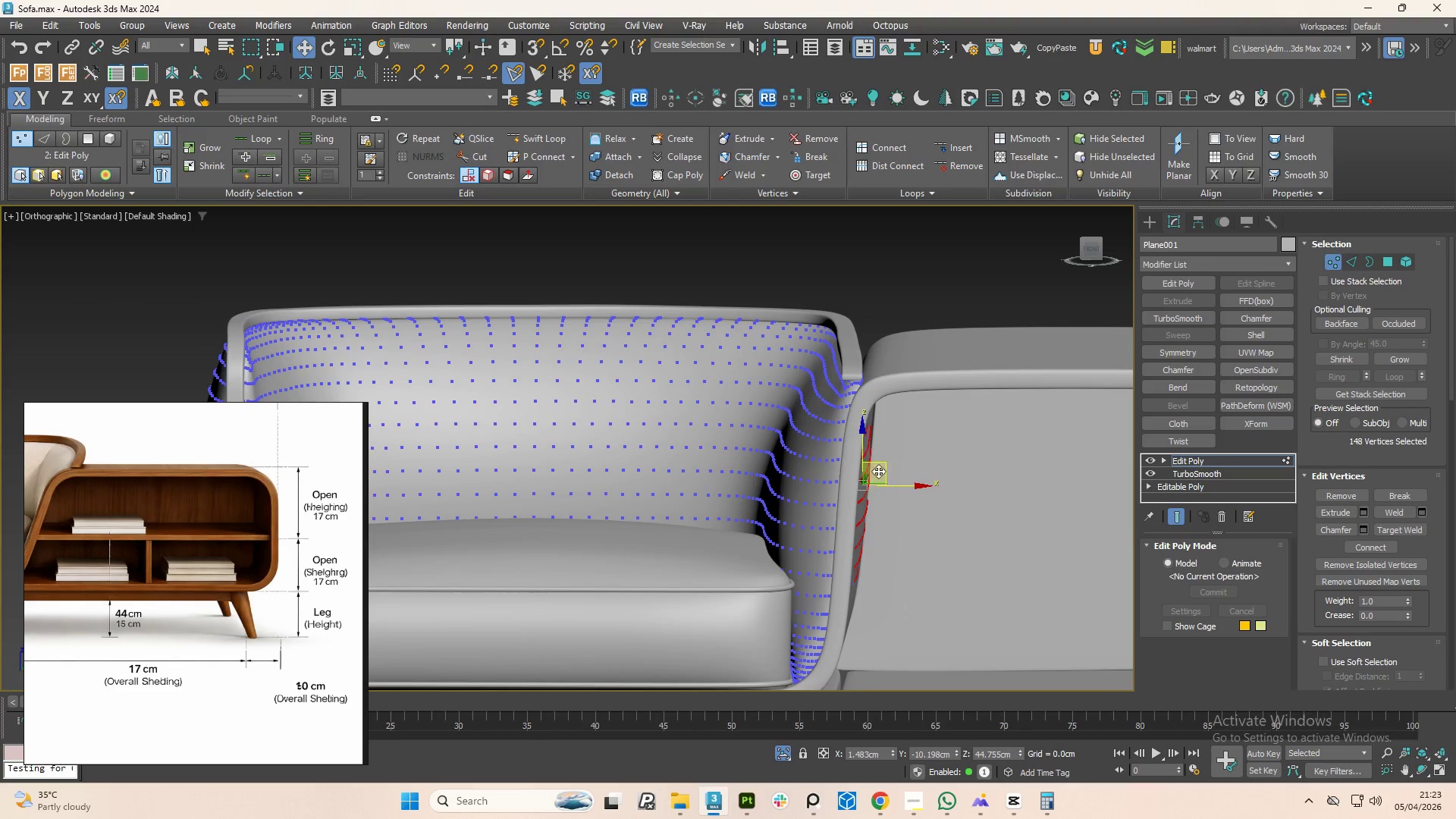 
hold_key(key=AltLeft, duration=1.52)
 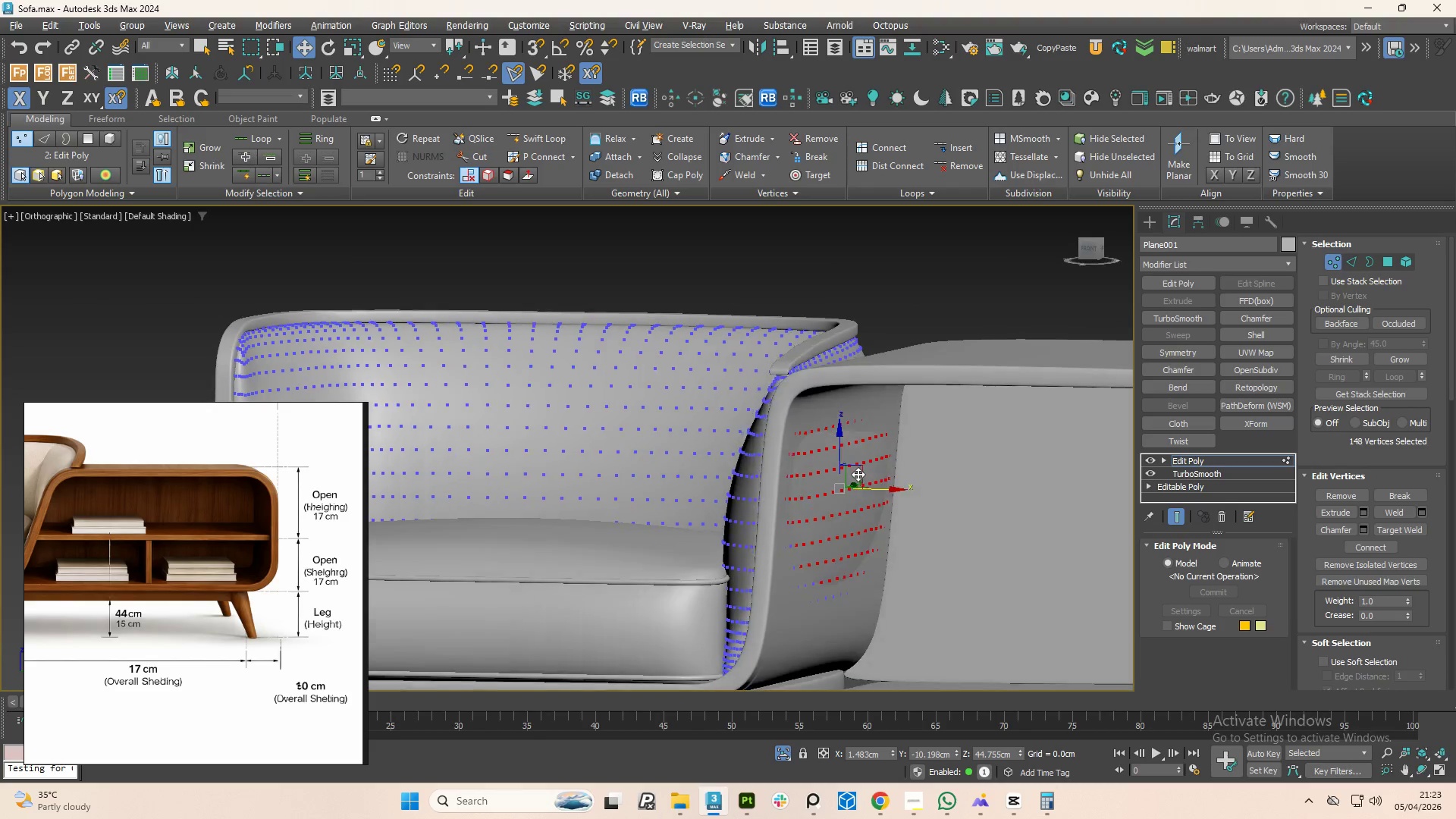 
key(Alt+AltLeft)
 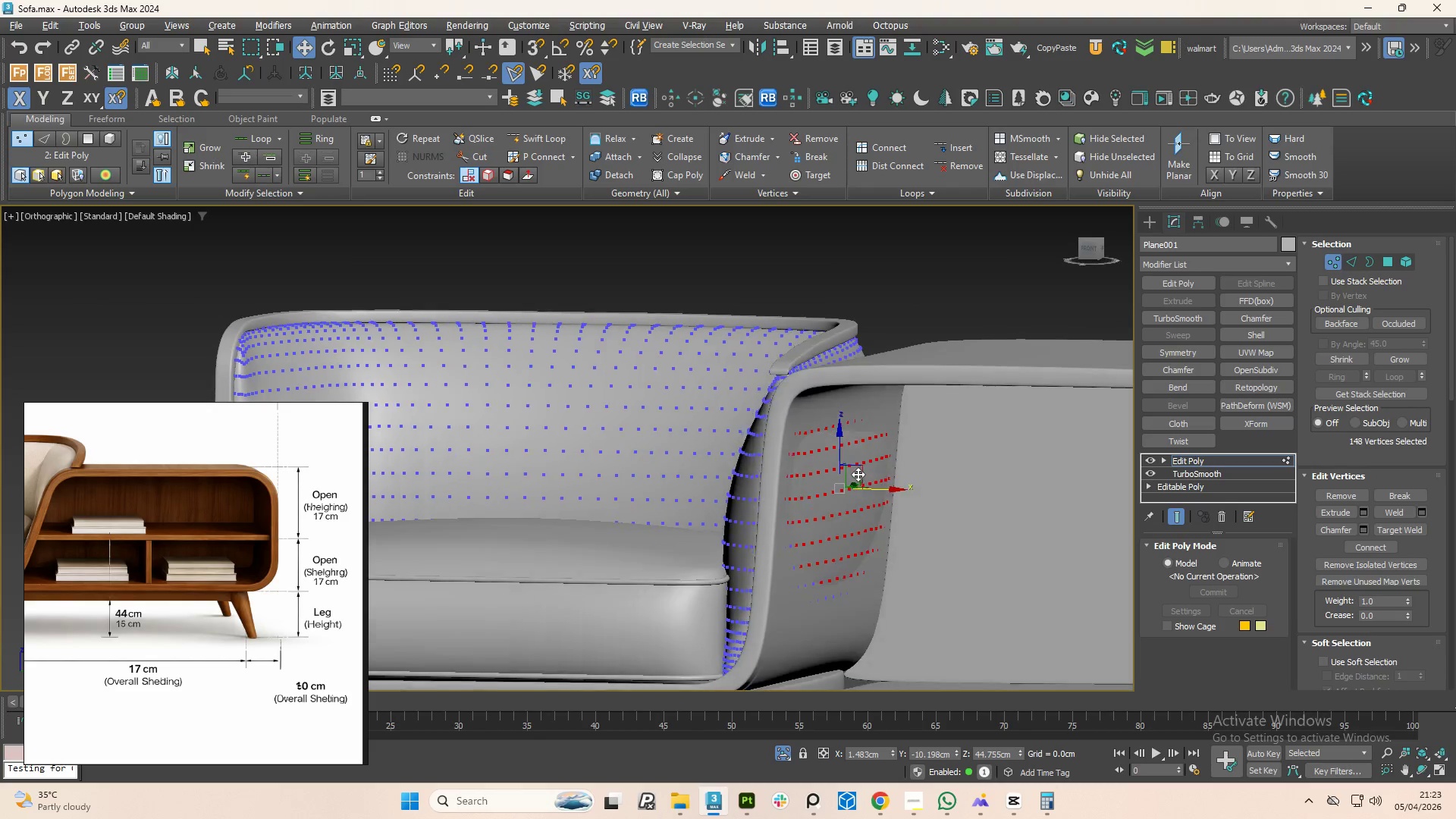 
key(Alt+AltLeft)
 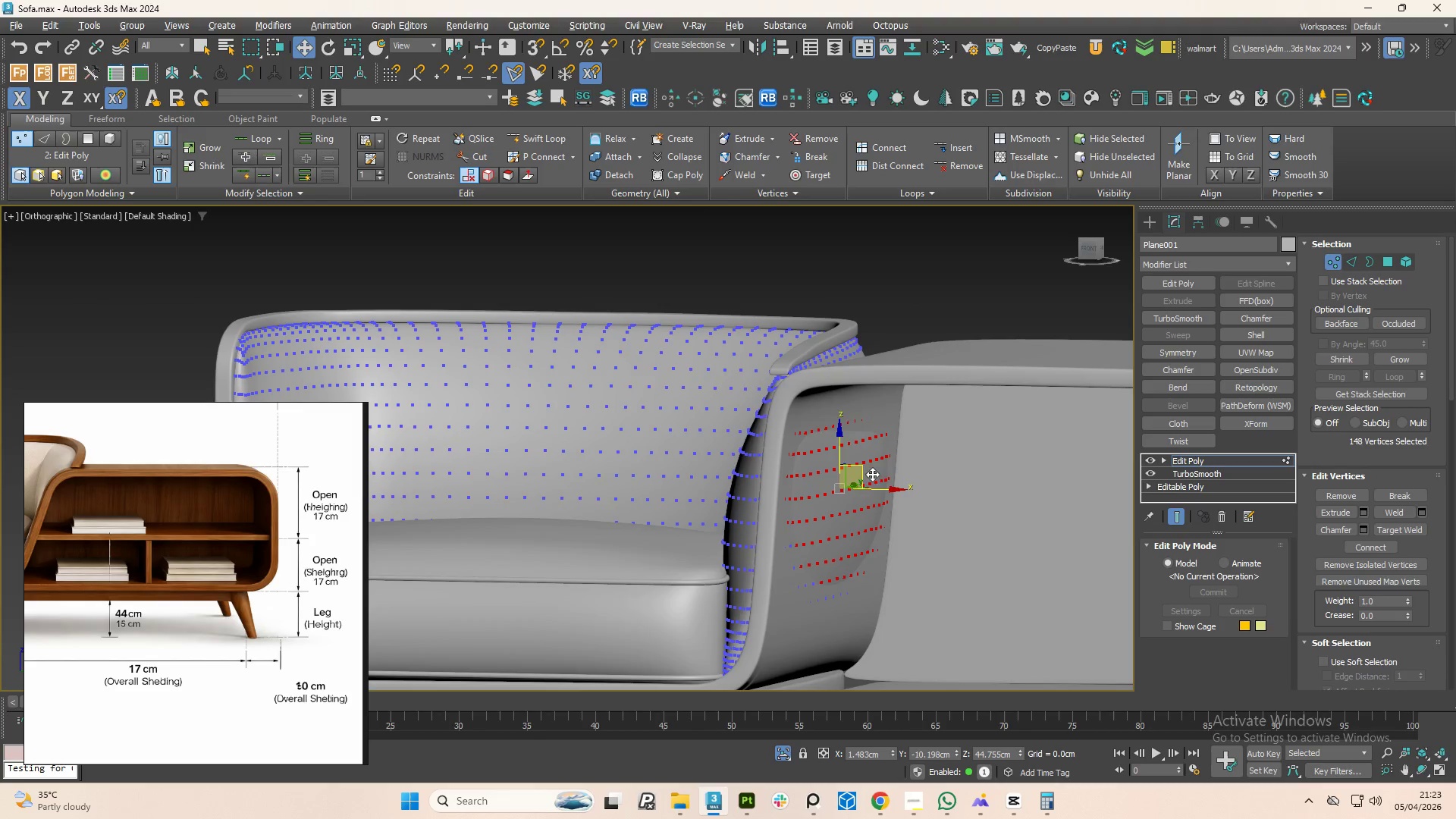 
key(Alt+AltLeft)
 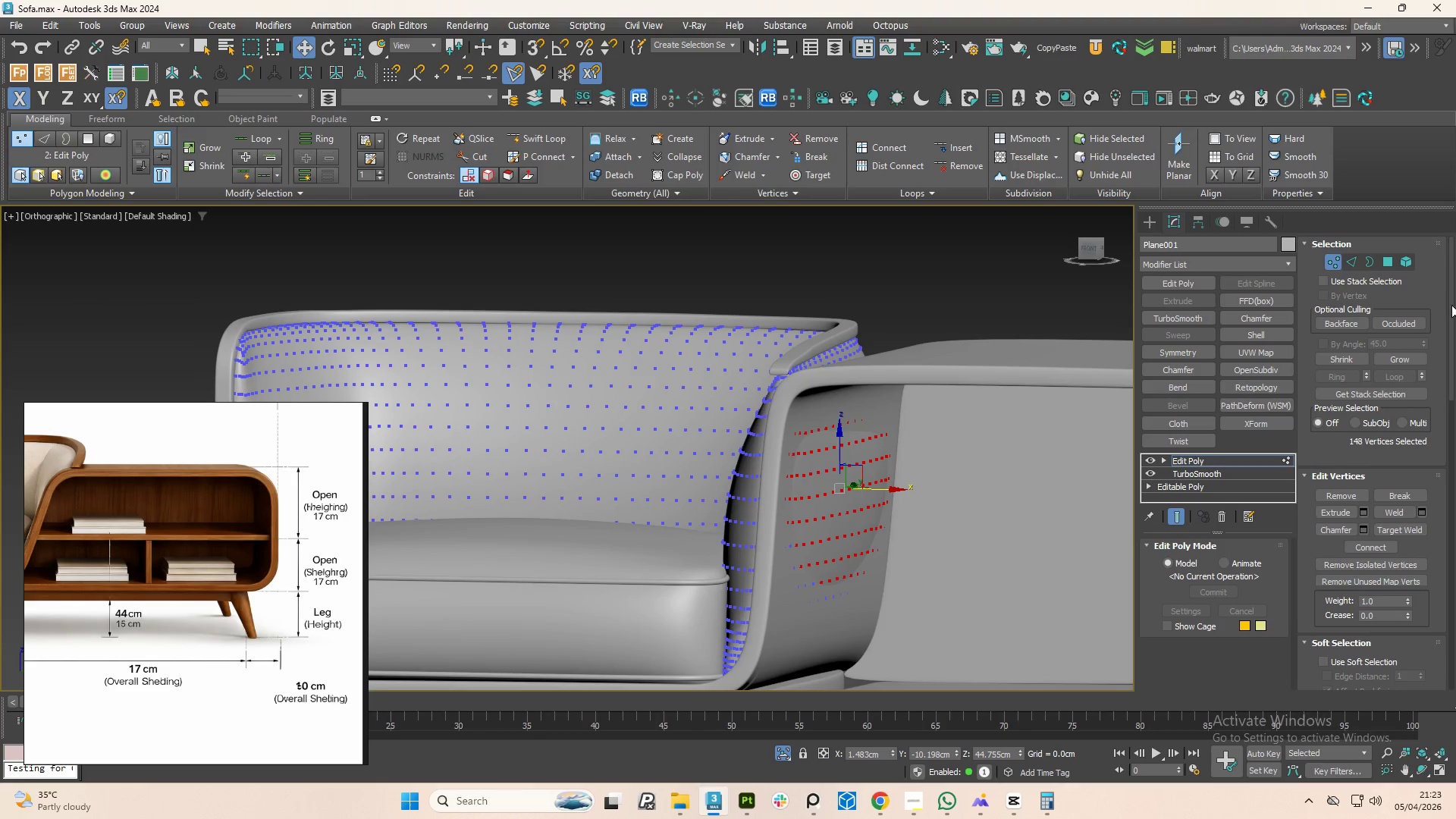 
left_click_drag(start_coordinate=[1448, 307], to_coordinate=[1455, 372])
 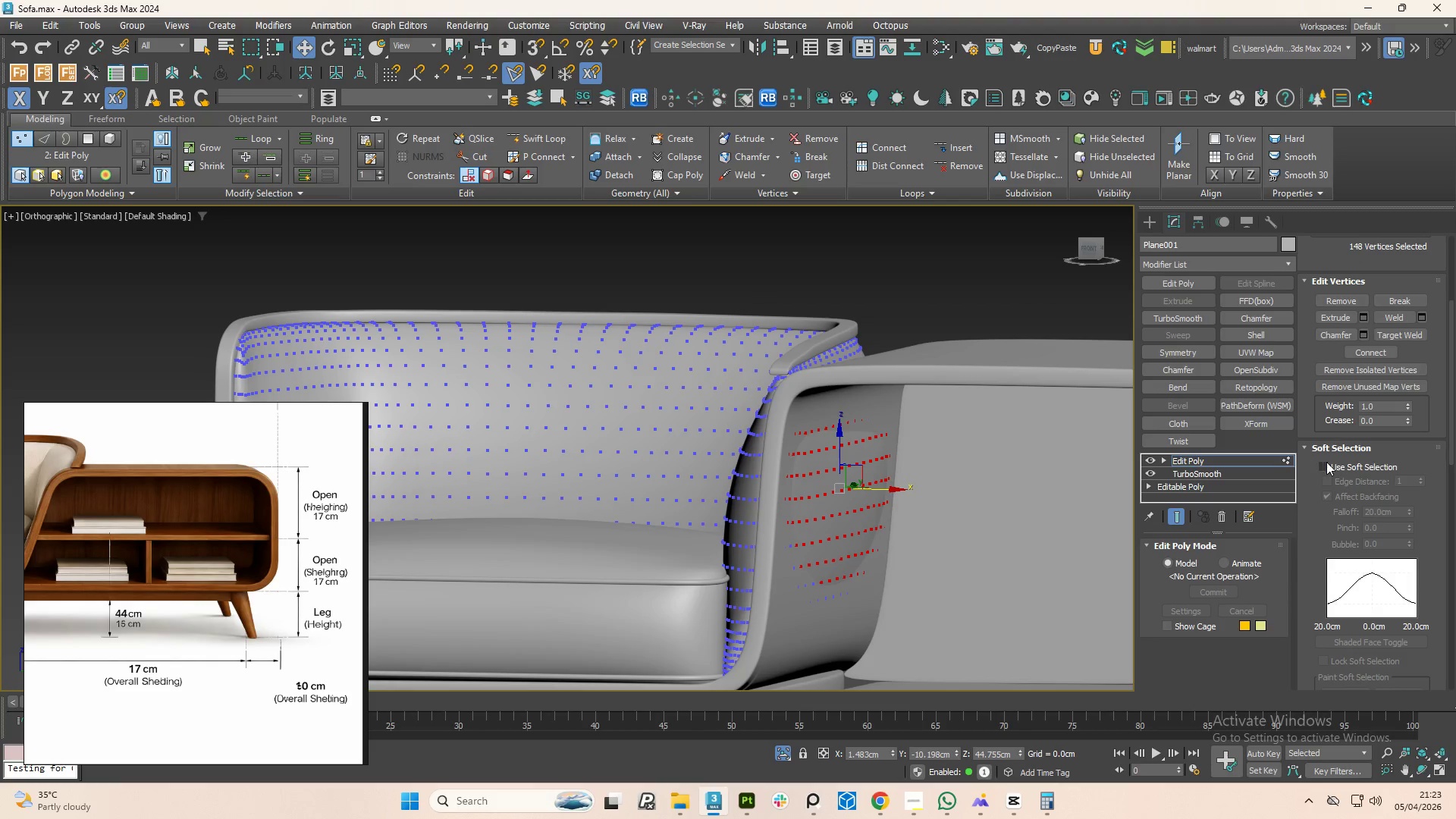 
left_click([1328, 463])
 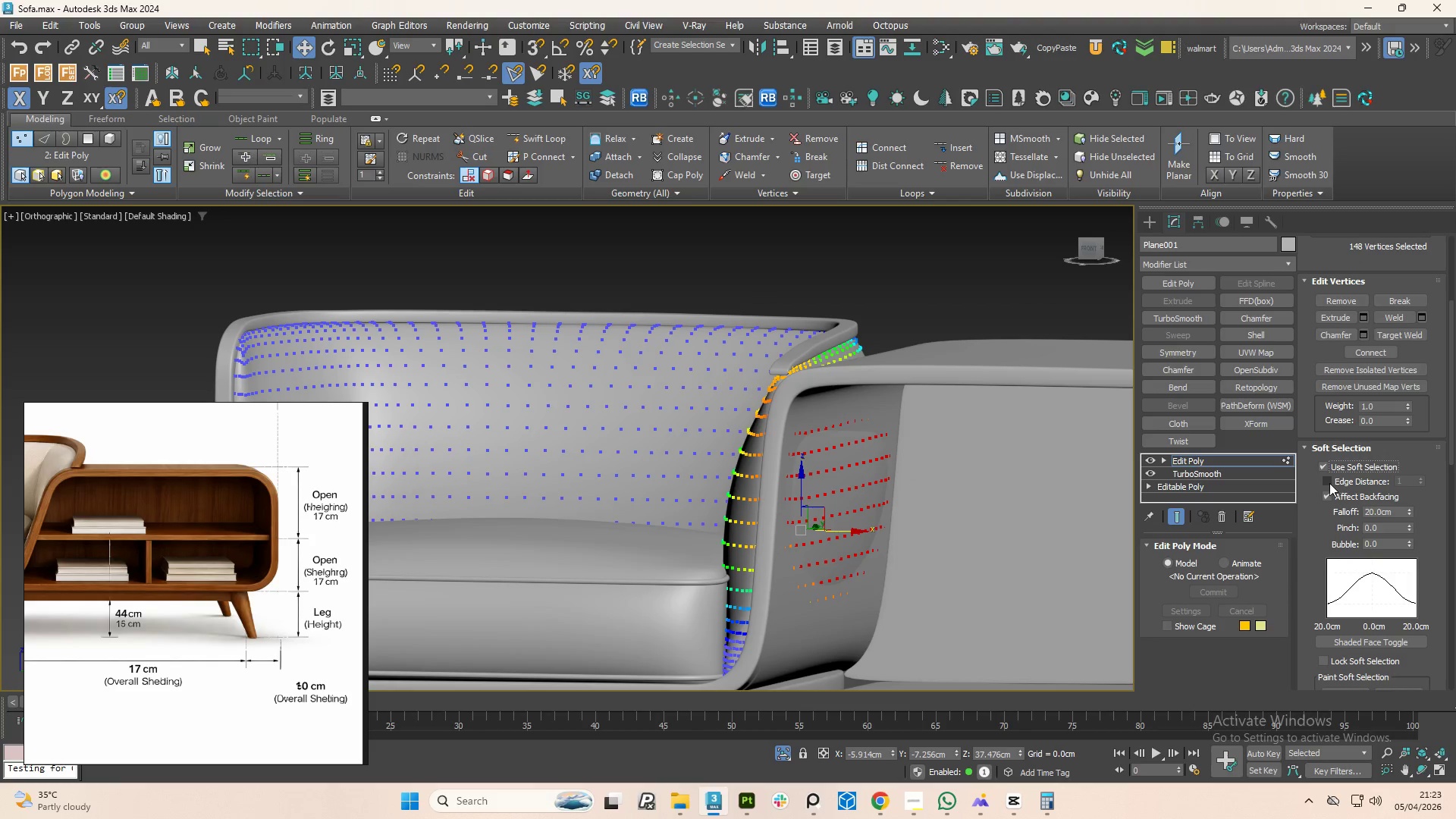 
left_click([849, 509])
 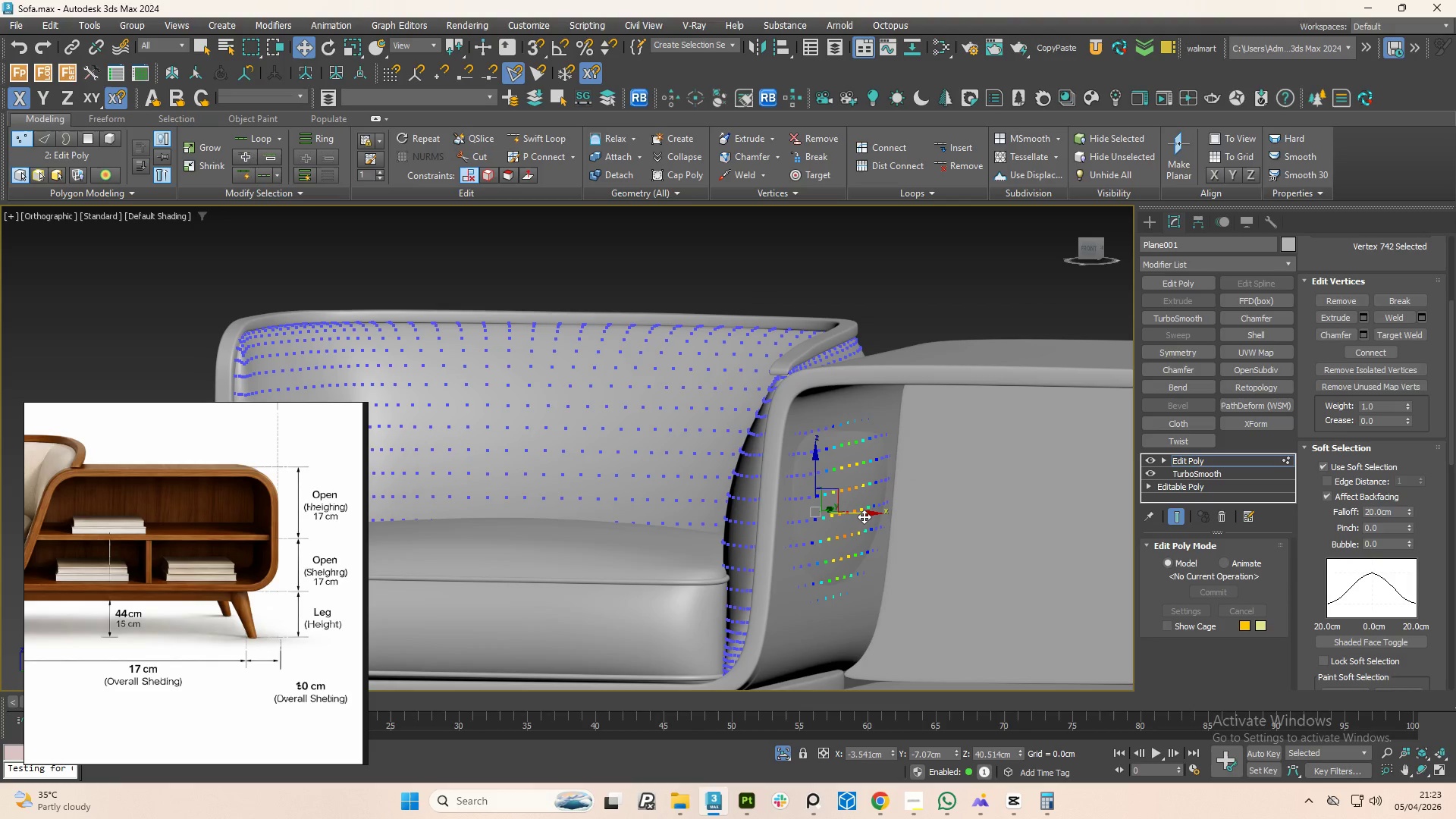 
left_click_drag(start_coordinate=[864, 516], to_coordinate=[853, 511])
 